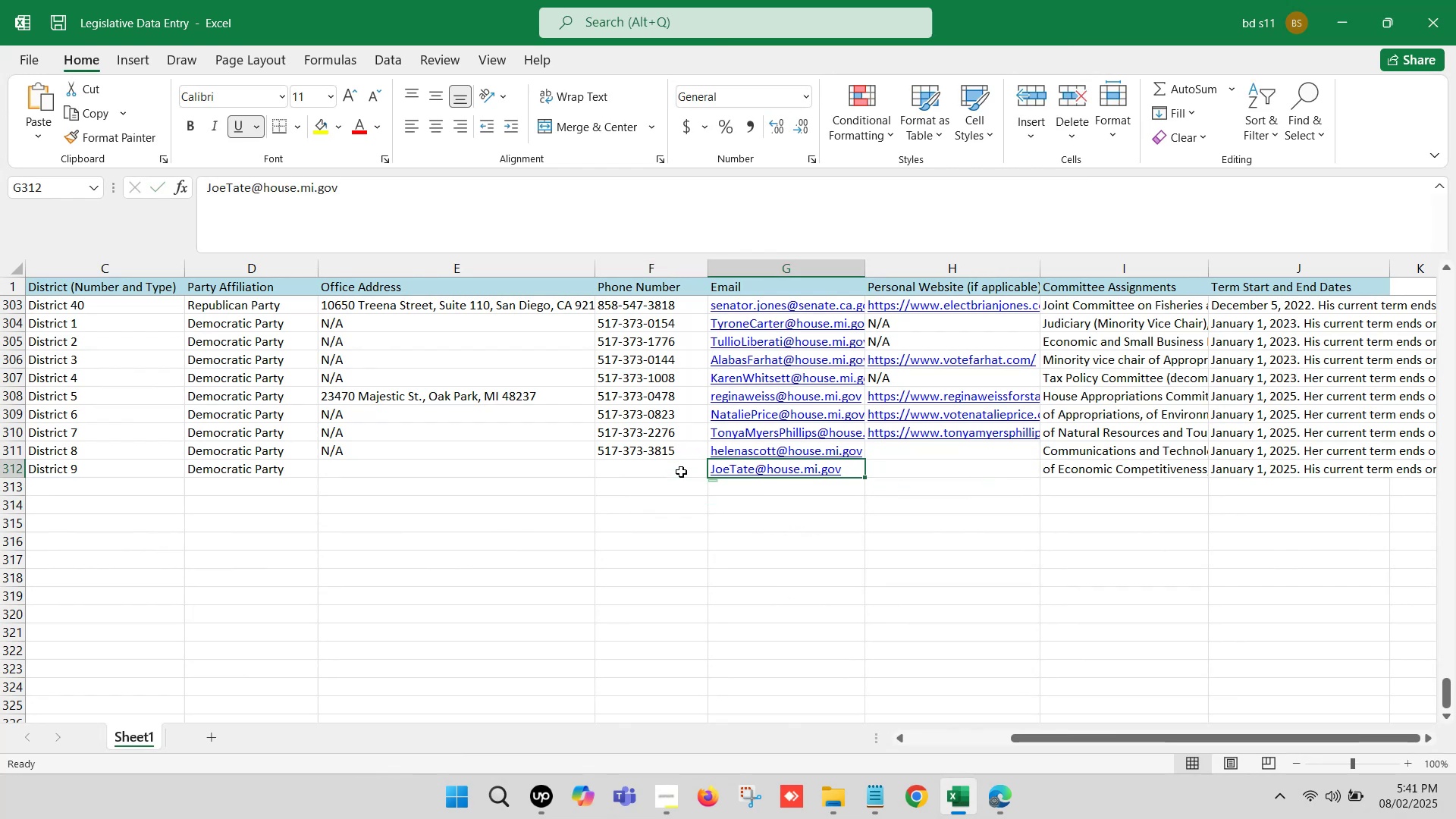 
key(Backspace)
 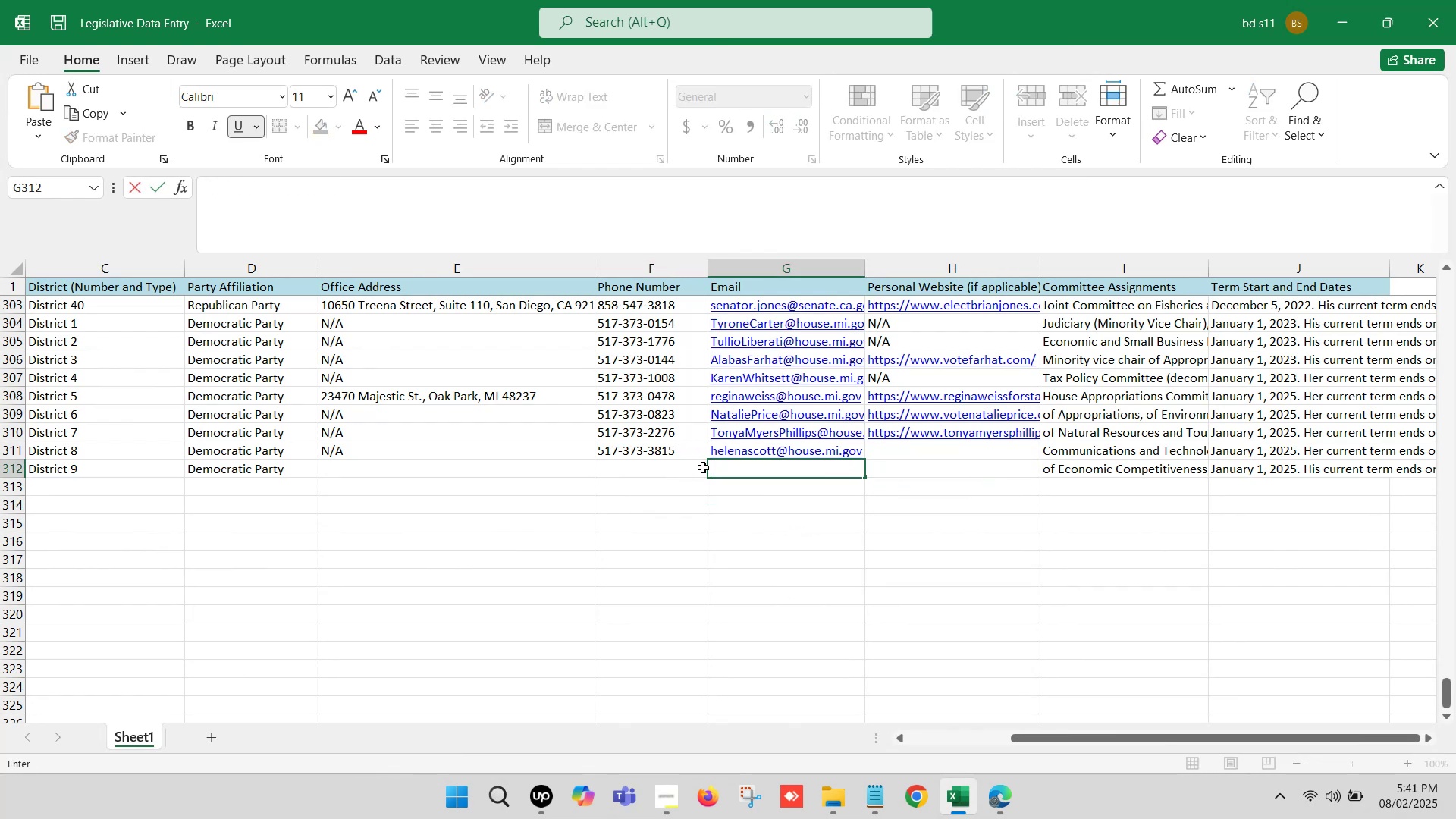 
key(Control+V)
 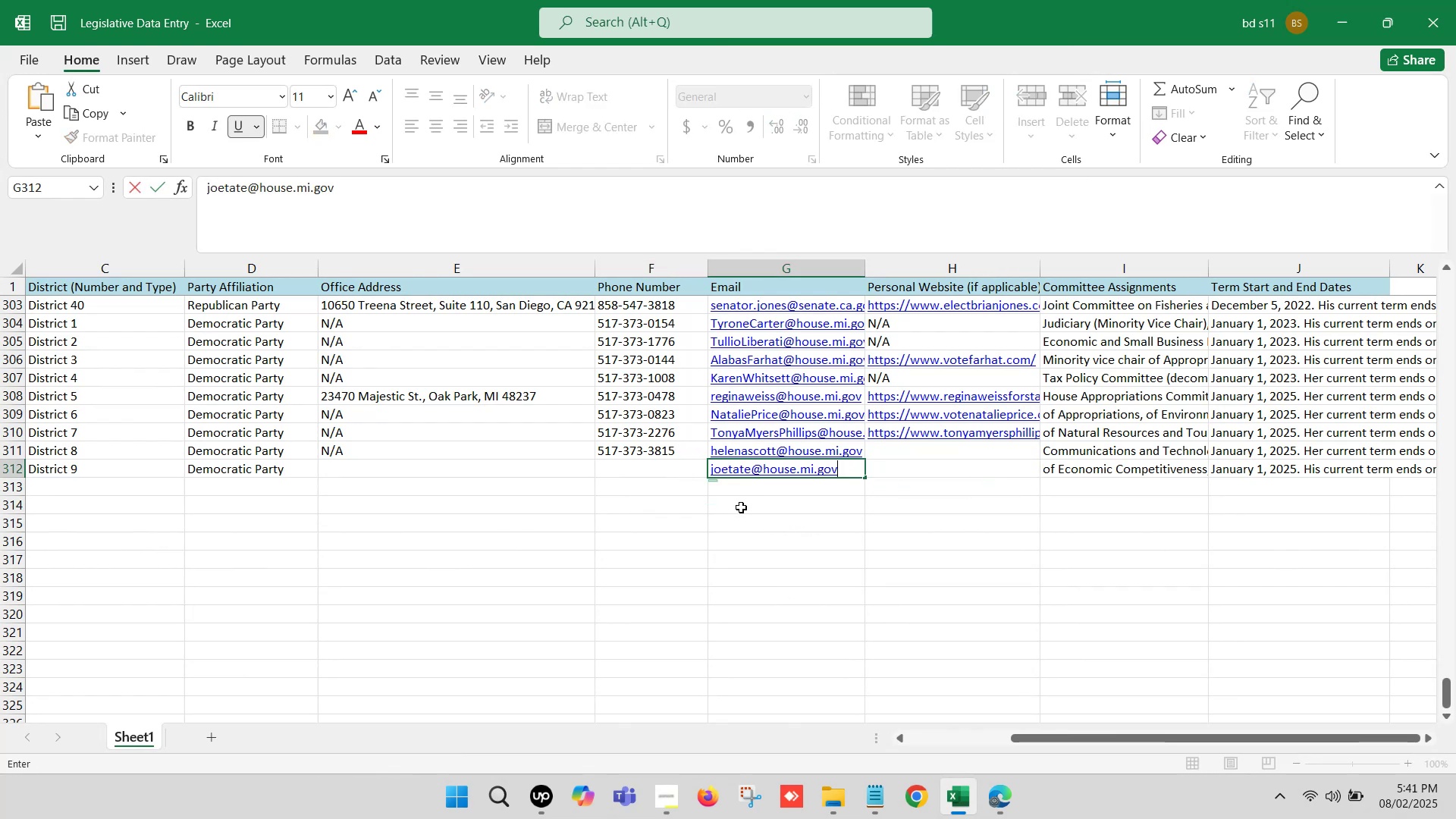 
left_click([741, 507])
 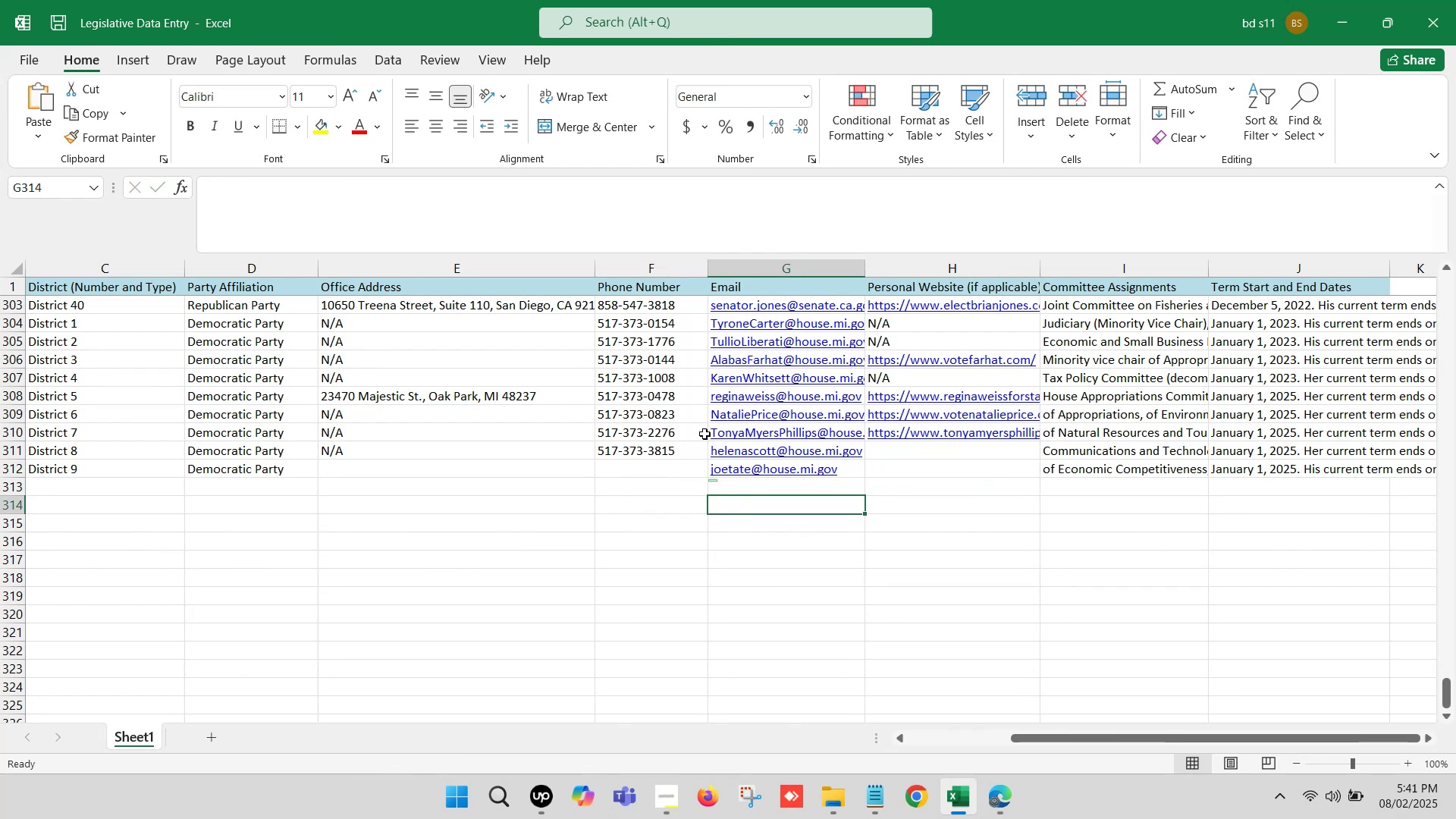 
left_click([700, 430])
 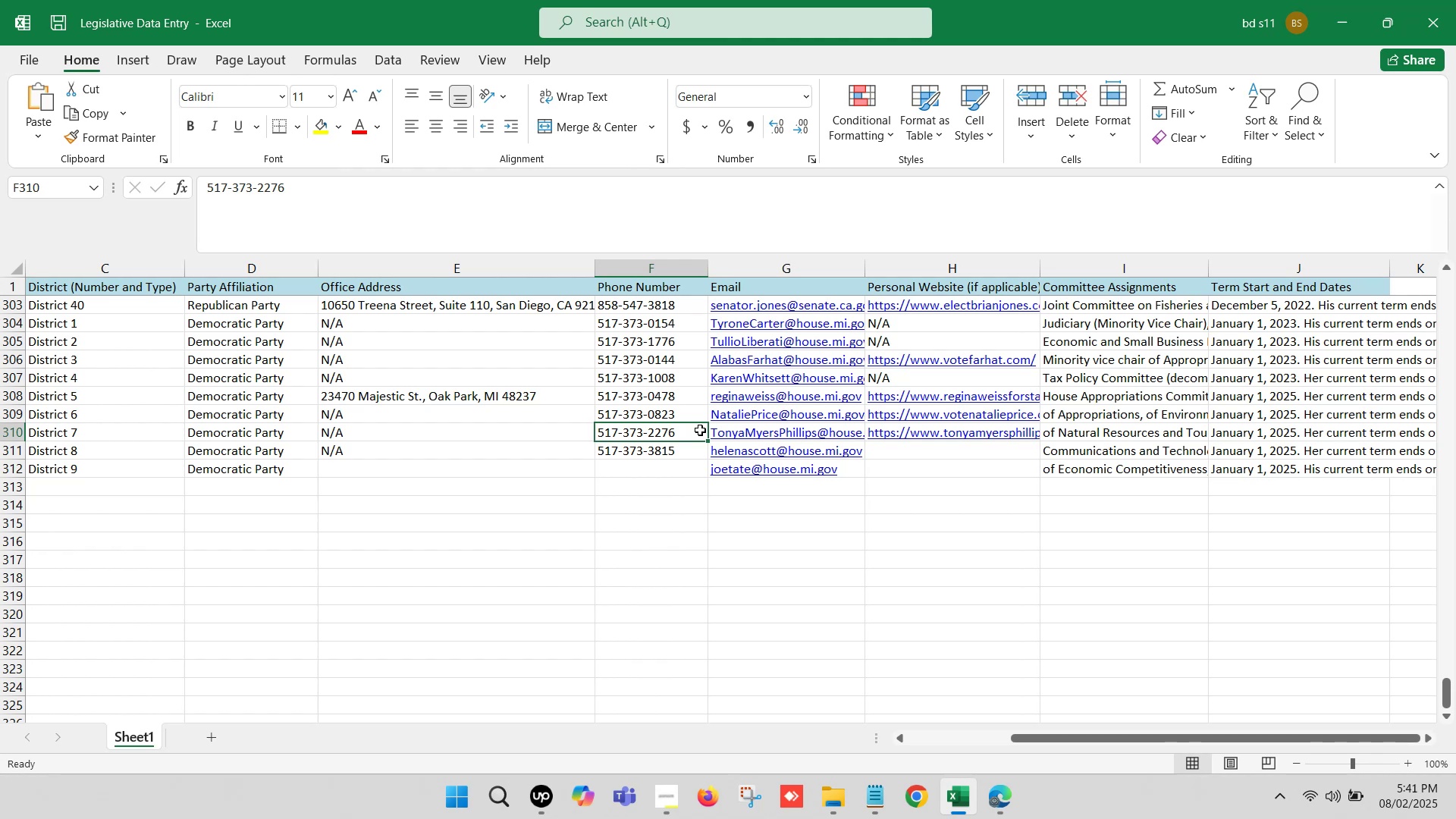 
key(ArrowRight)
 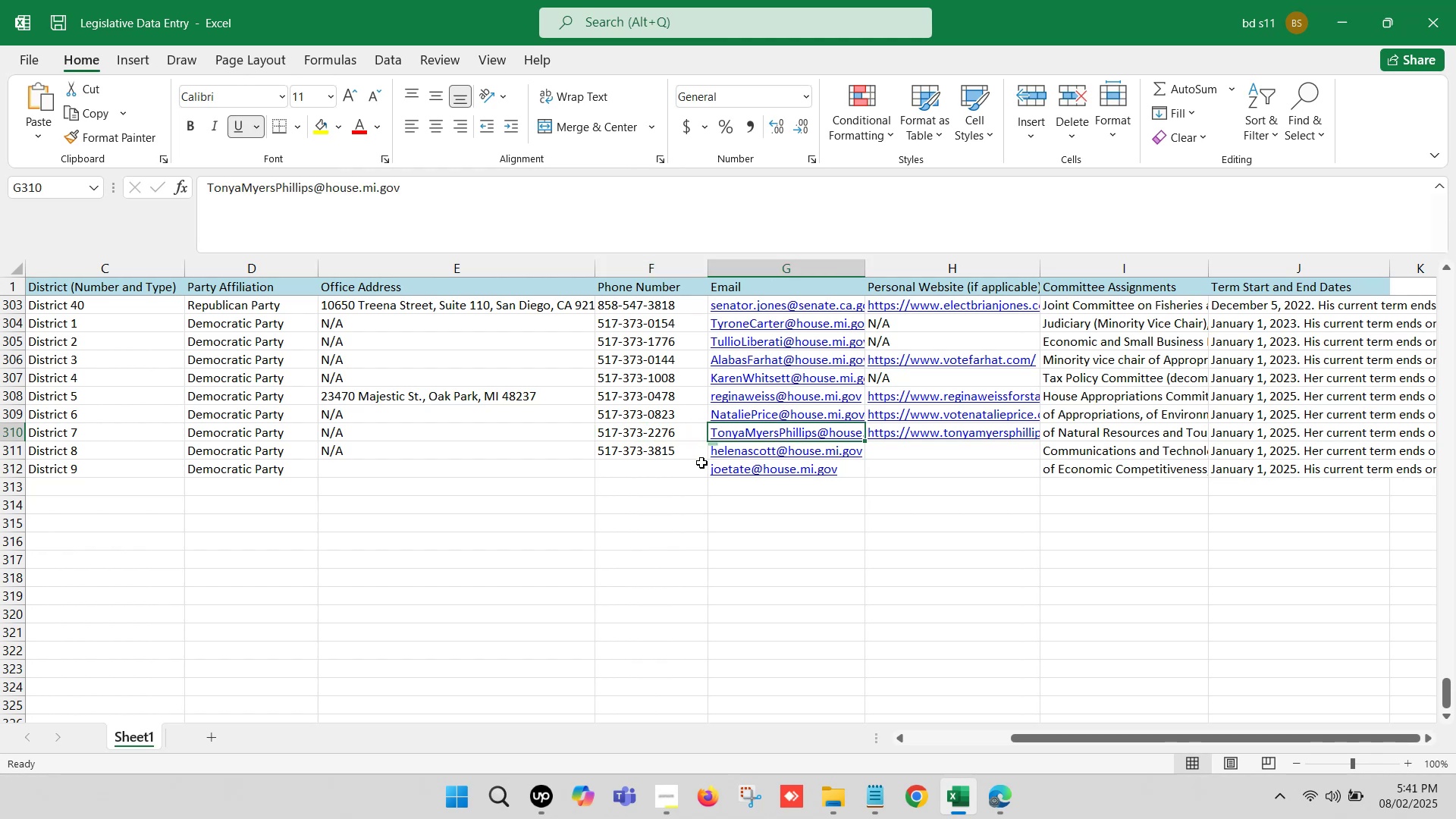 
left_click([741, 533])
 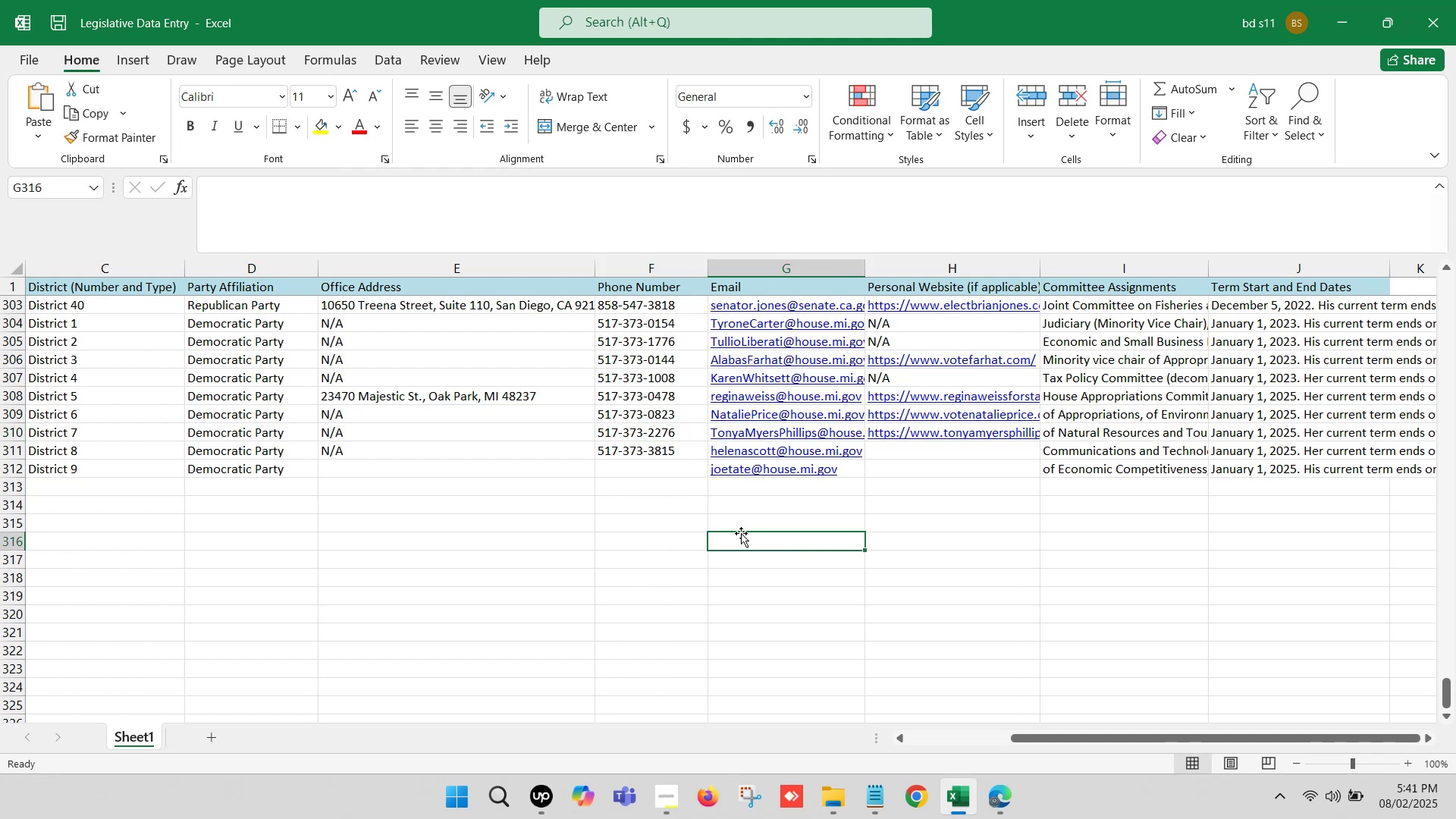 
key(Control+S)
 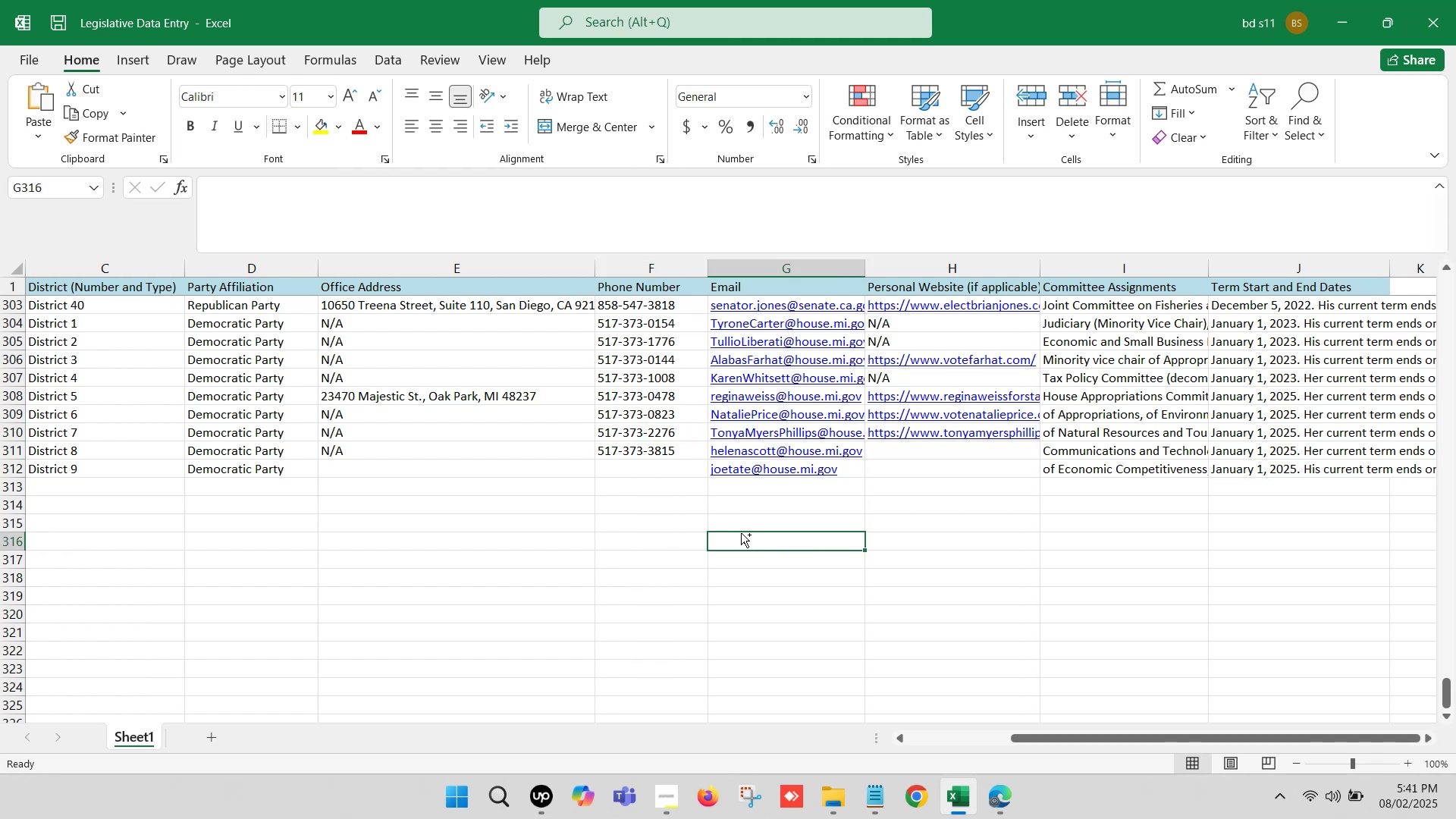 
key(Control+S)
 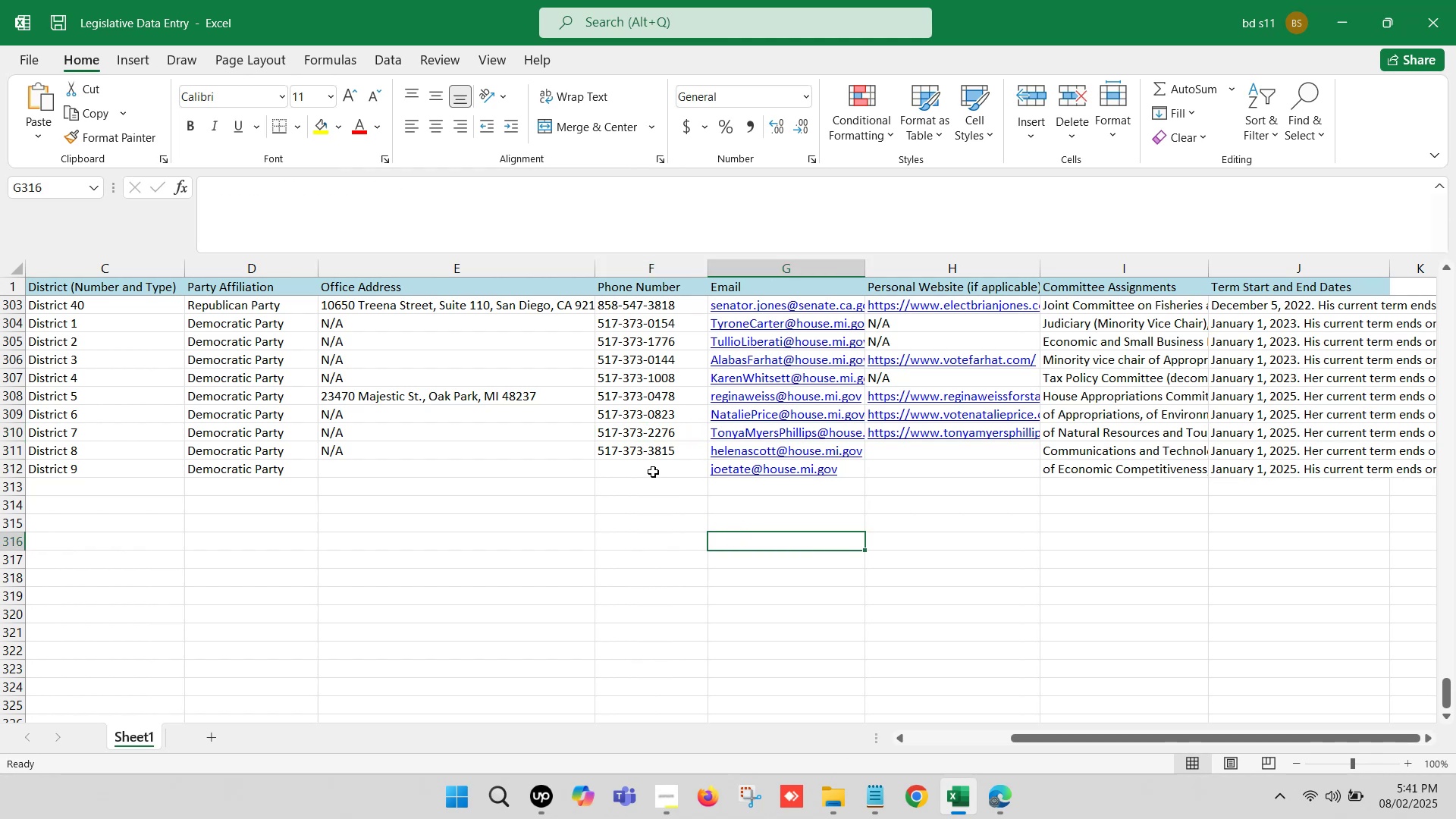 
left_click([652, 469])
 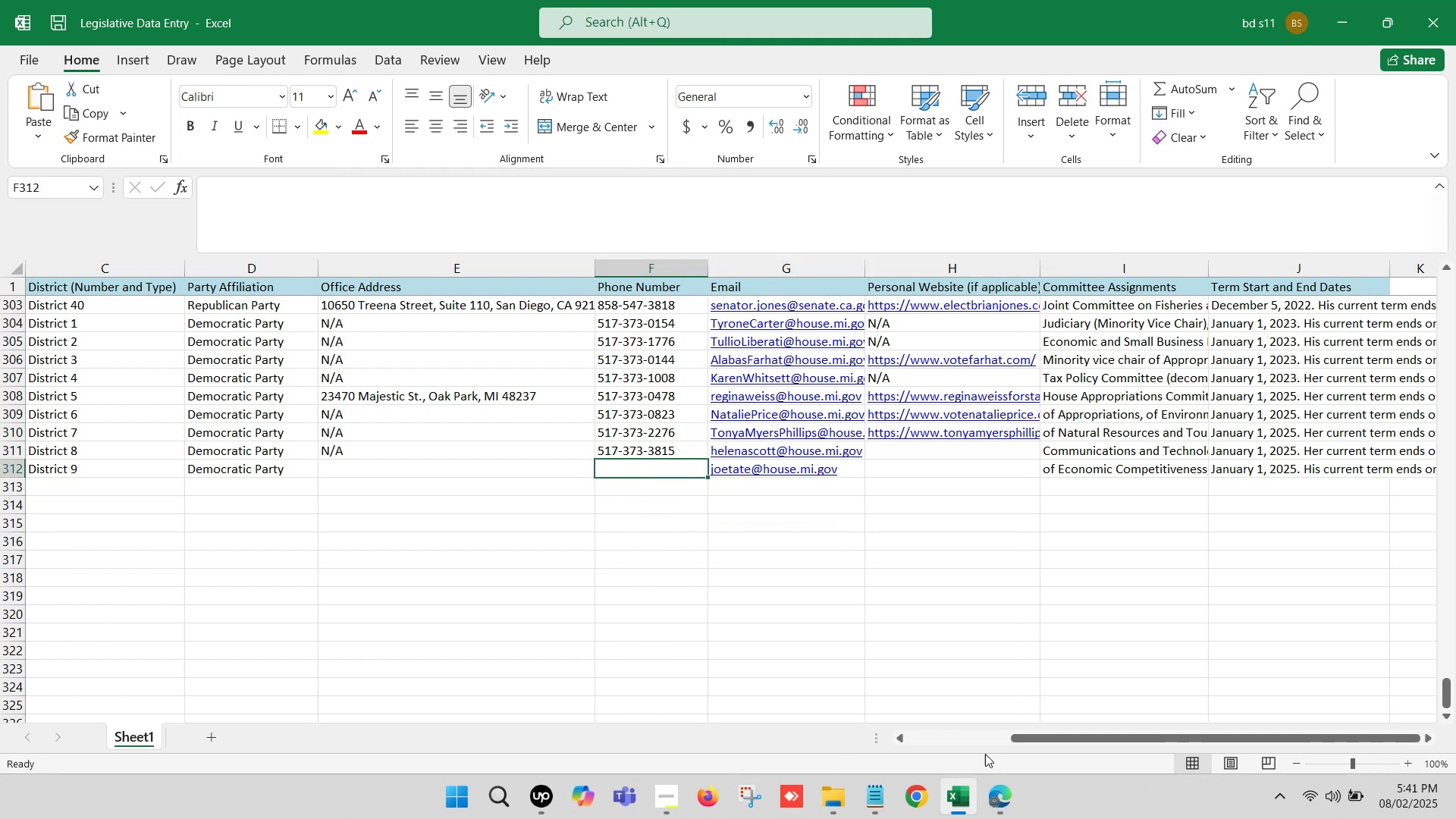 
left_click([965, 811])
 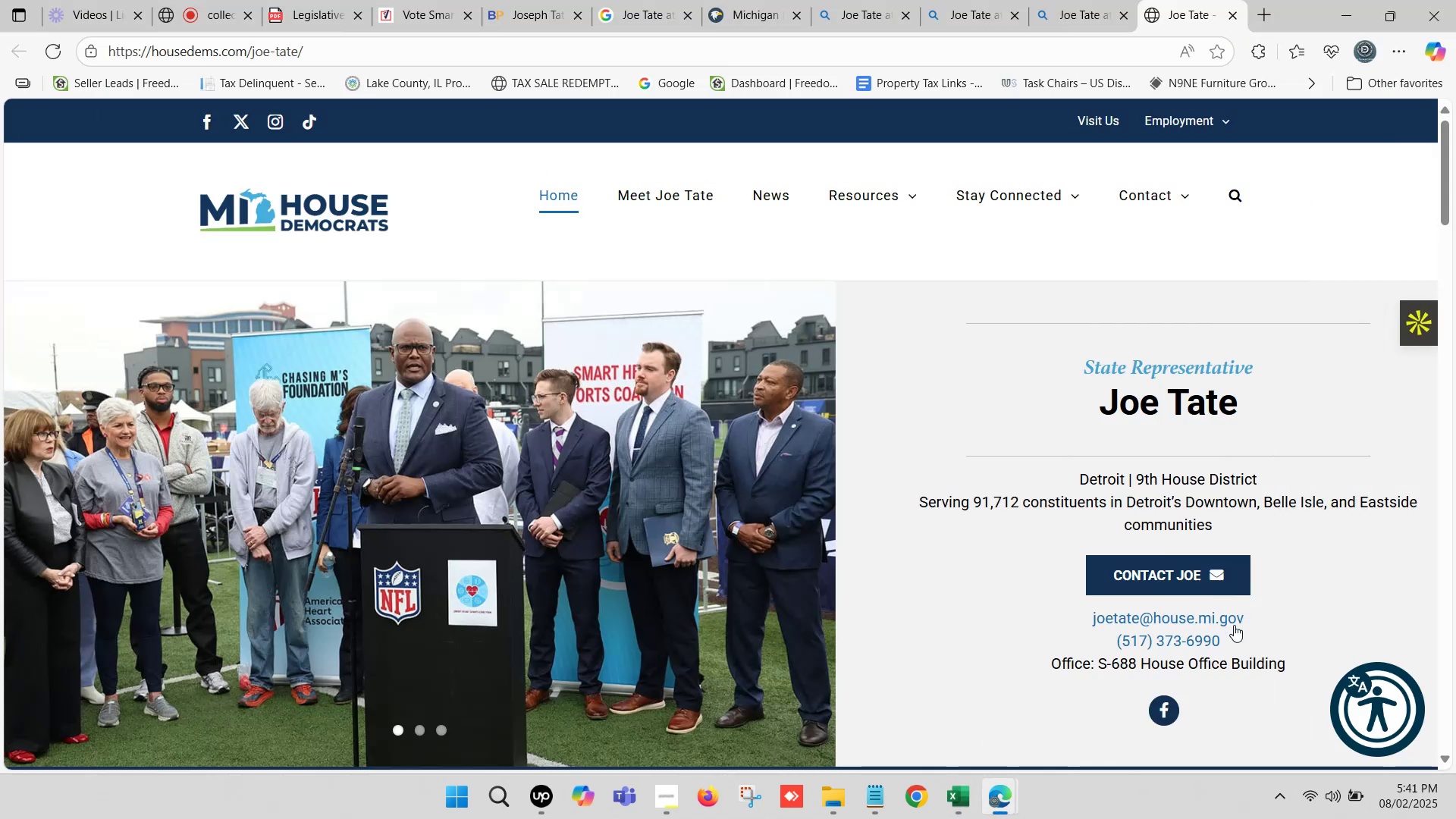 
left_click_drag(start_coordinate=[1225, 643], to_coordinate=[1122, 648])
 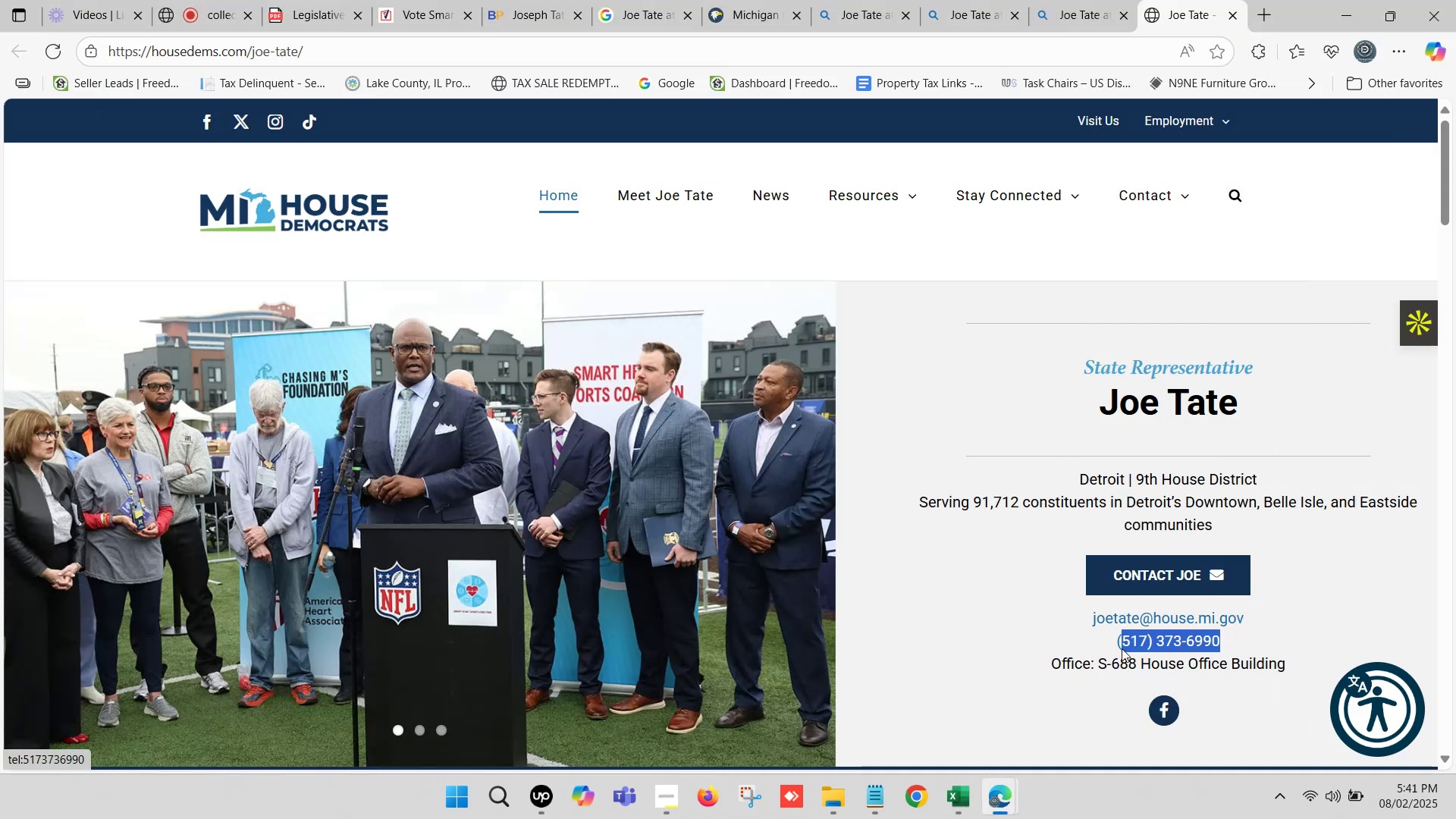 
key(Control+ControlLeft)
 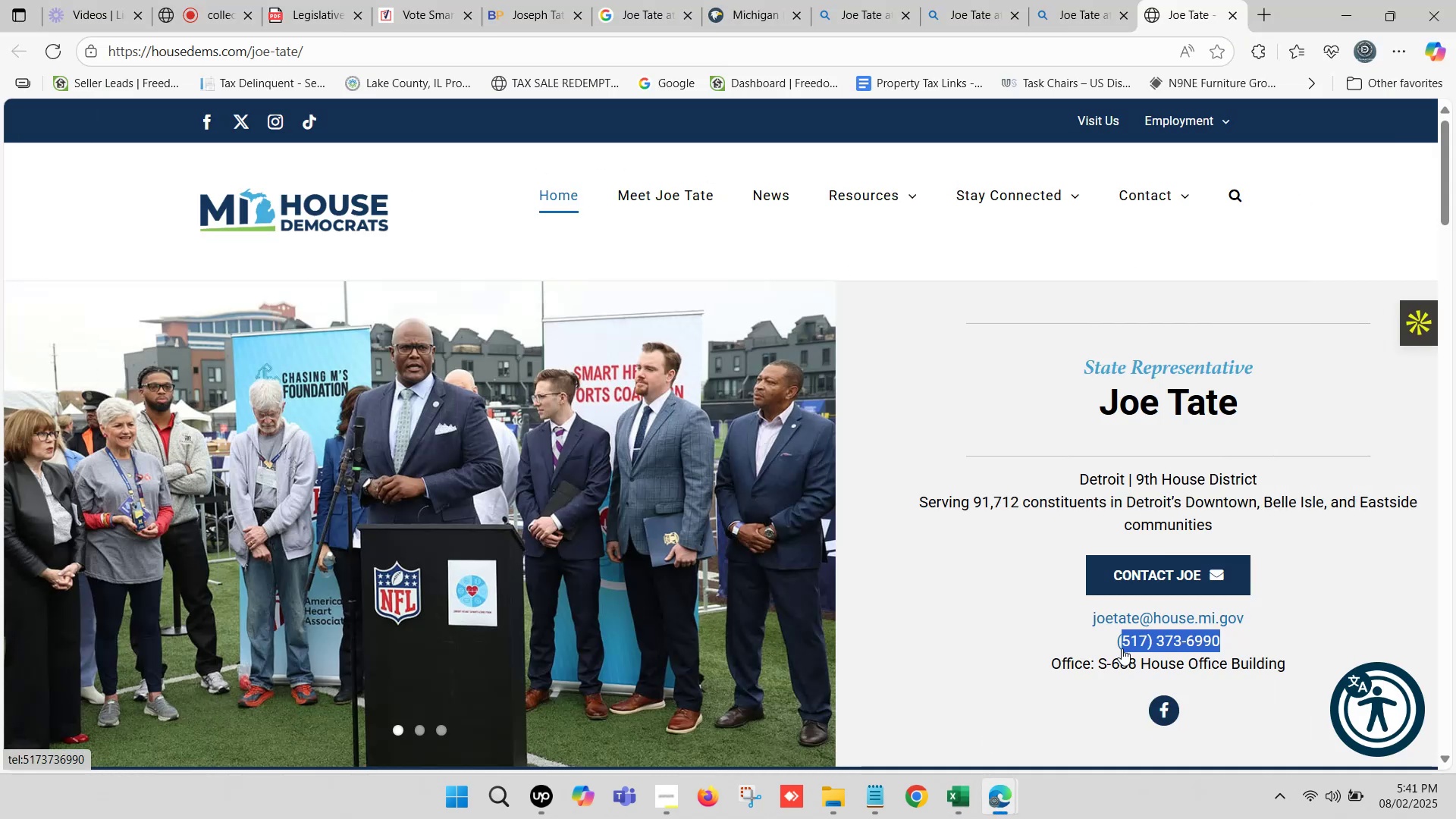 
key(Control+C)
 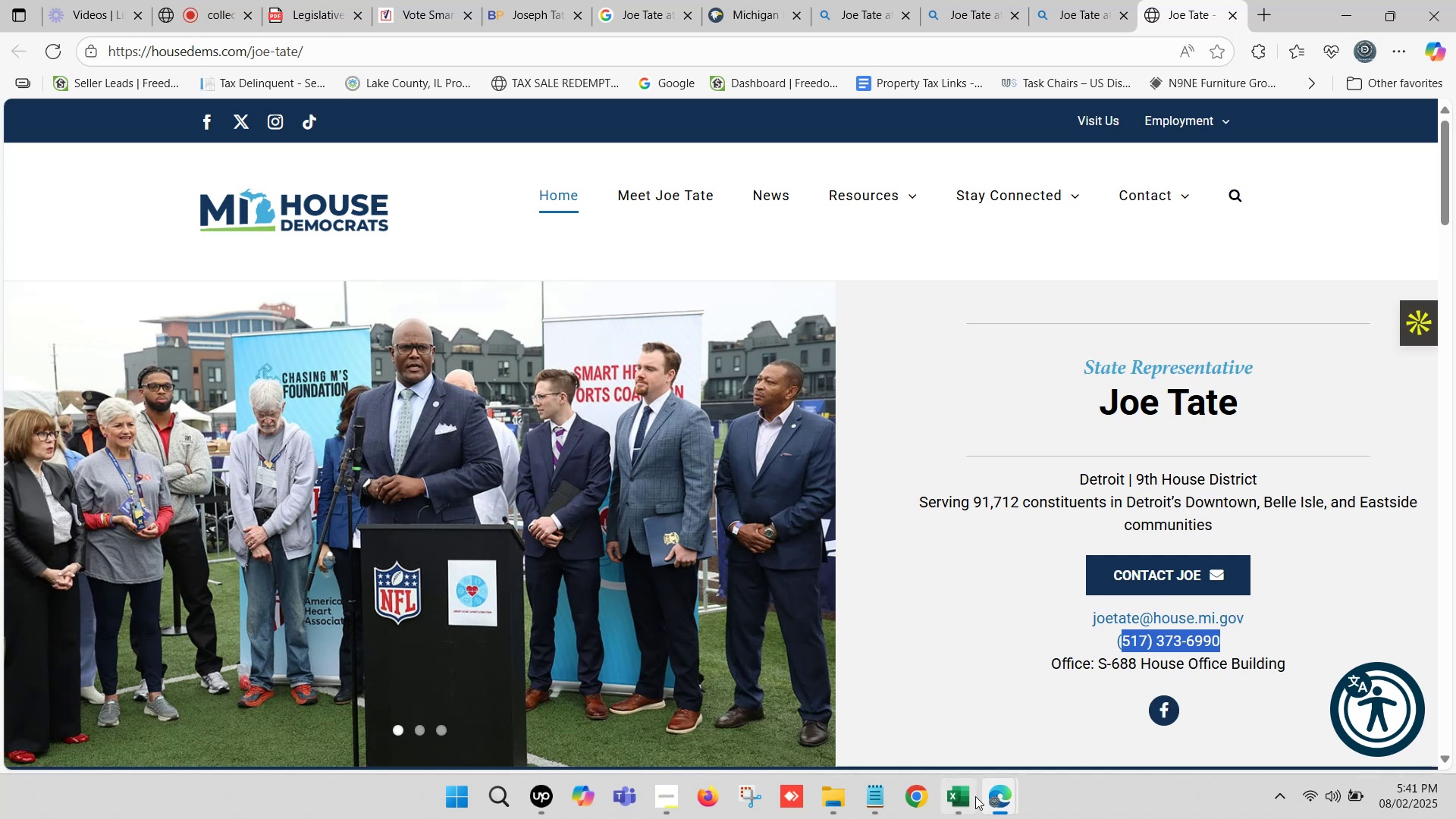 
left_click([963, 799])
 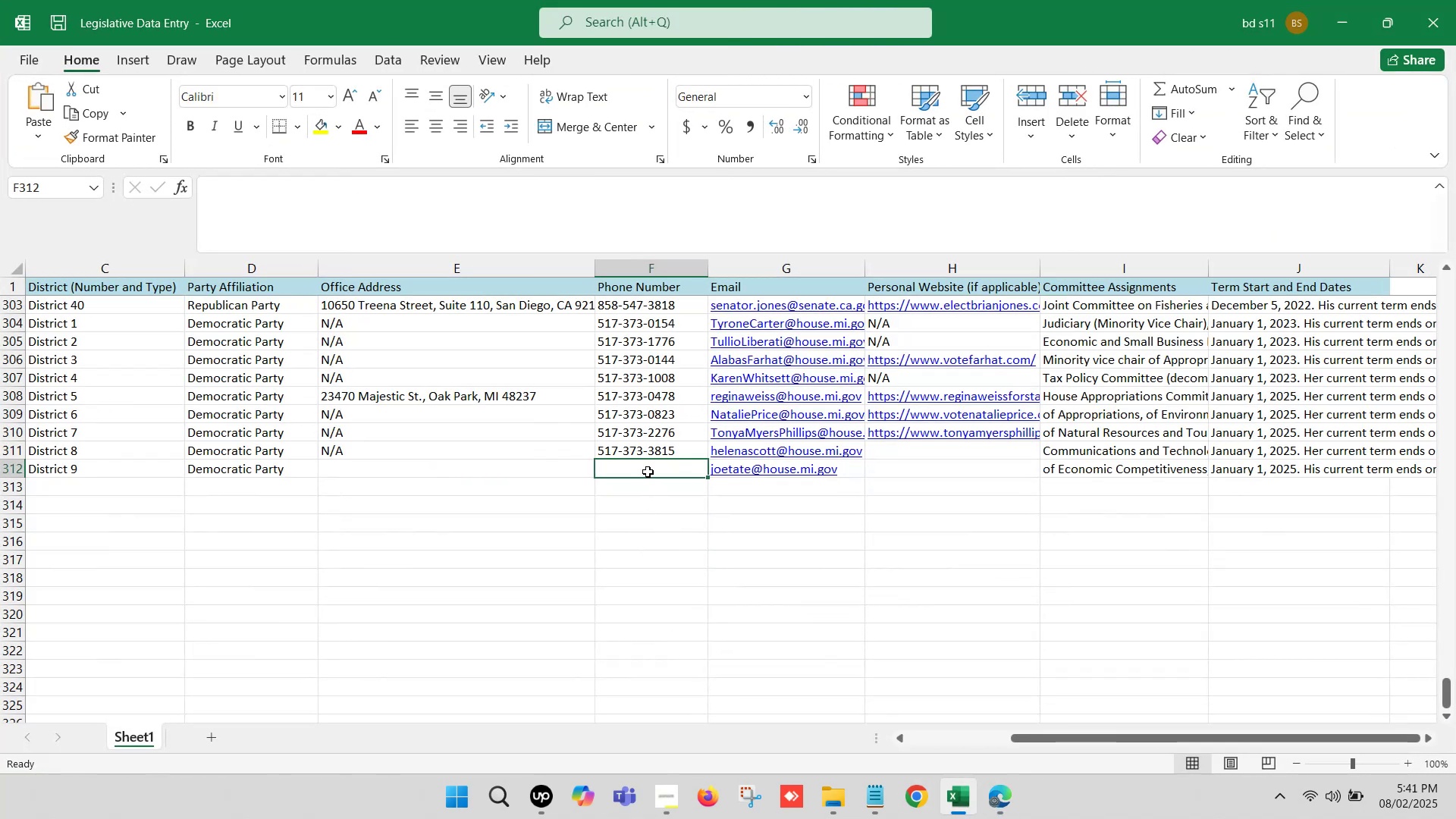 
left_click([648, 471])
 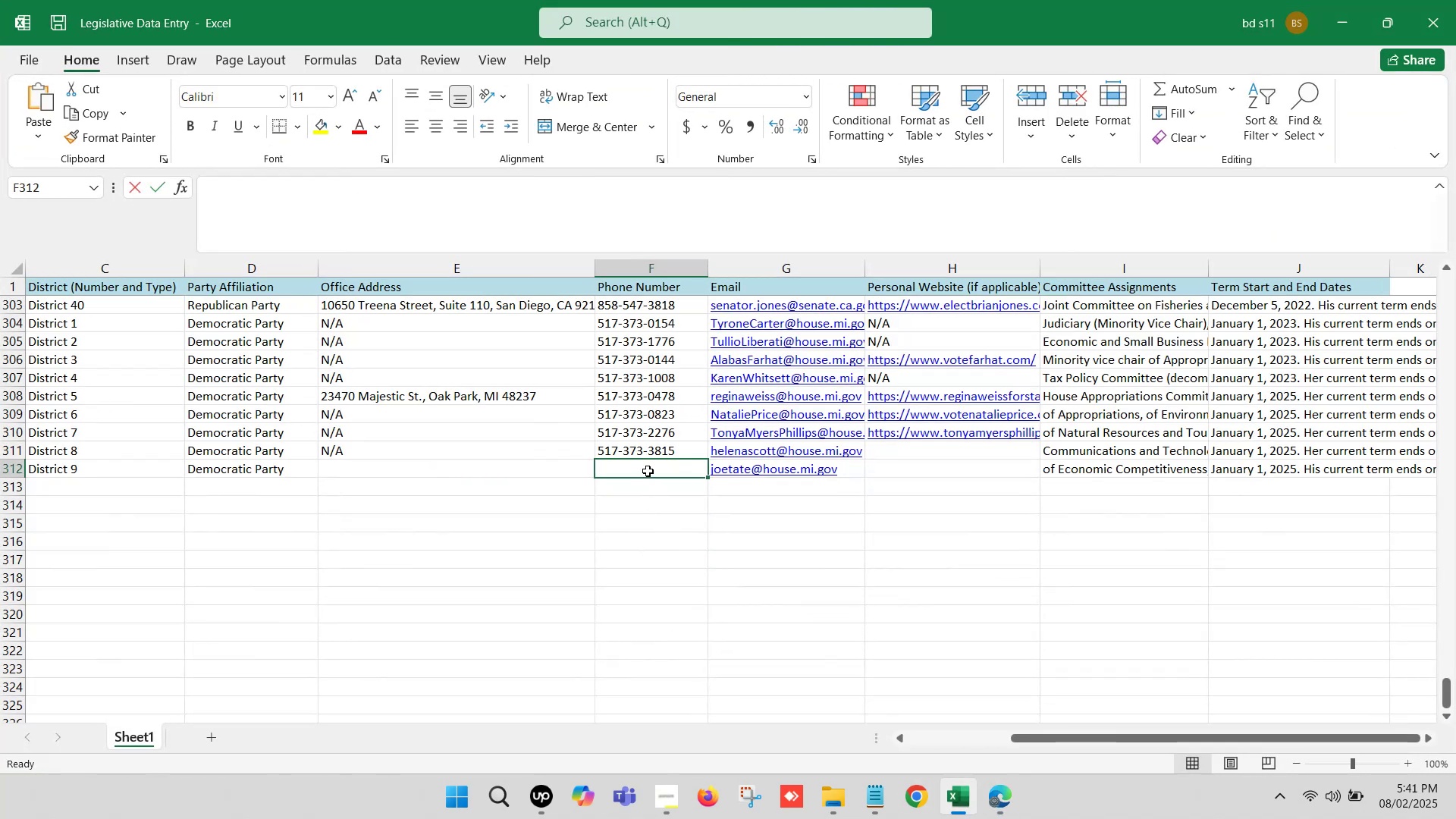 
double_click([648, 471])
 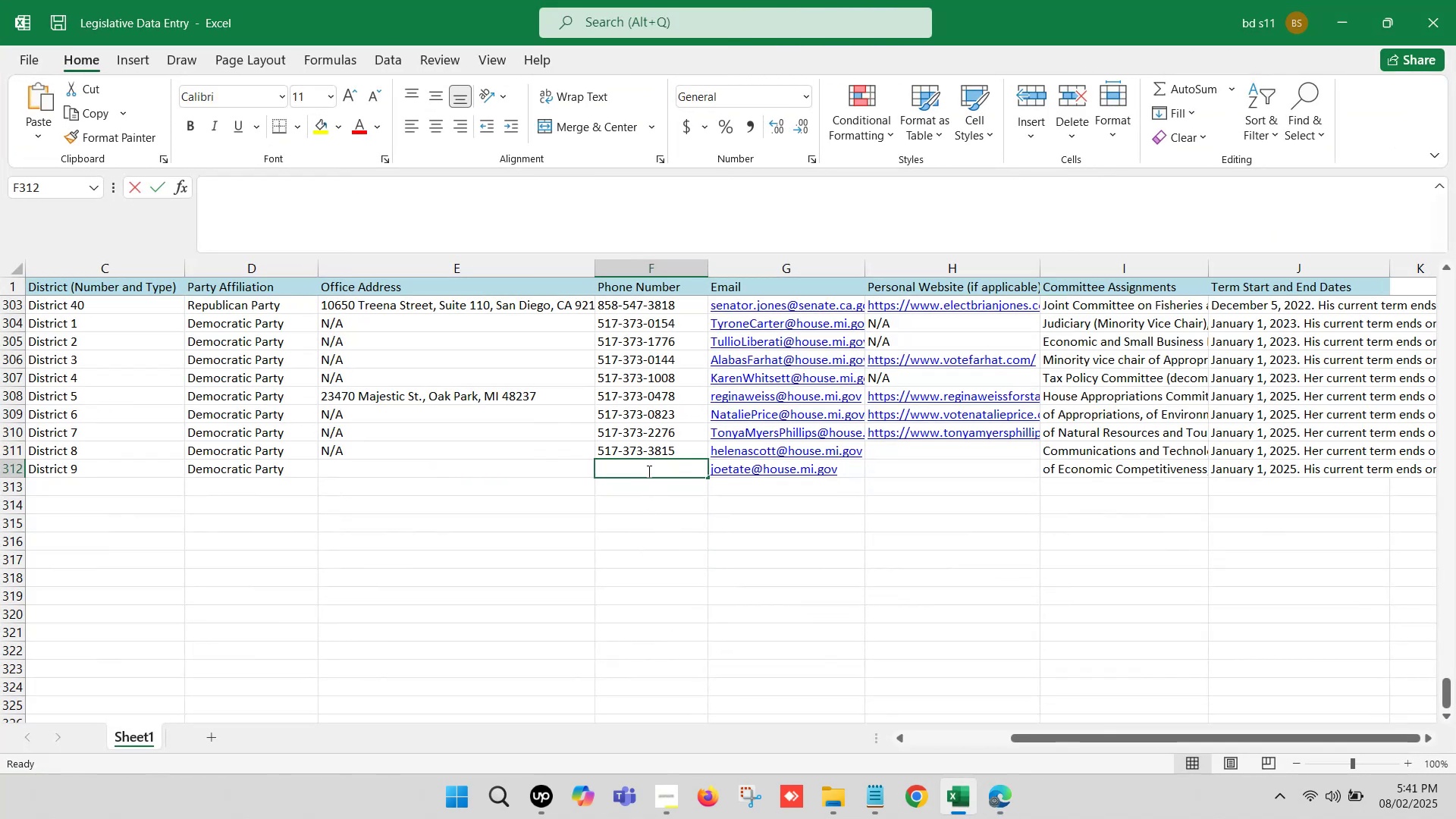 
key(Control+V)
 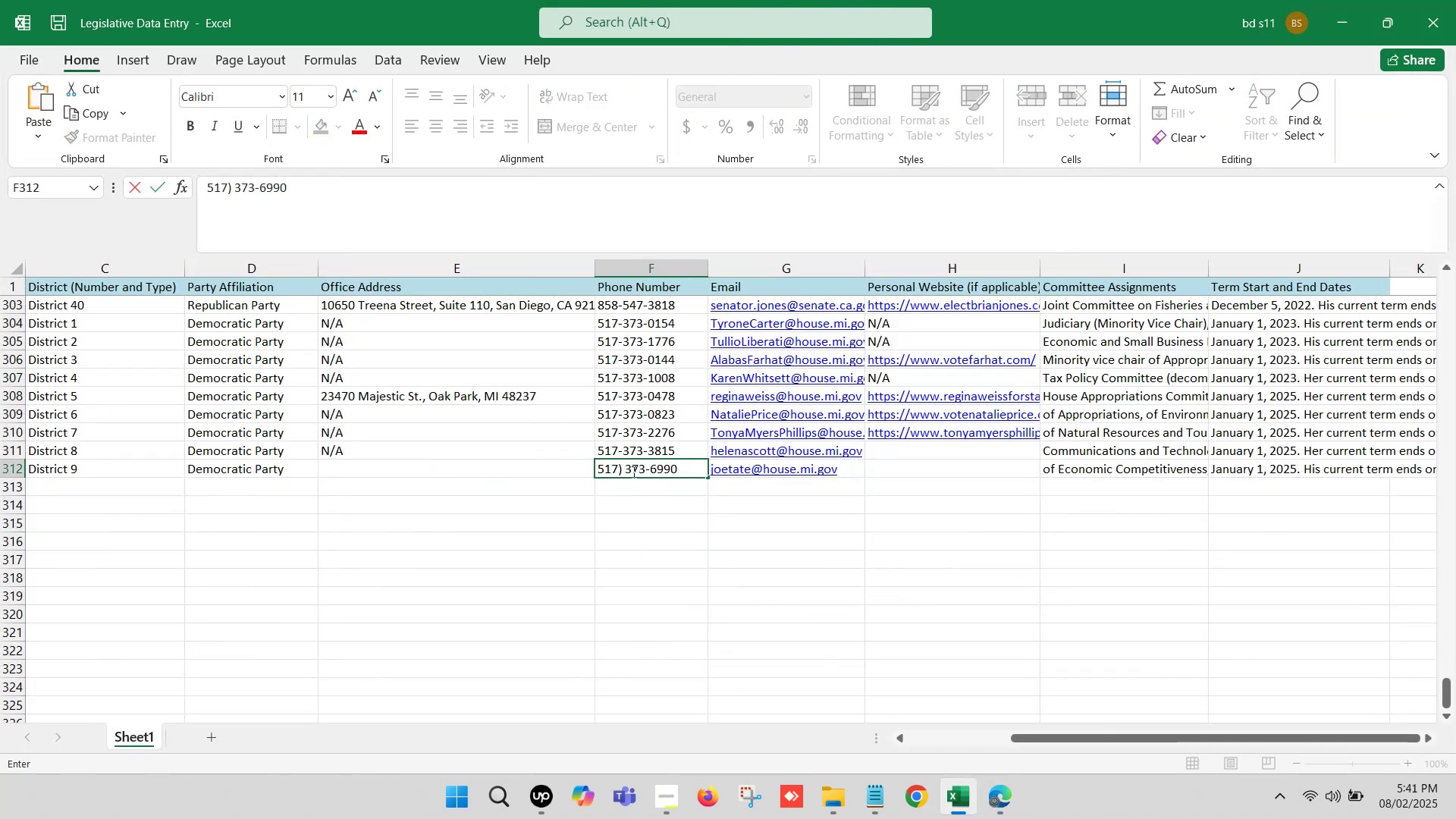 
left_click([630, 466])
 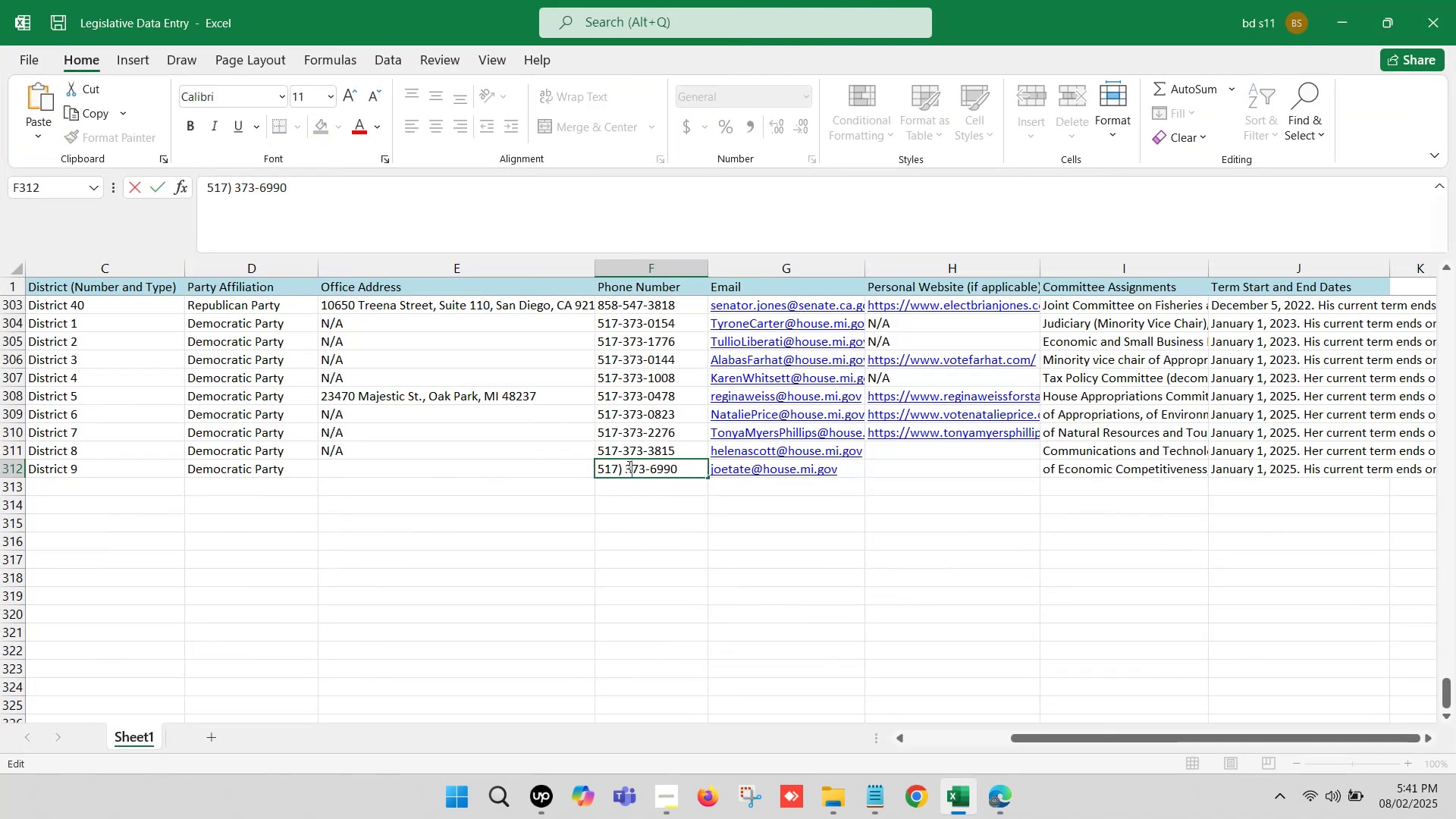 
left_click([628, 466])
 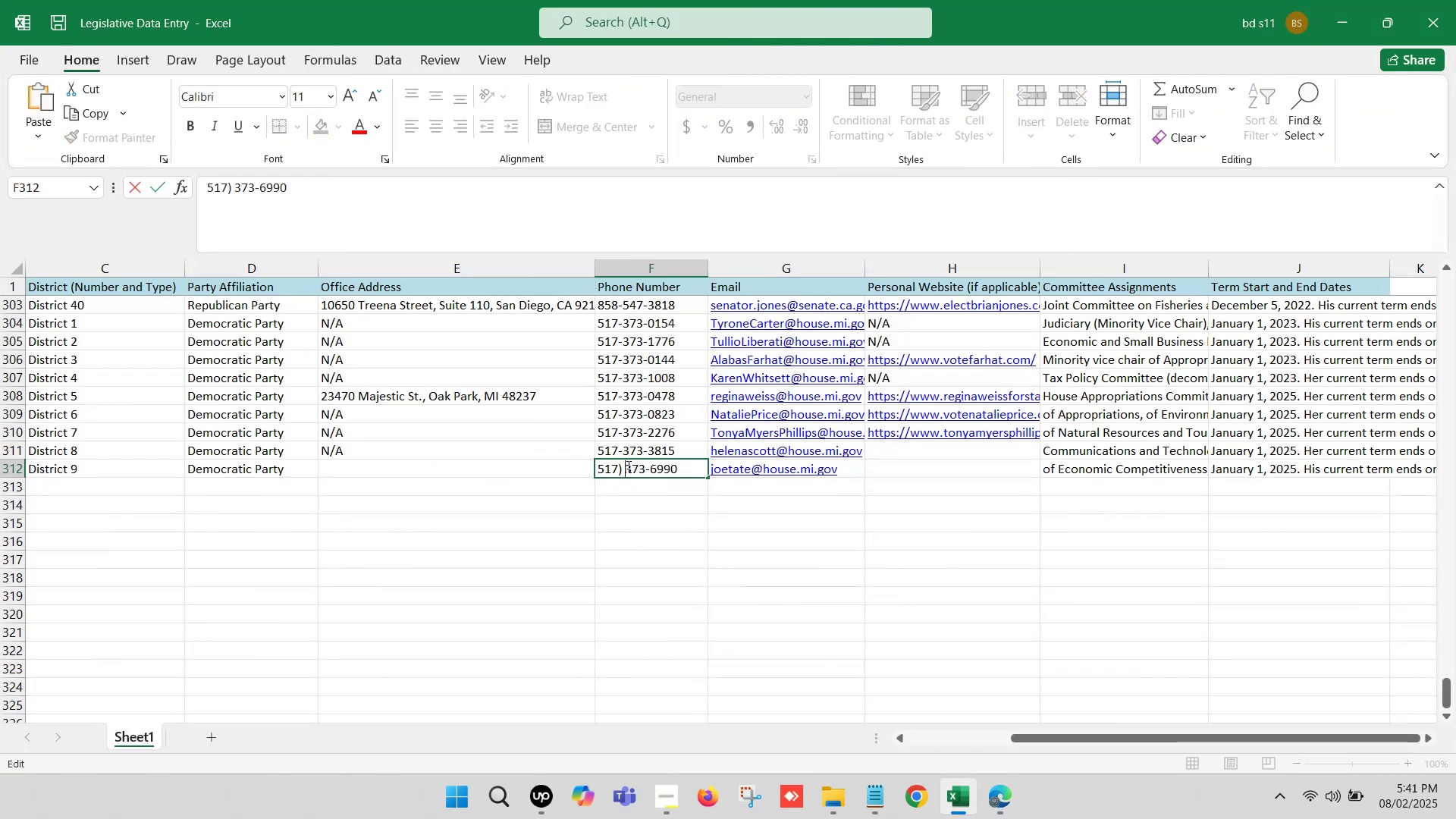 
key(Backspace)
 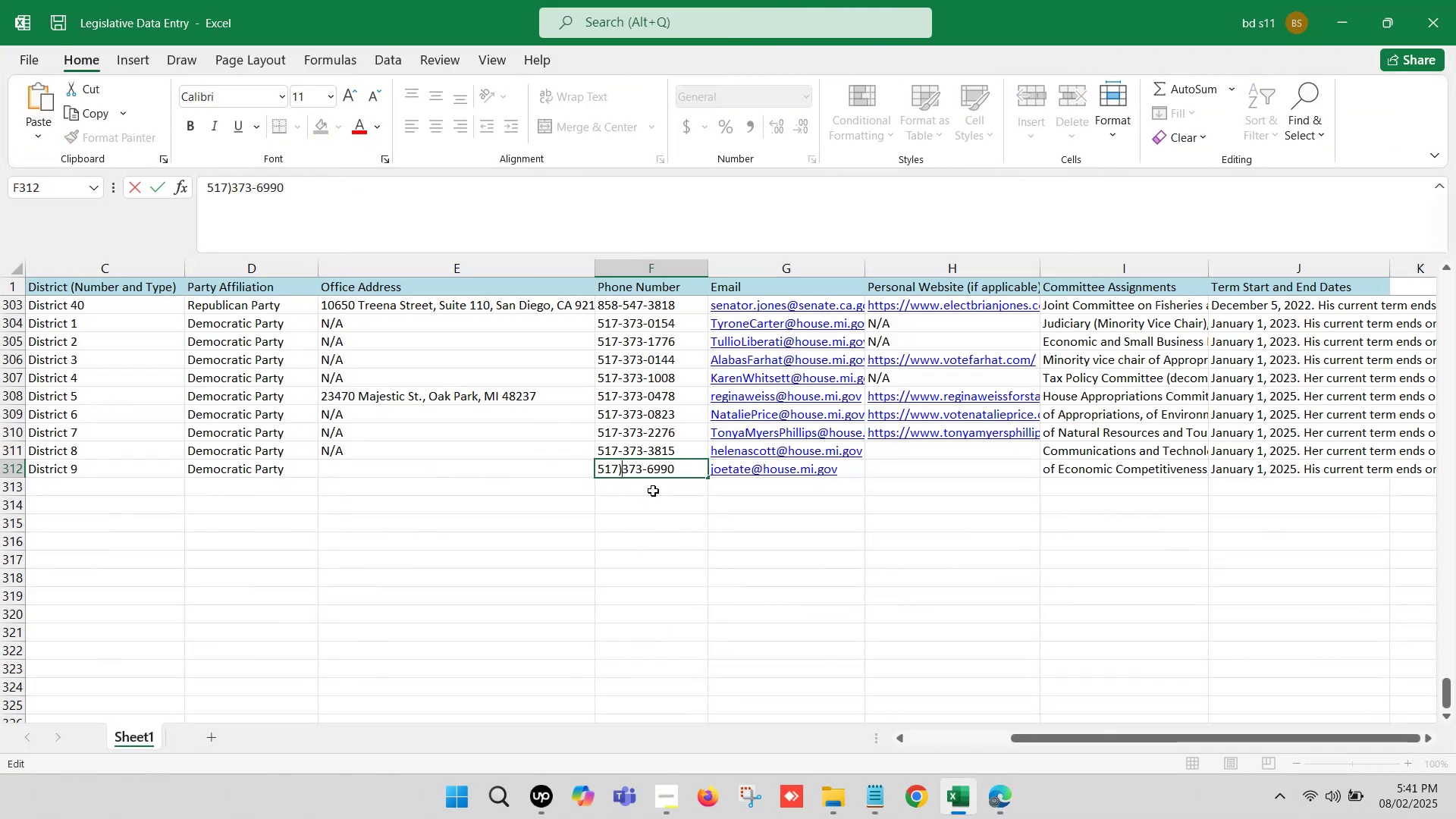 
key(Backspace)
 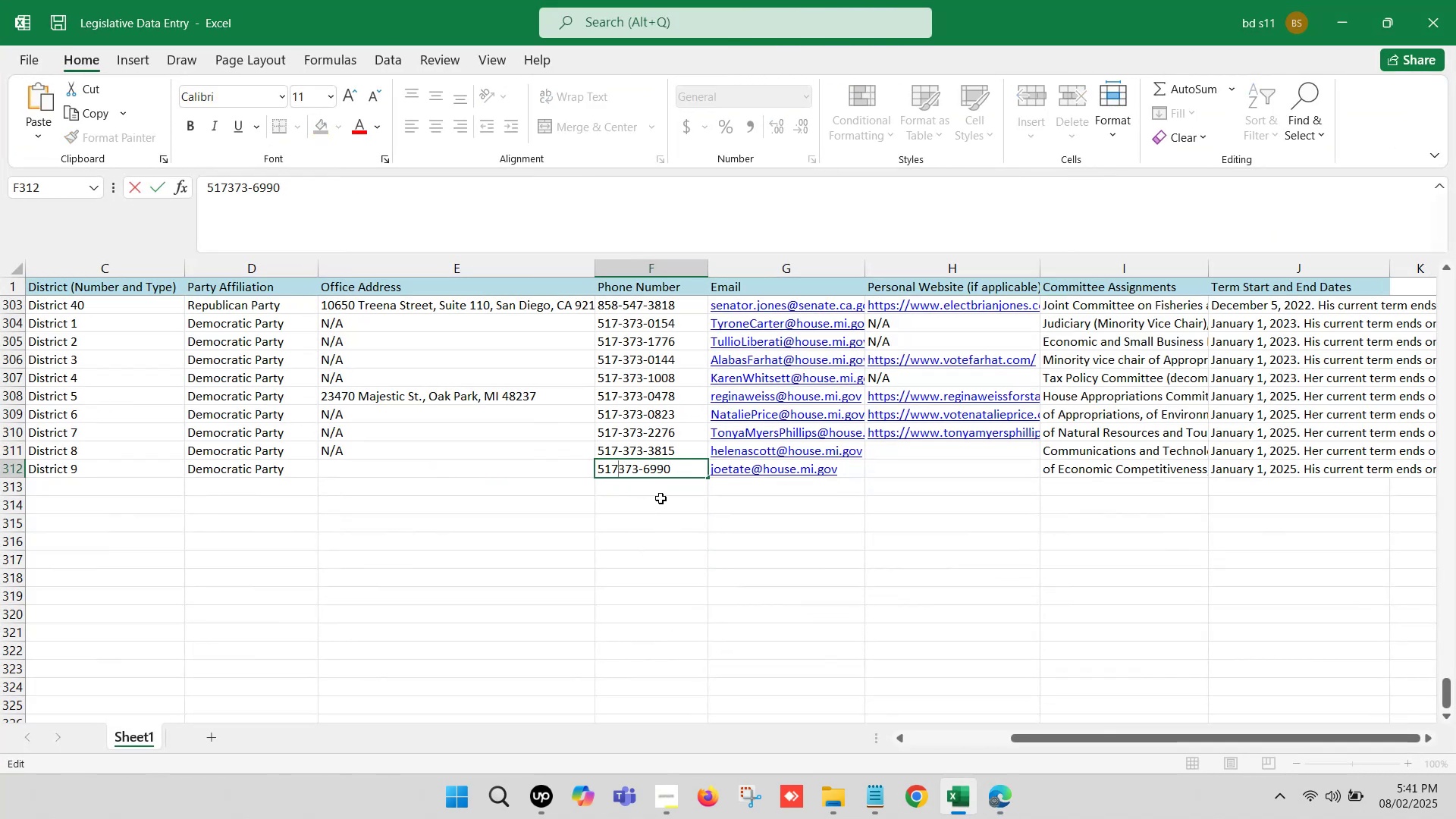 
key(Minus)
 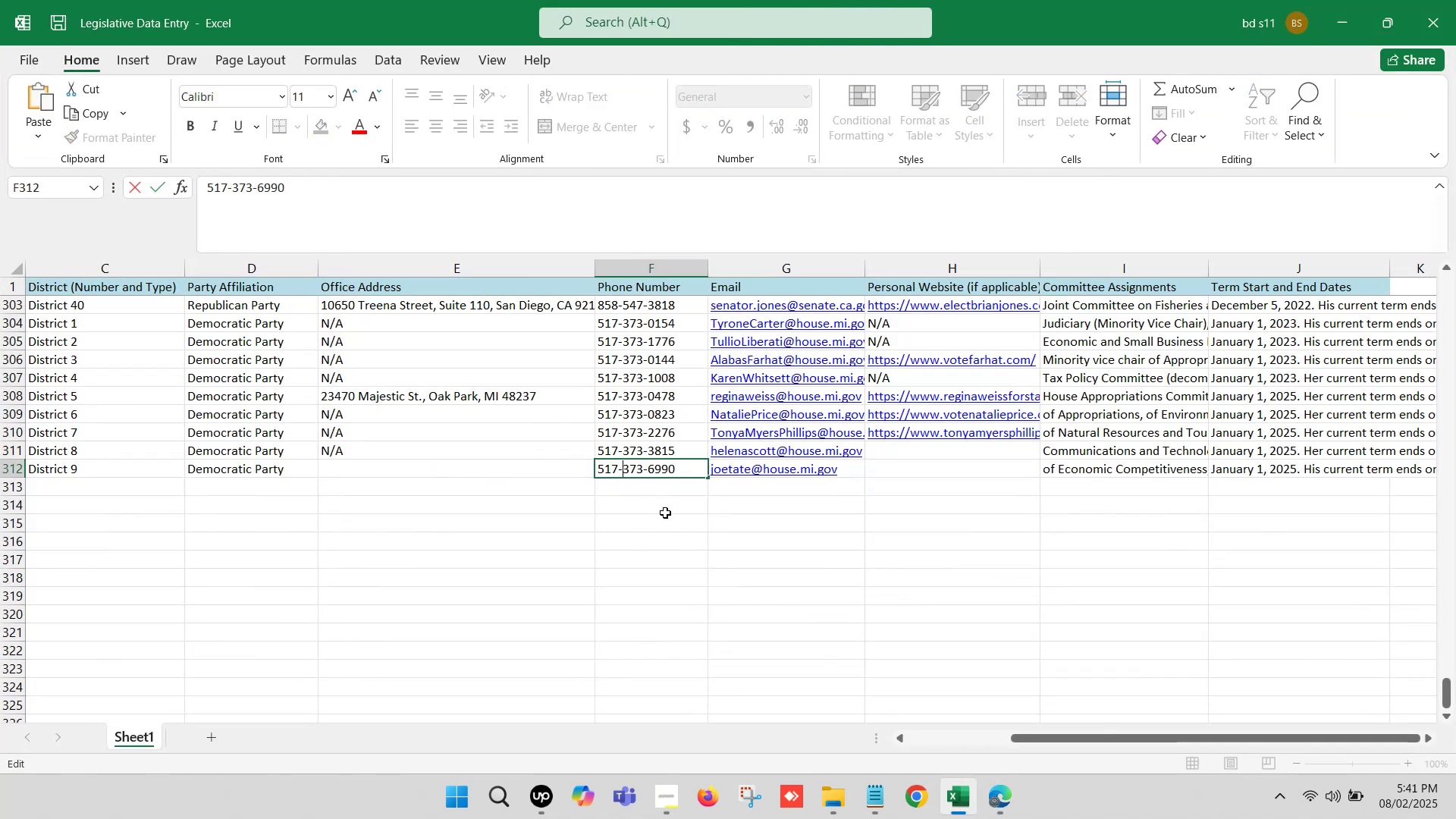 
left_click([665, 513])
 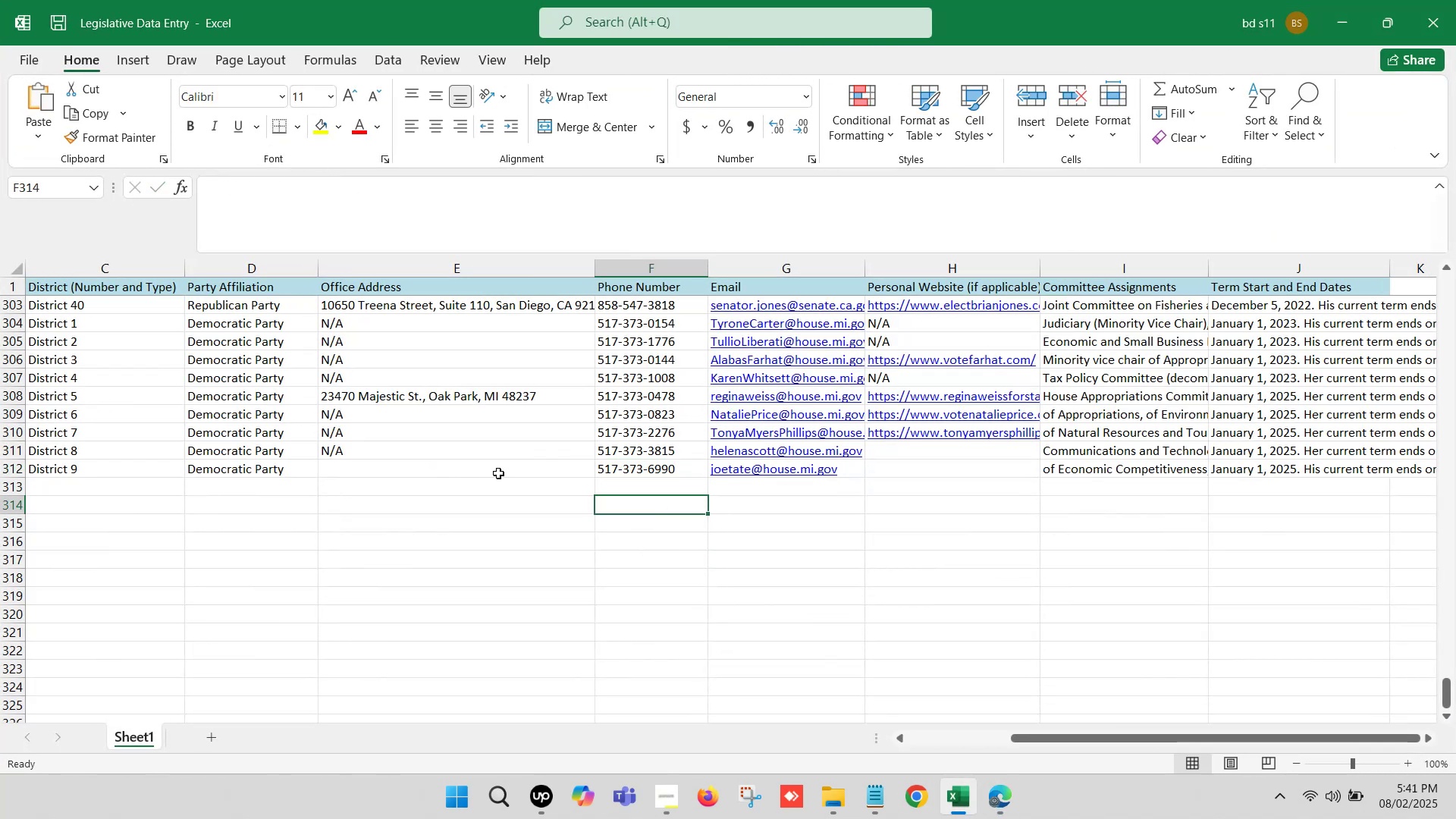 
left_click([438, 447])
 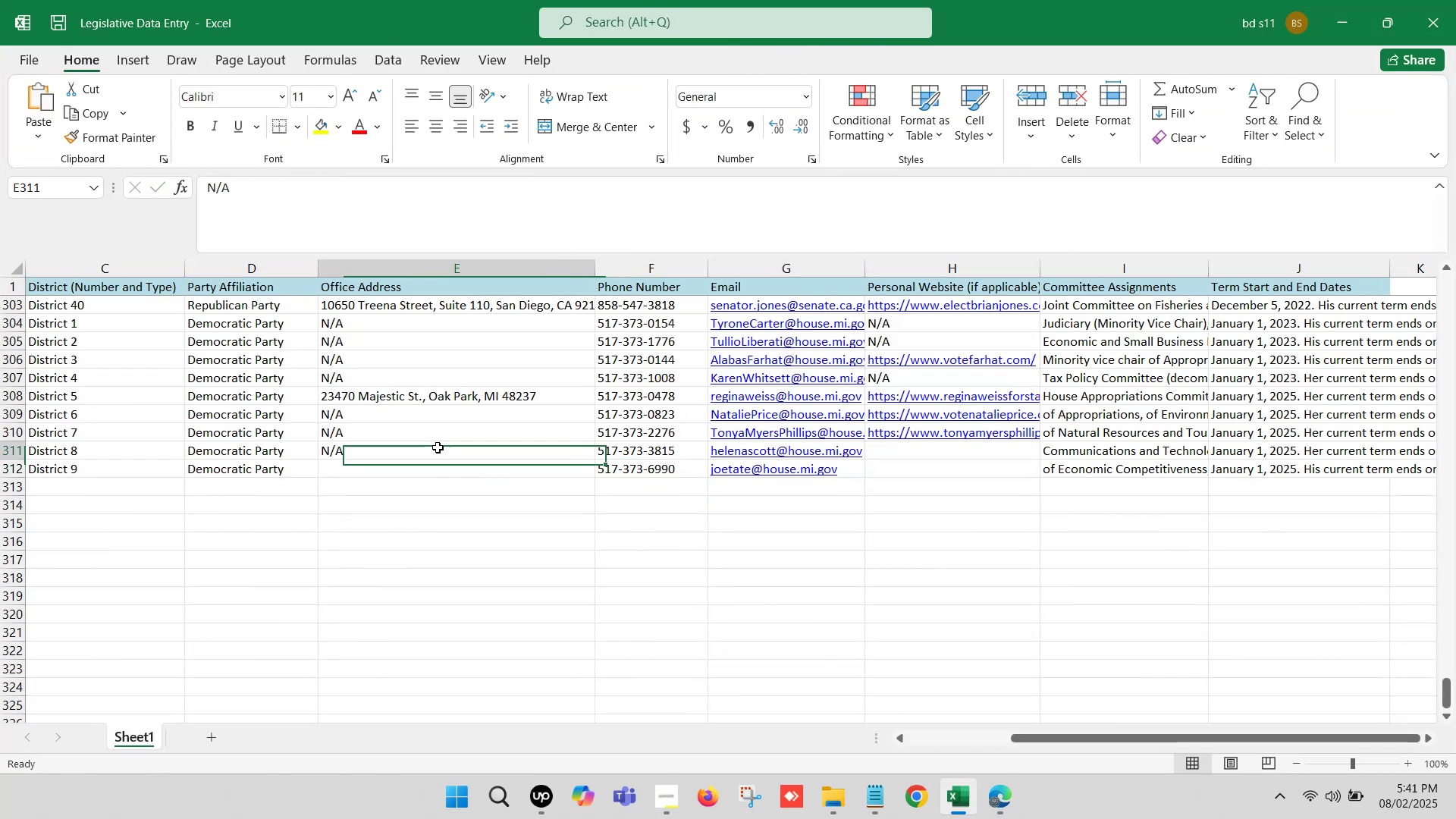 
key(Control+ControlLeft)
 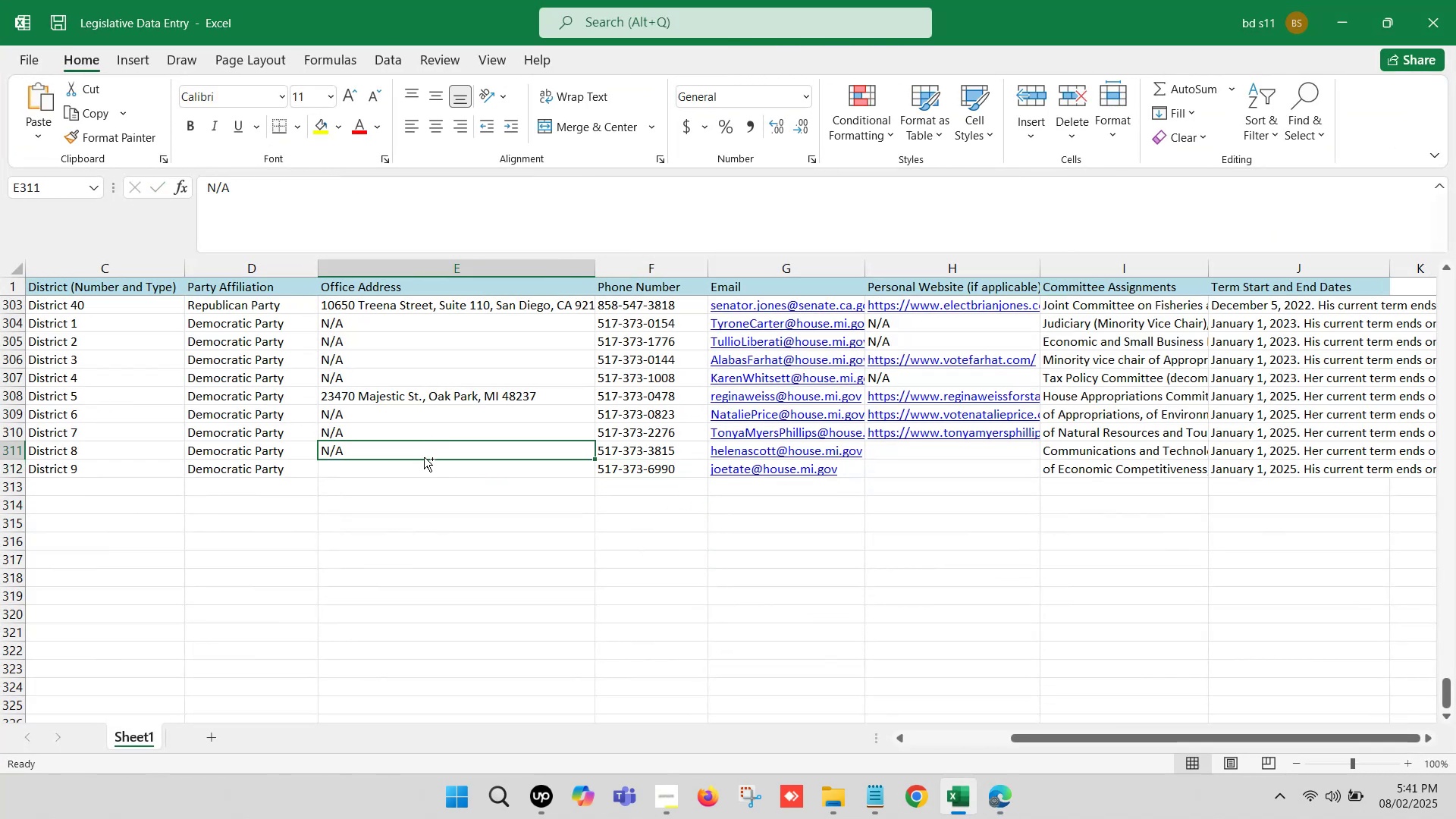 
key(Control+C)
 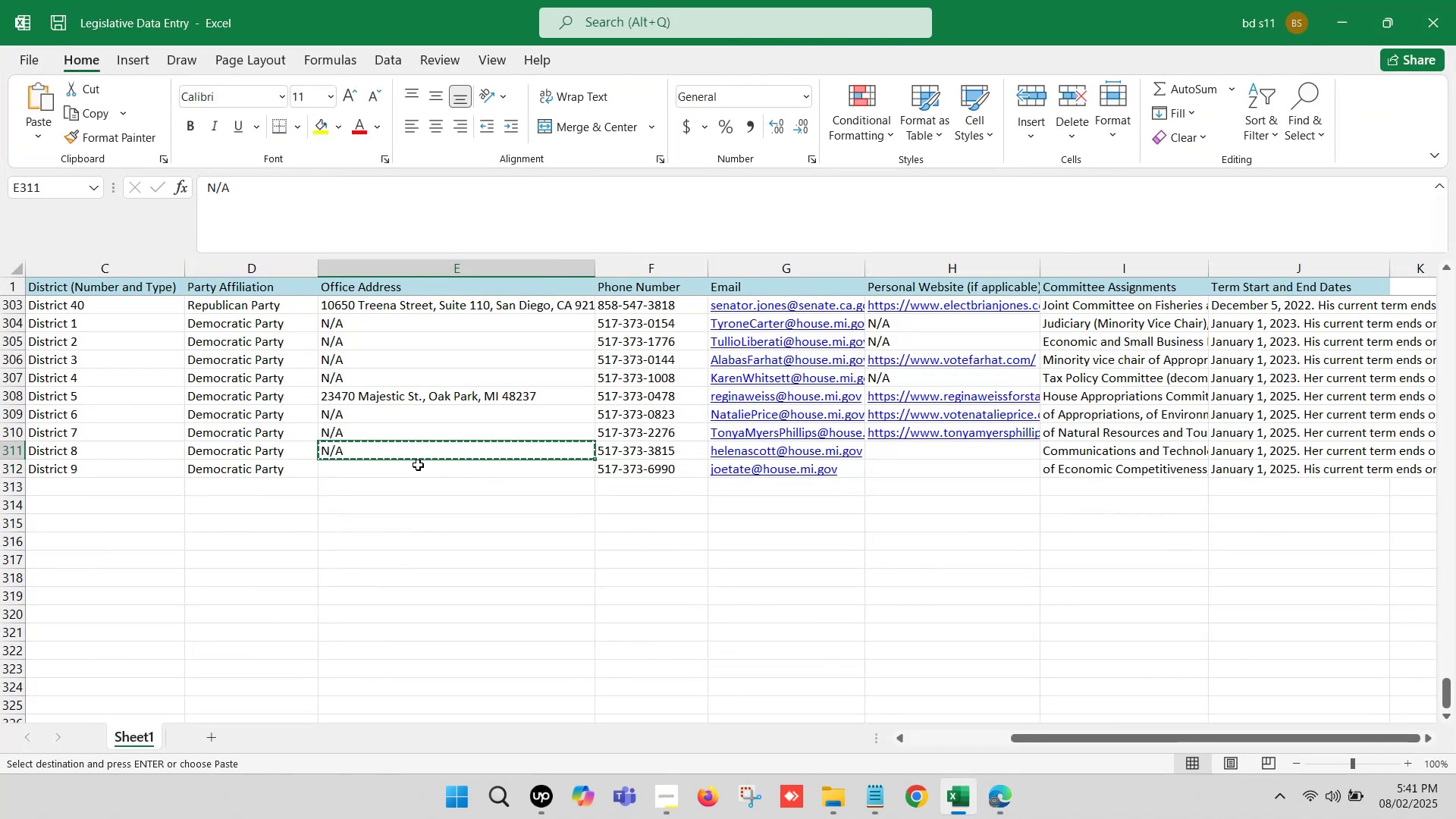 
left_click([418, 465])
 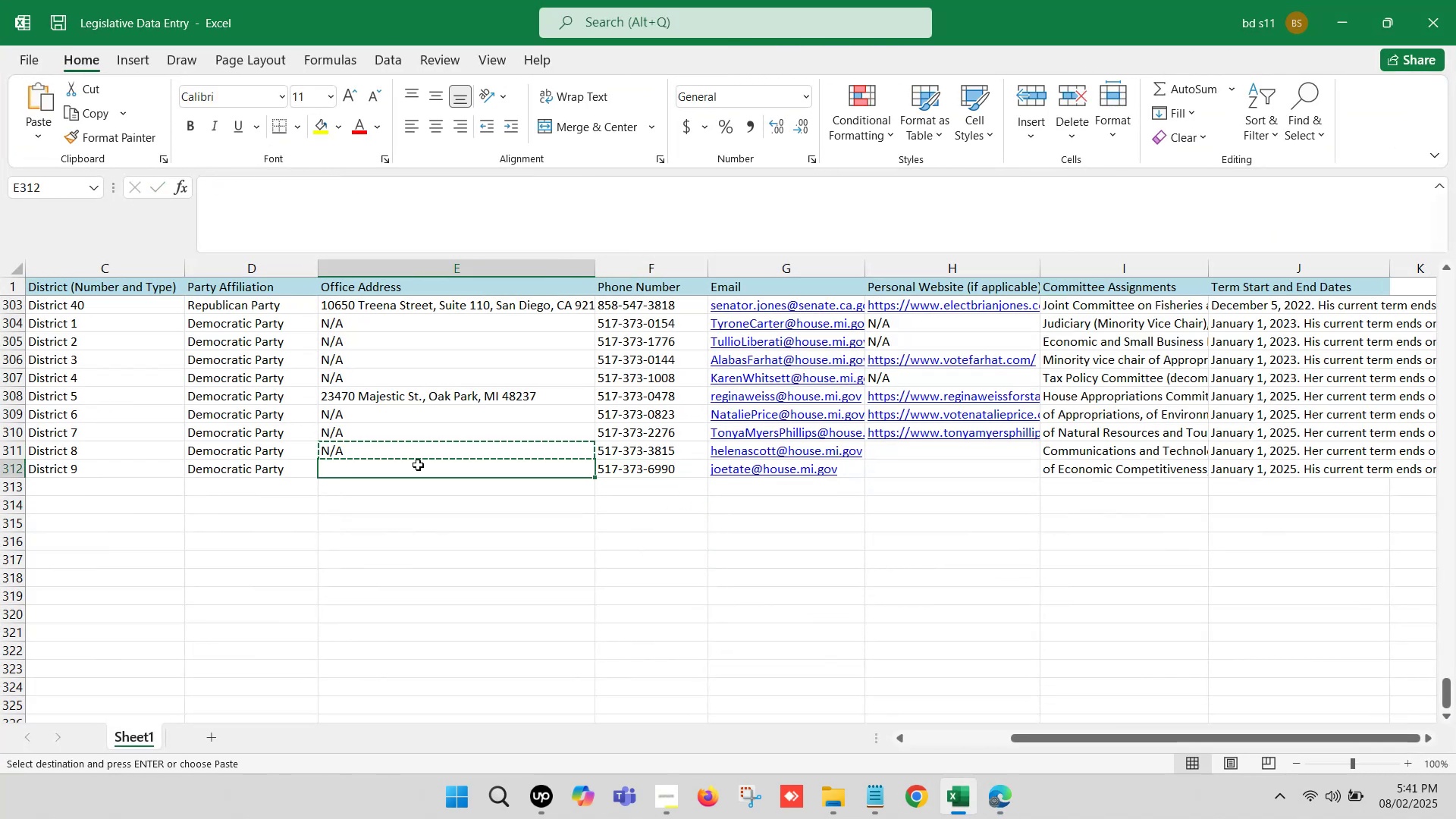 
key(Control+ControlLeft)
 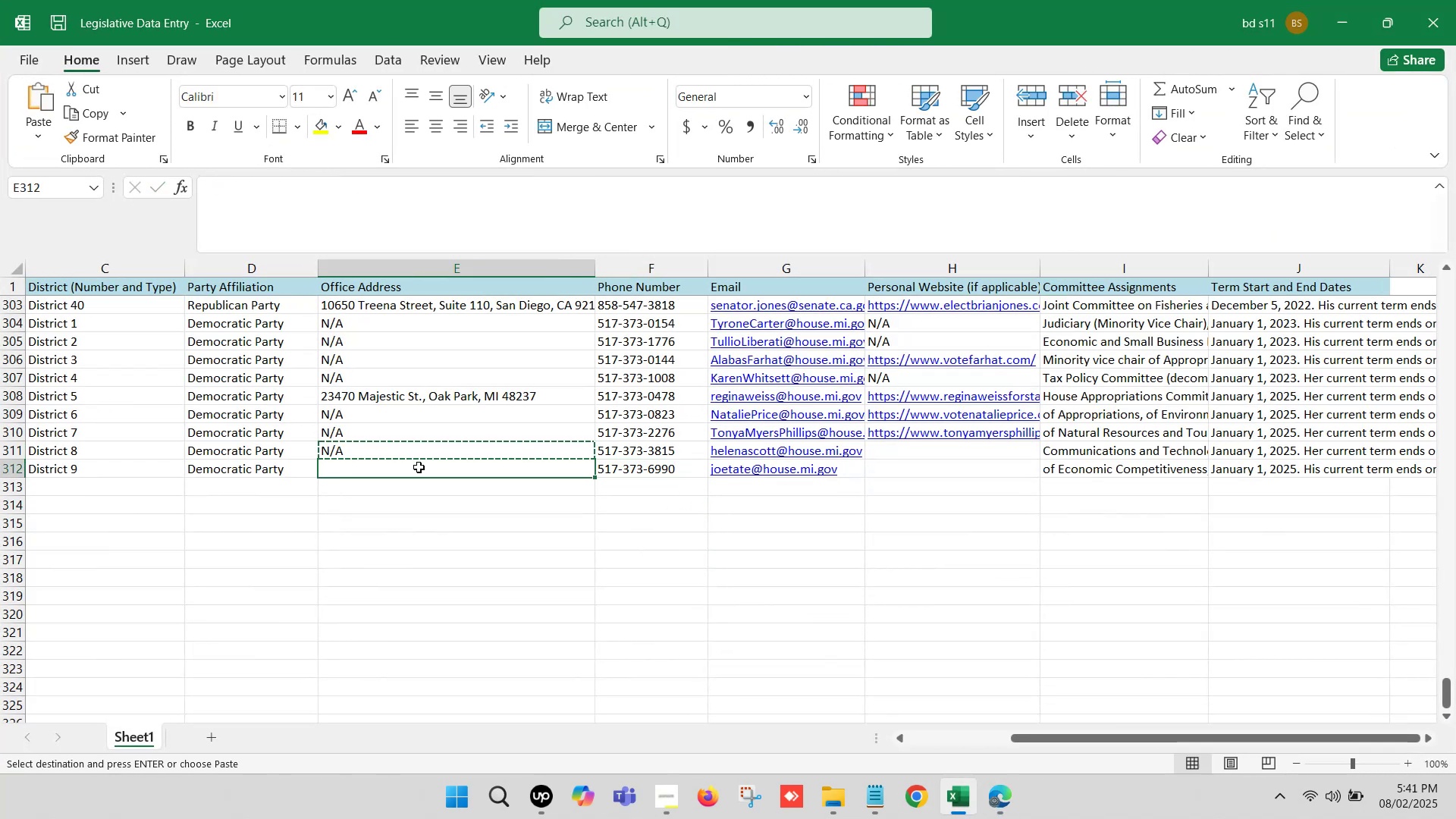 
key(Control+V)
 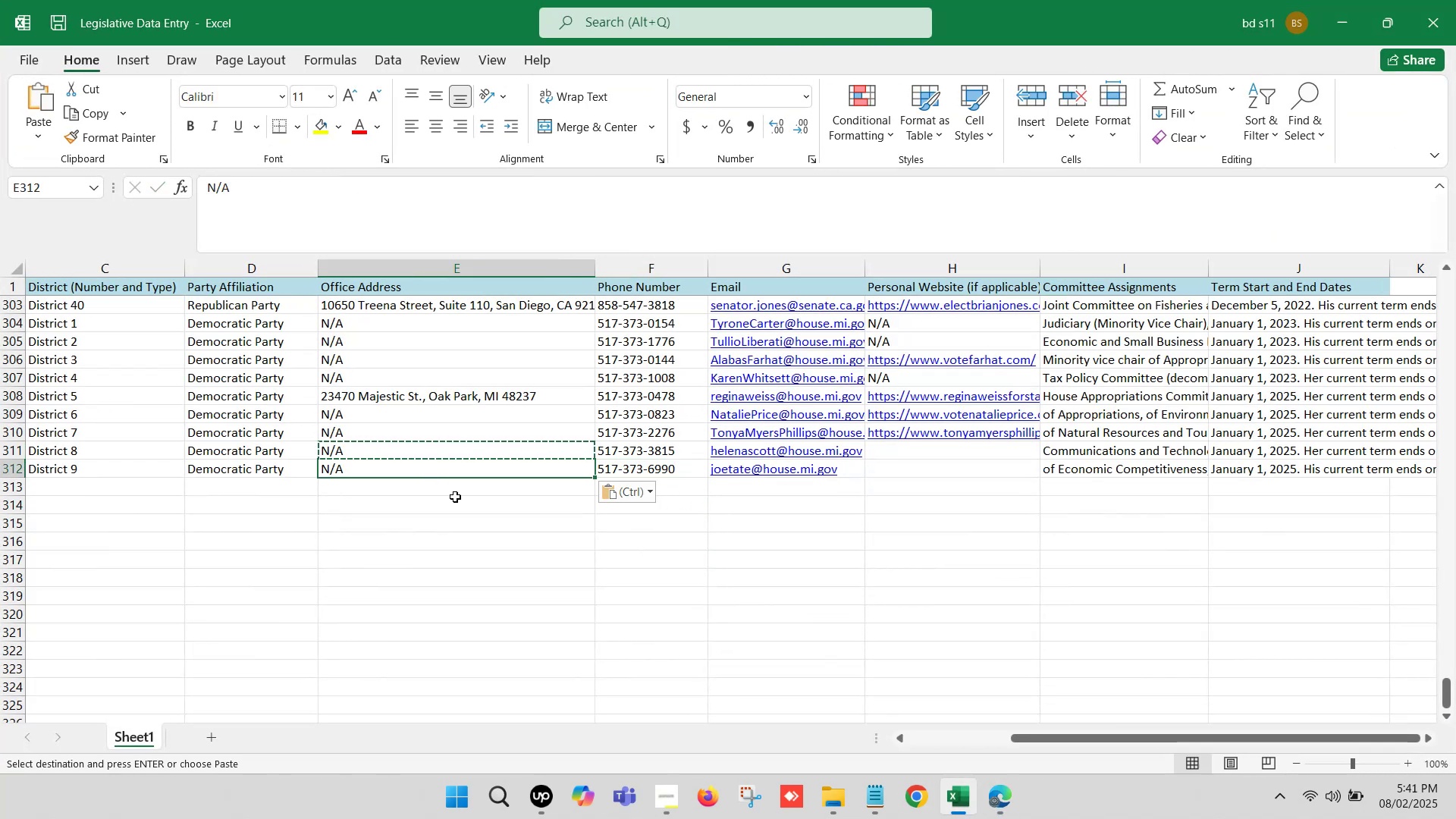 
left_click([455, 497])
 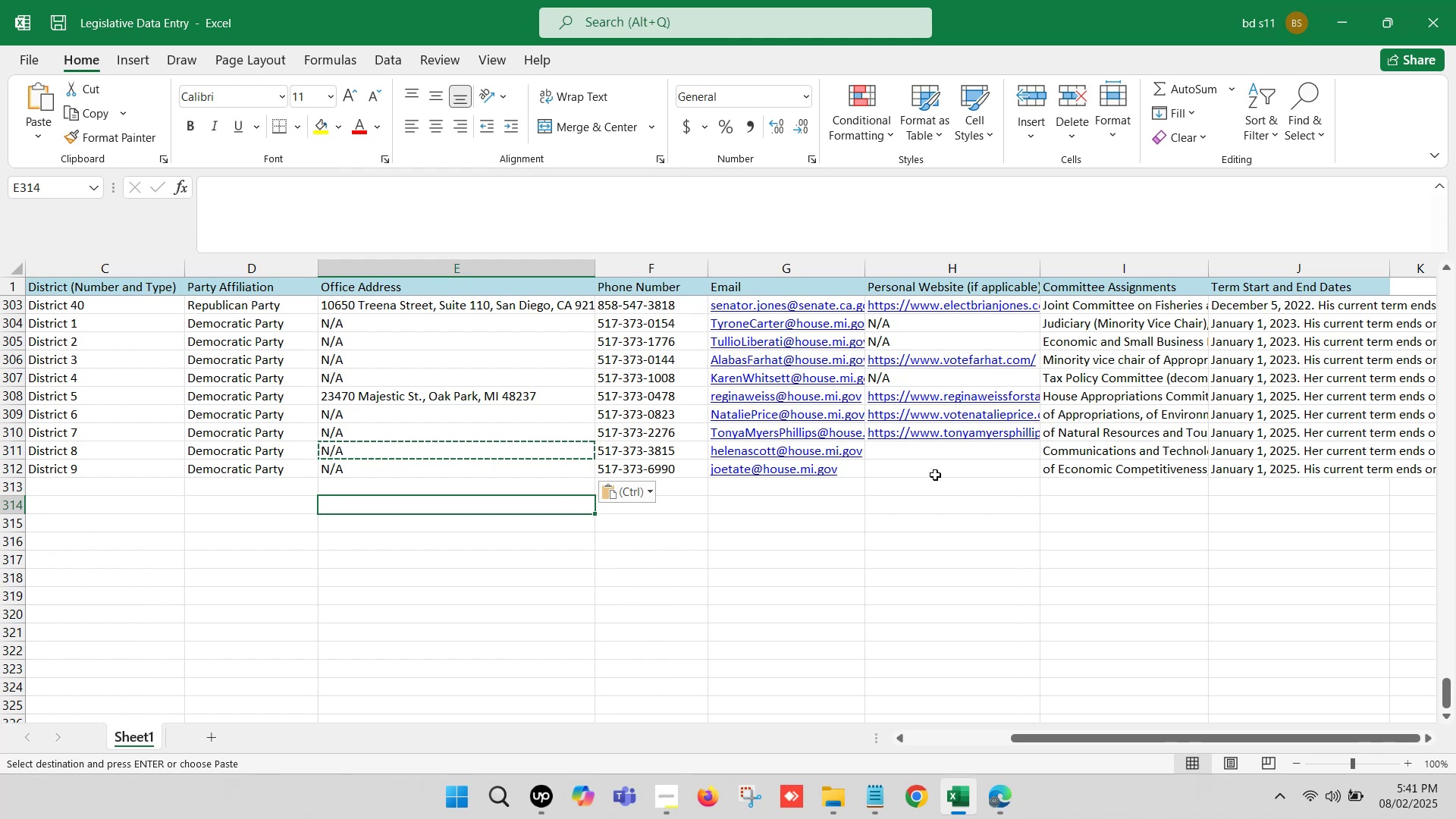 
left_click([937, 471])
 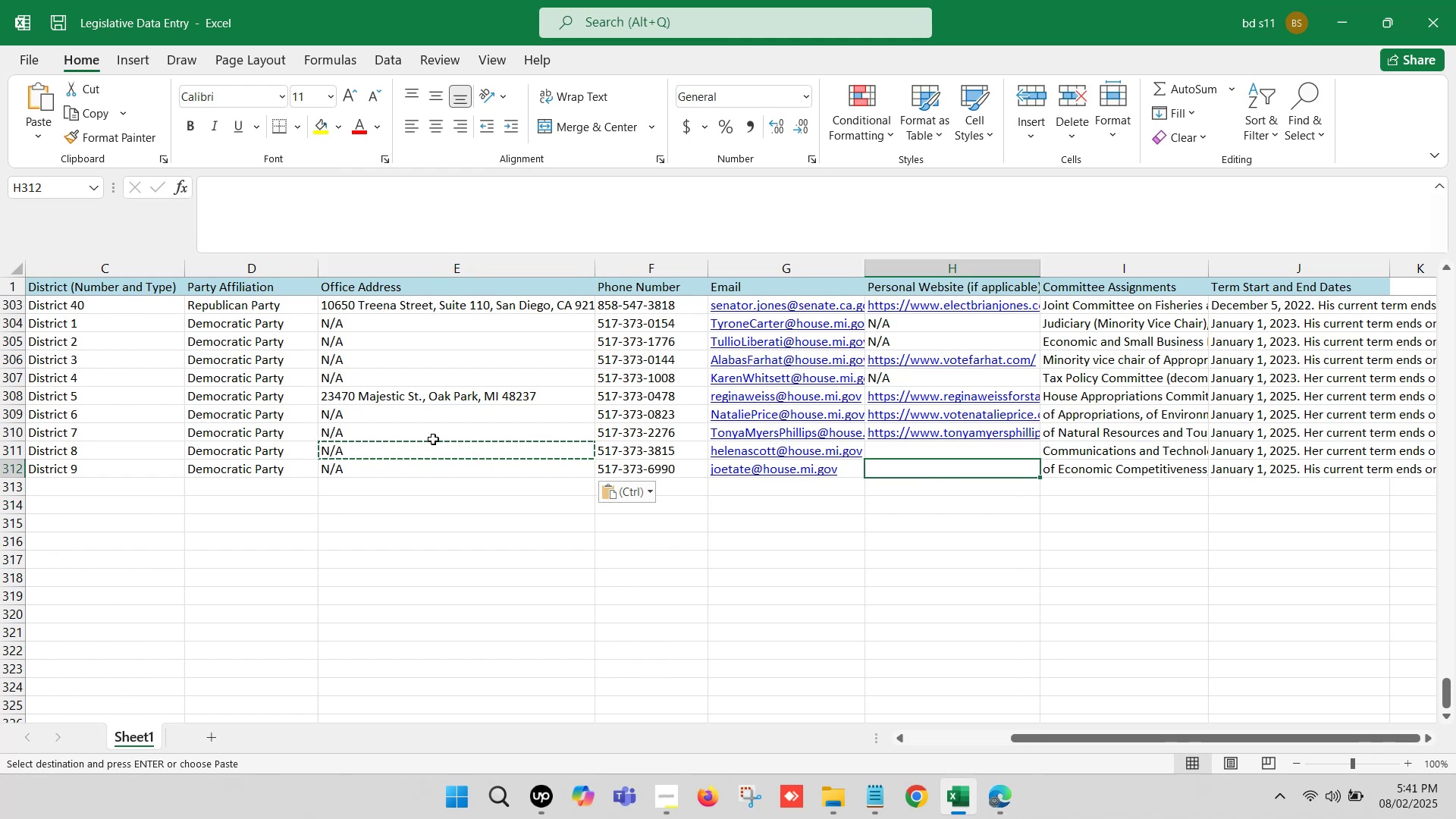 
left_click([351, 371])
 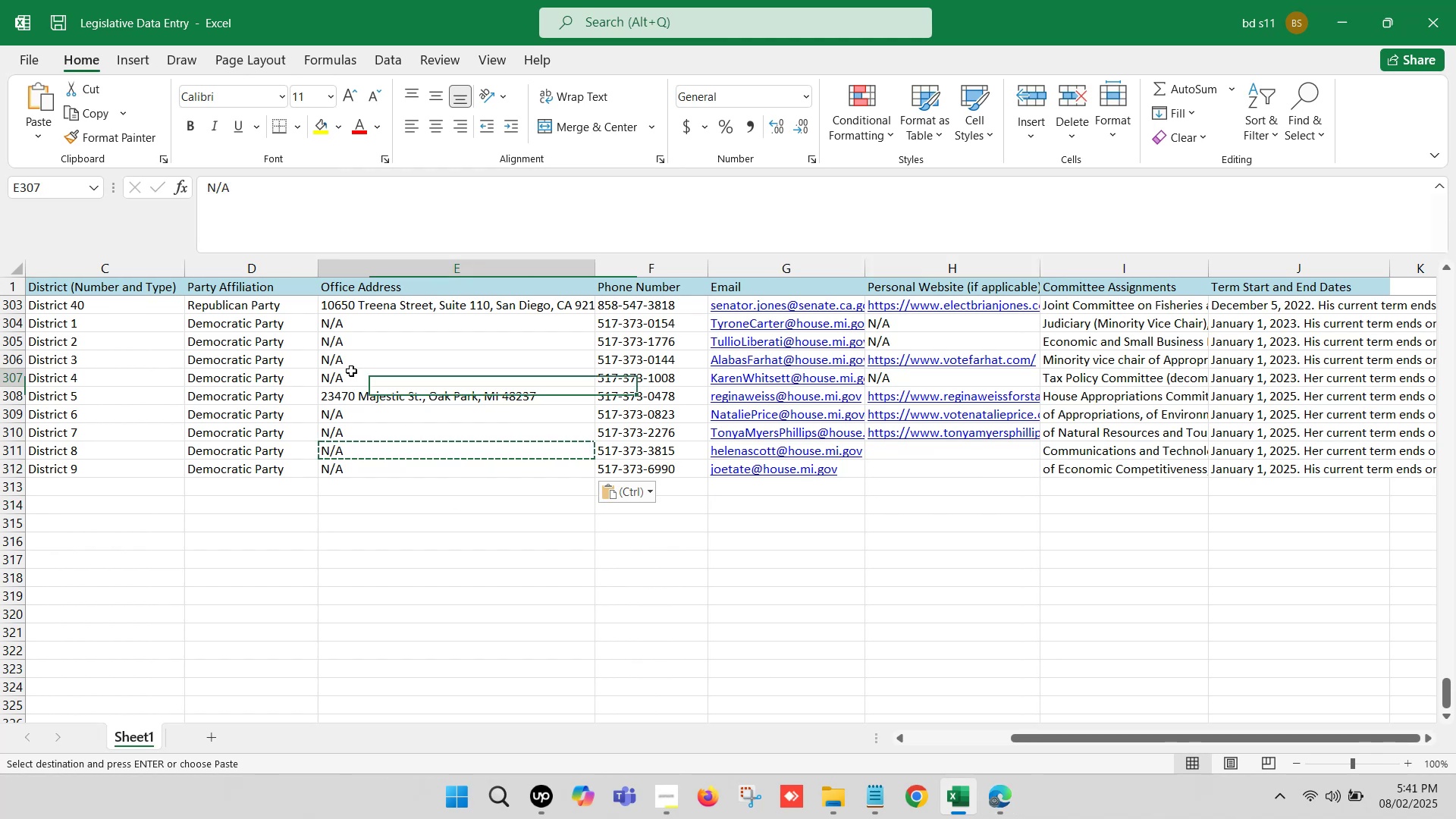 
key(Control+ControlLeft)
 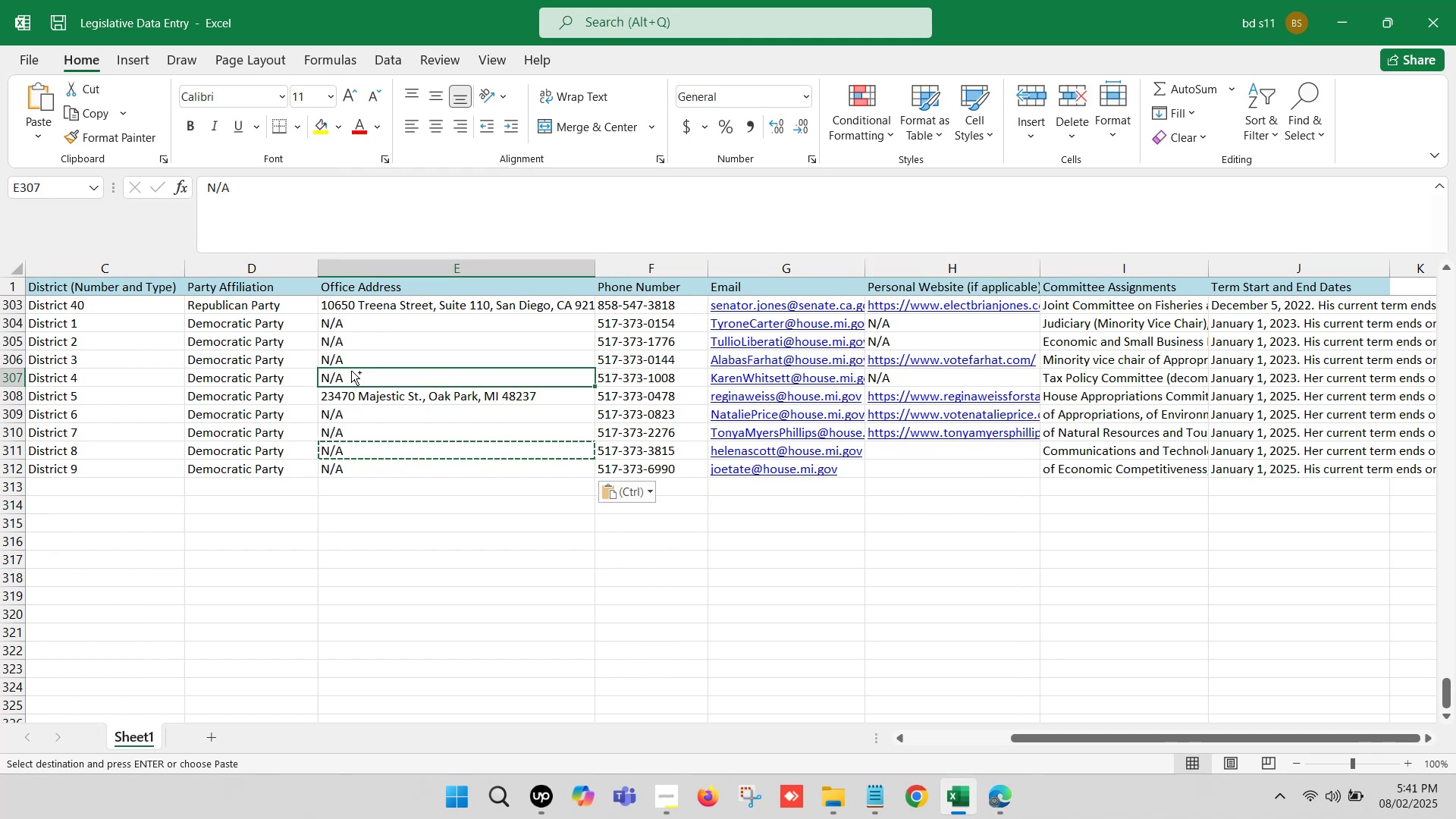 
key(Control+C)
 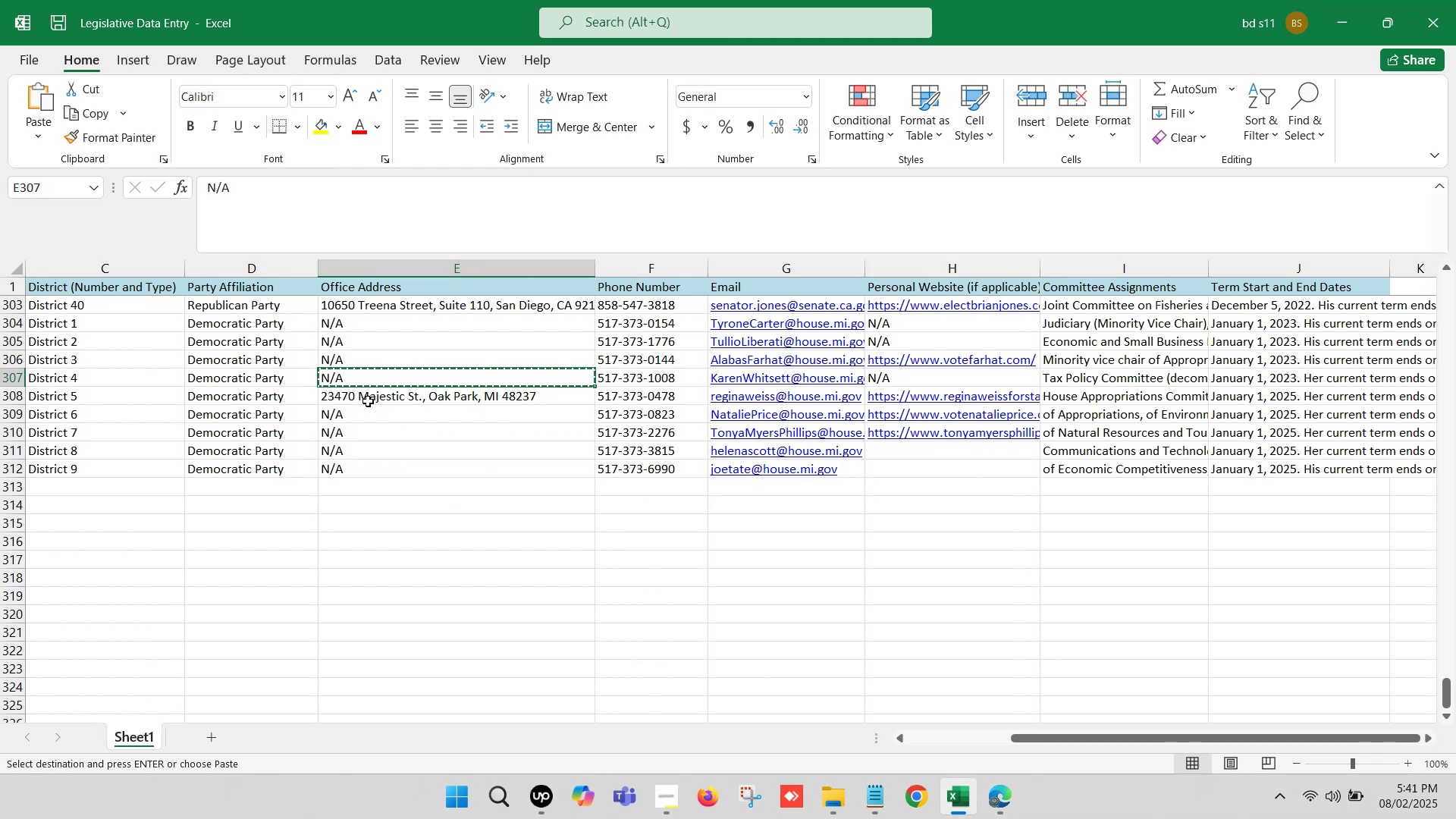 
left_click([368, 401])
 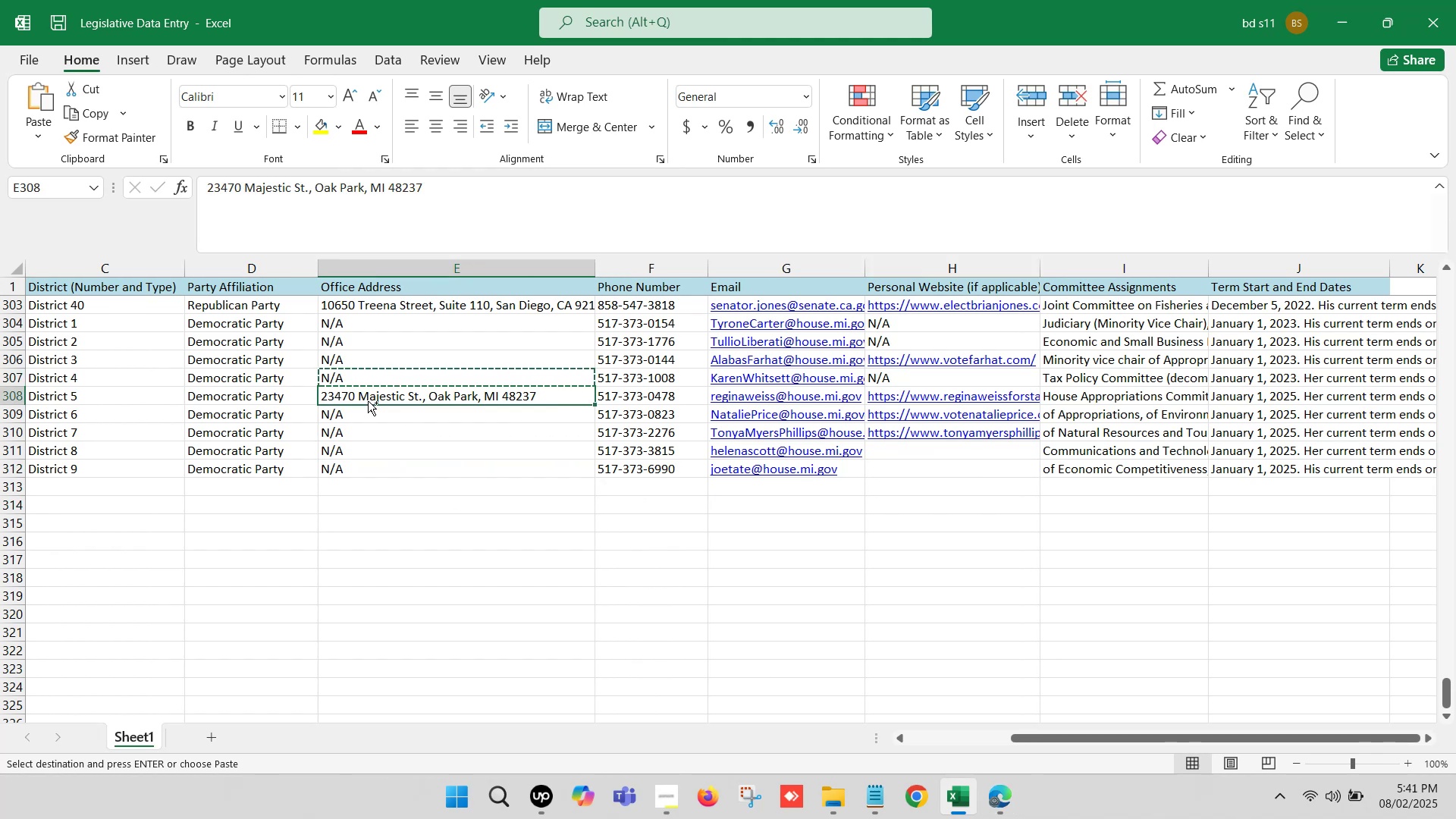 
key(Control+V)
 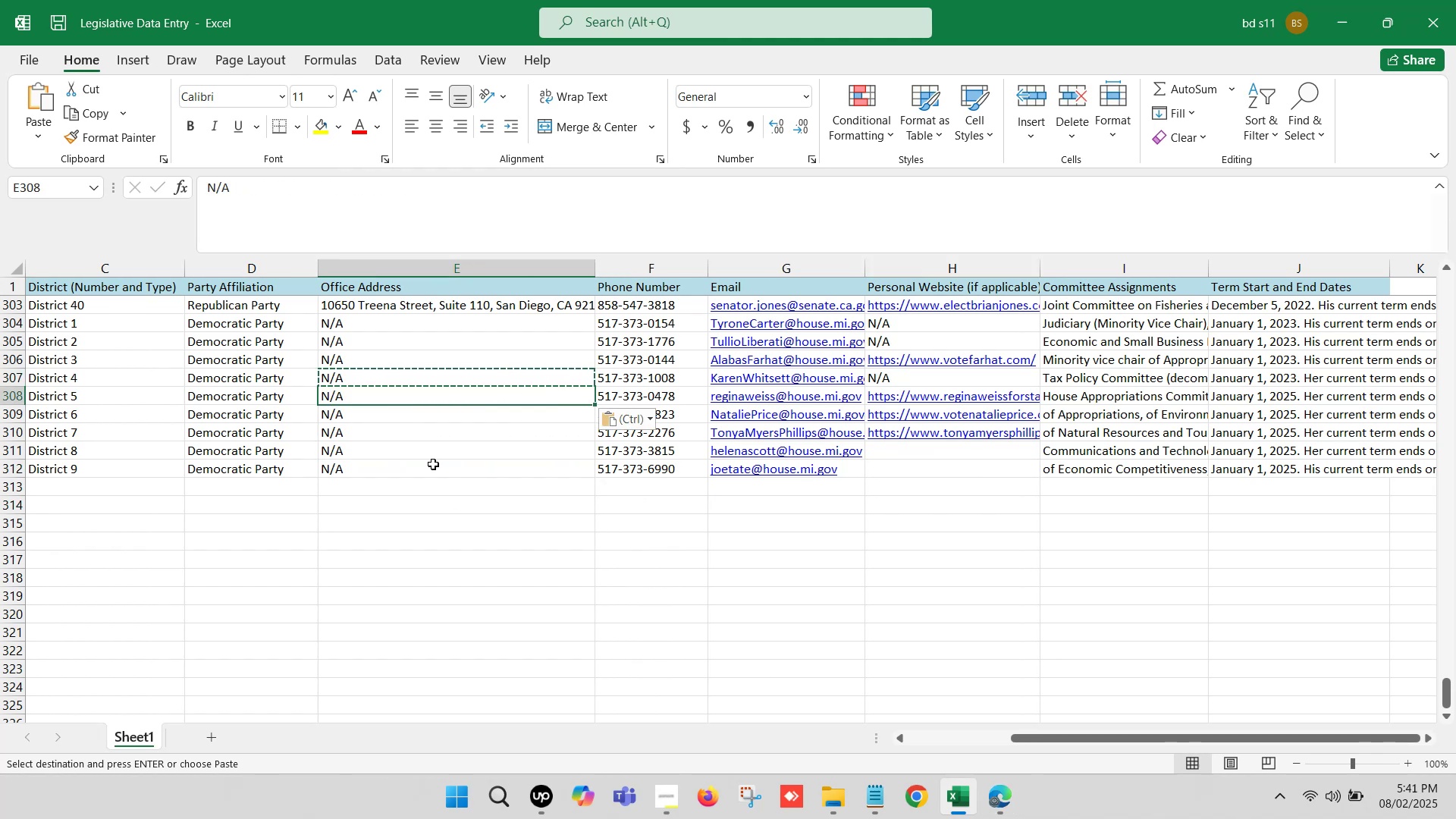 
left_click([433, 464])
 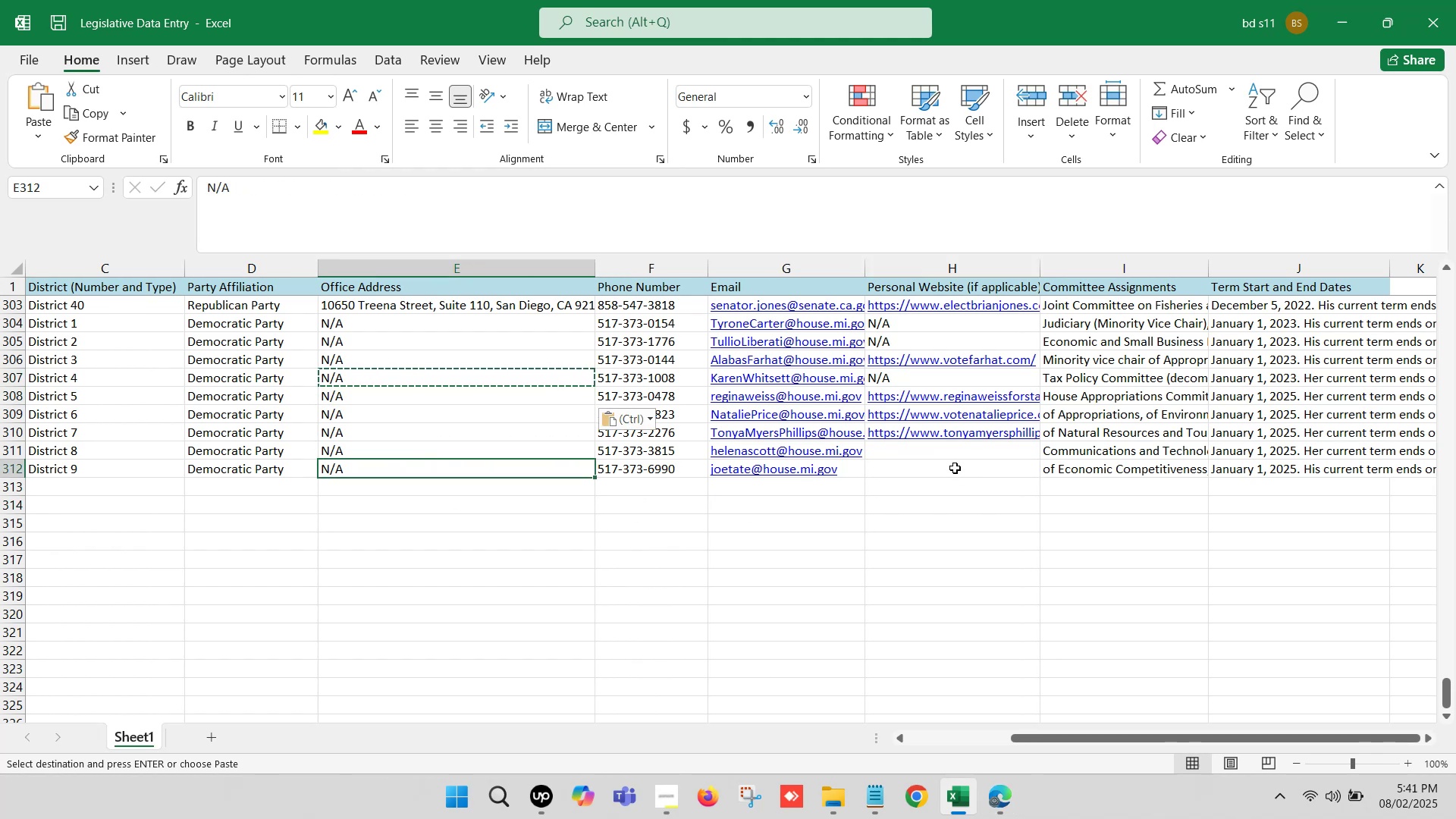 
left_click([955, 464])
 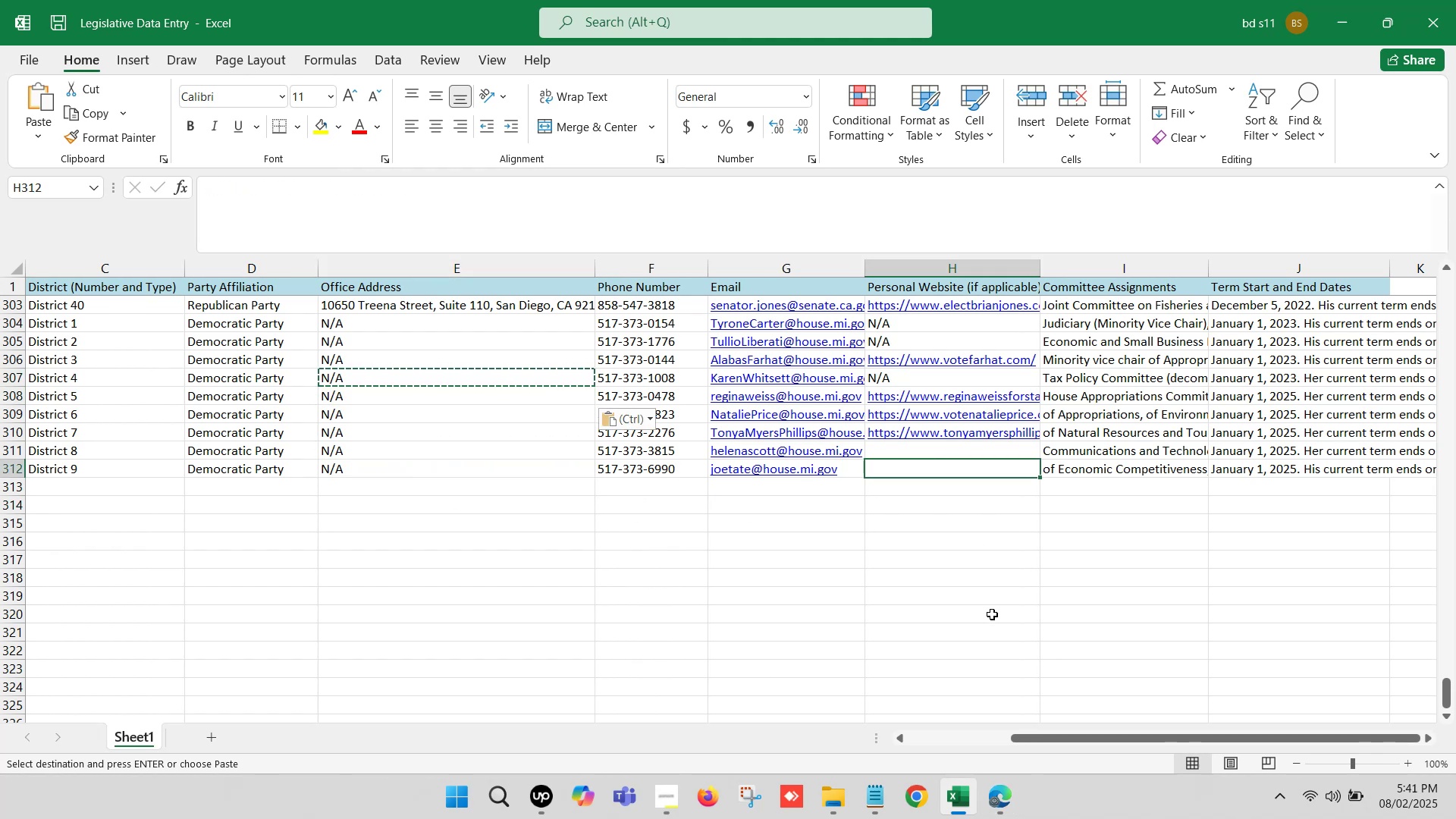 
scroll: coordinate [1269, 522], scroll_direction: up, amount: 2.0
 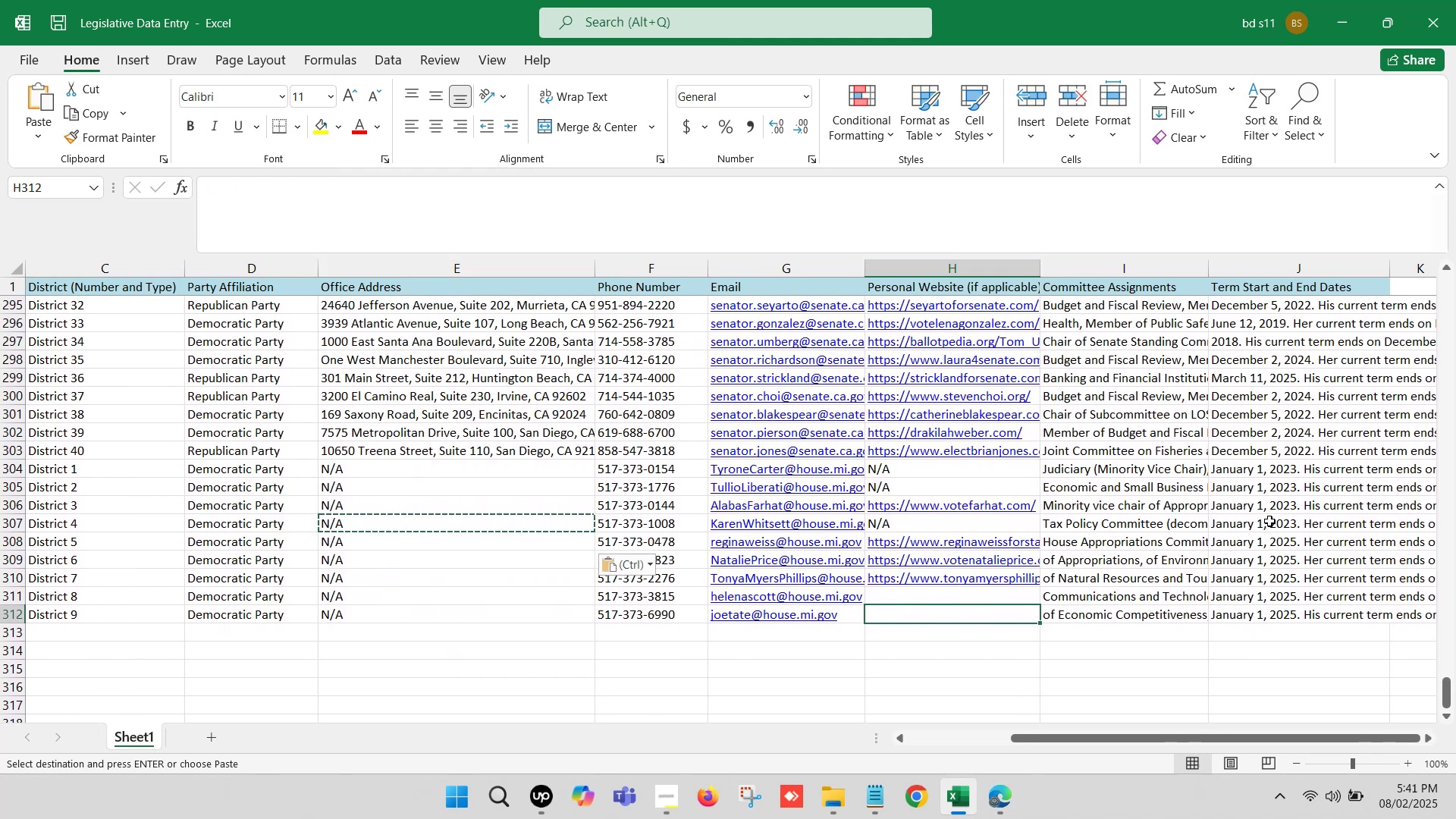 
scroll: coordinate [1269, 521], scroll_direction: down, amount: 2.0
 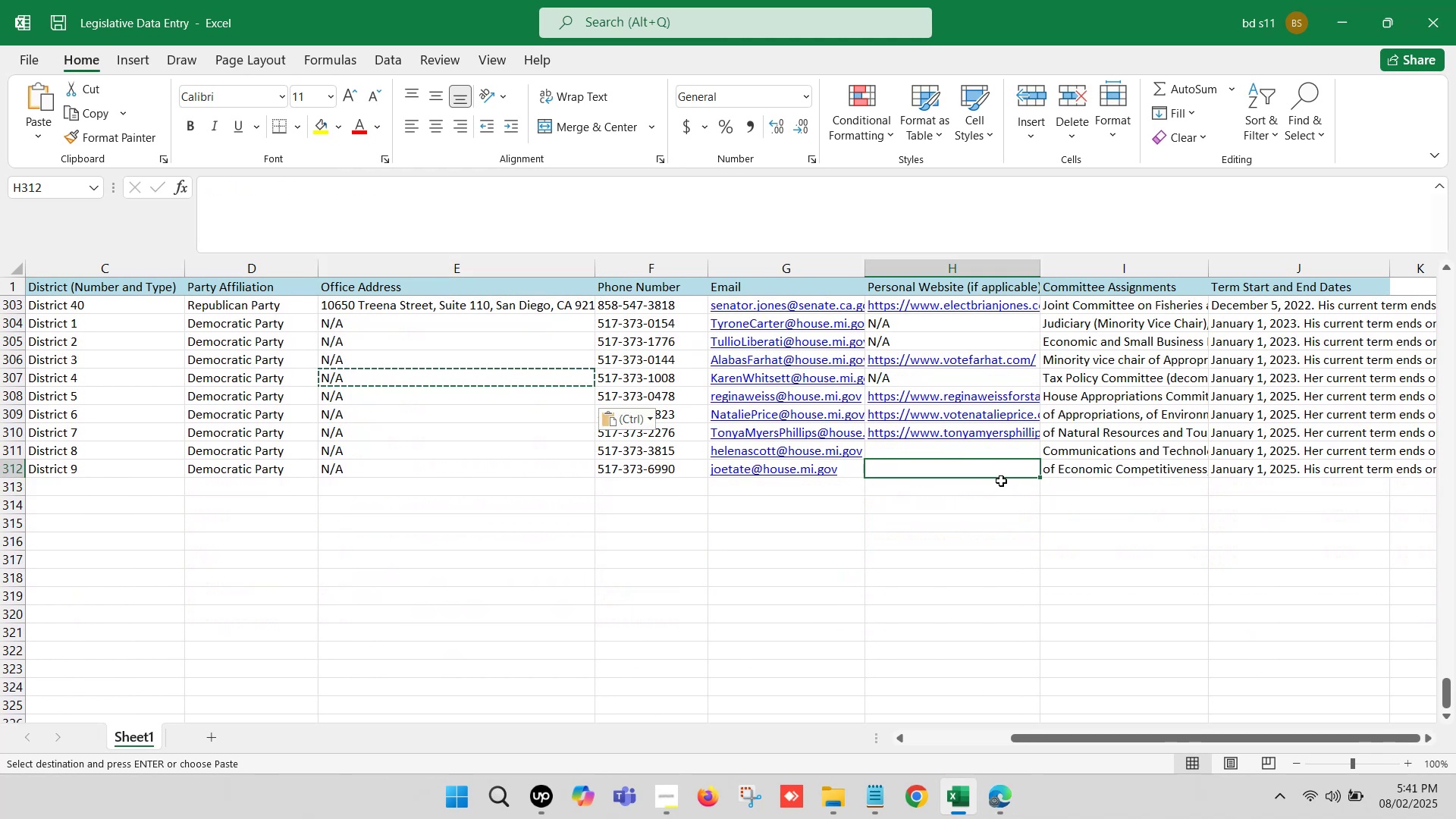 
left_click([952, 463])
 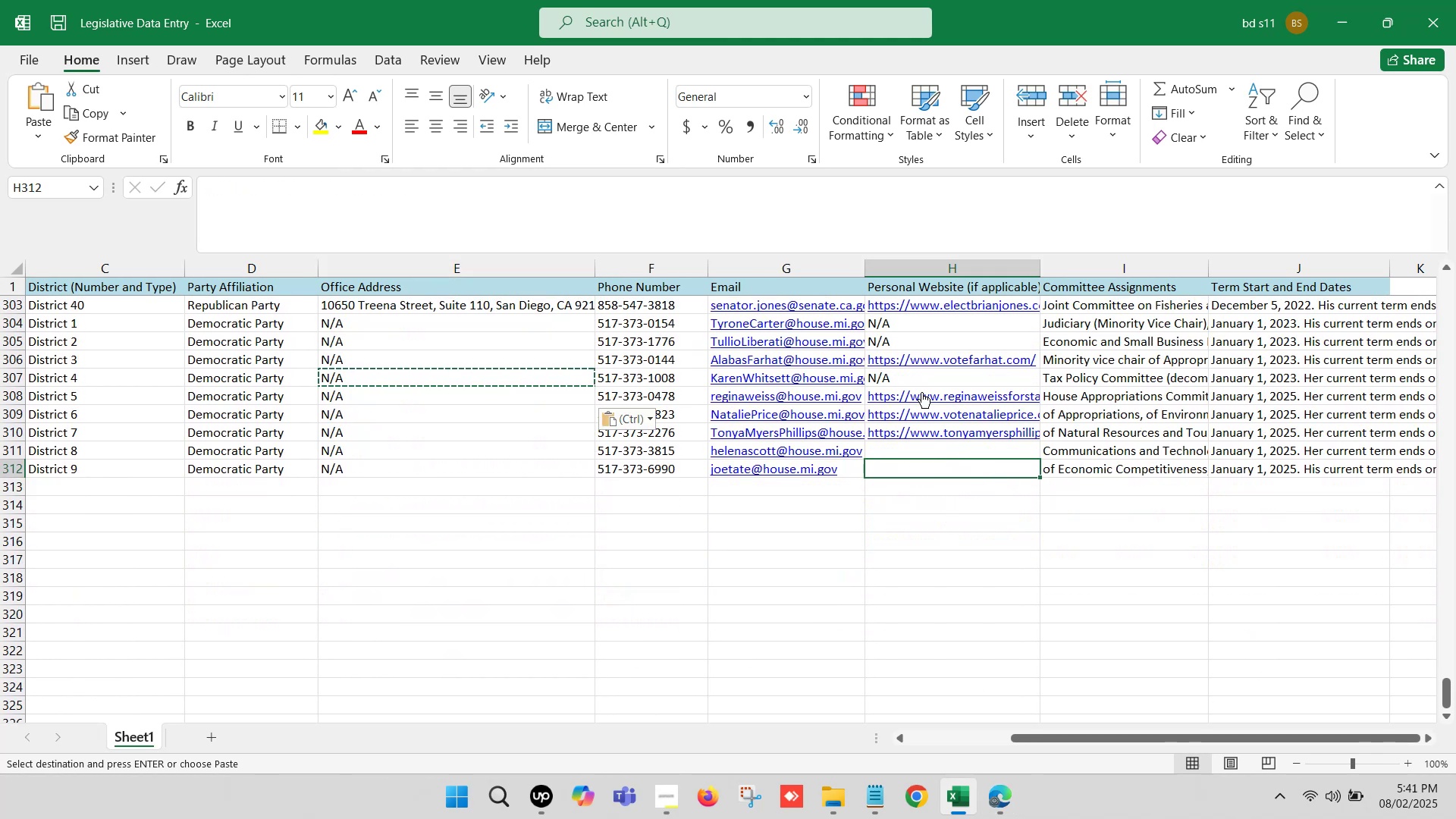 
left_click([915, 375])
 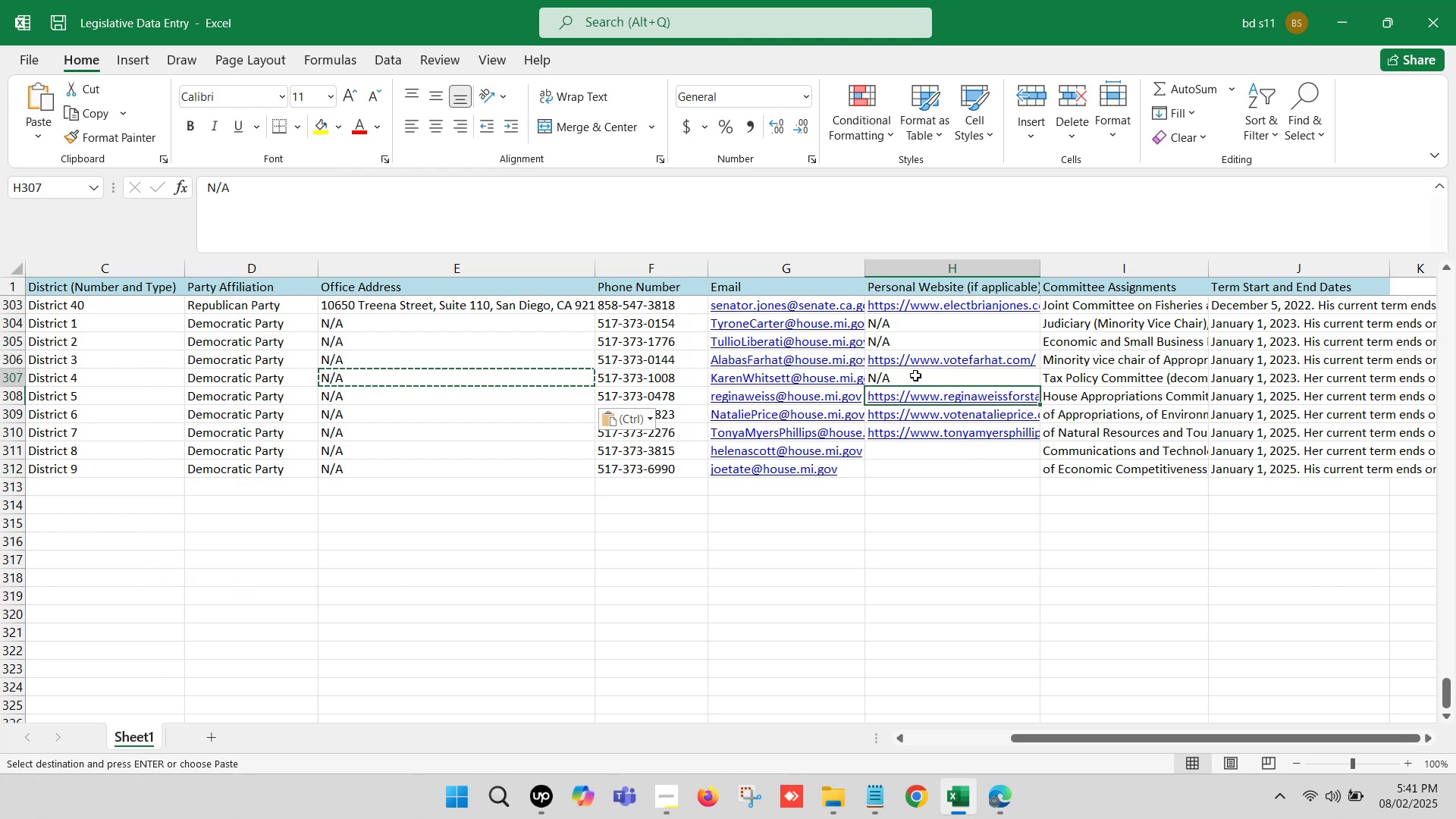 
key(Control+ControlLeft)
 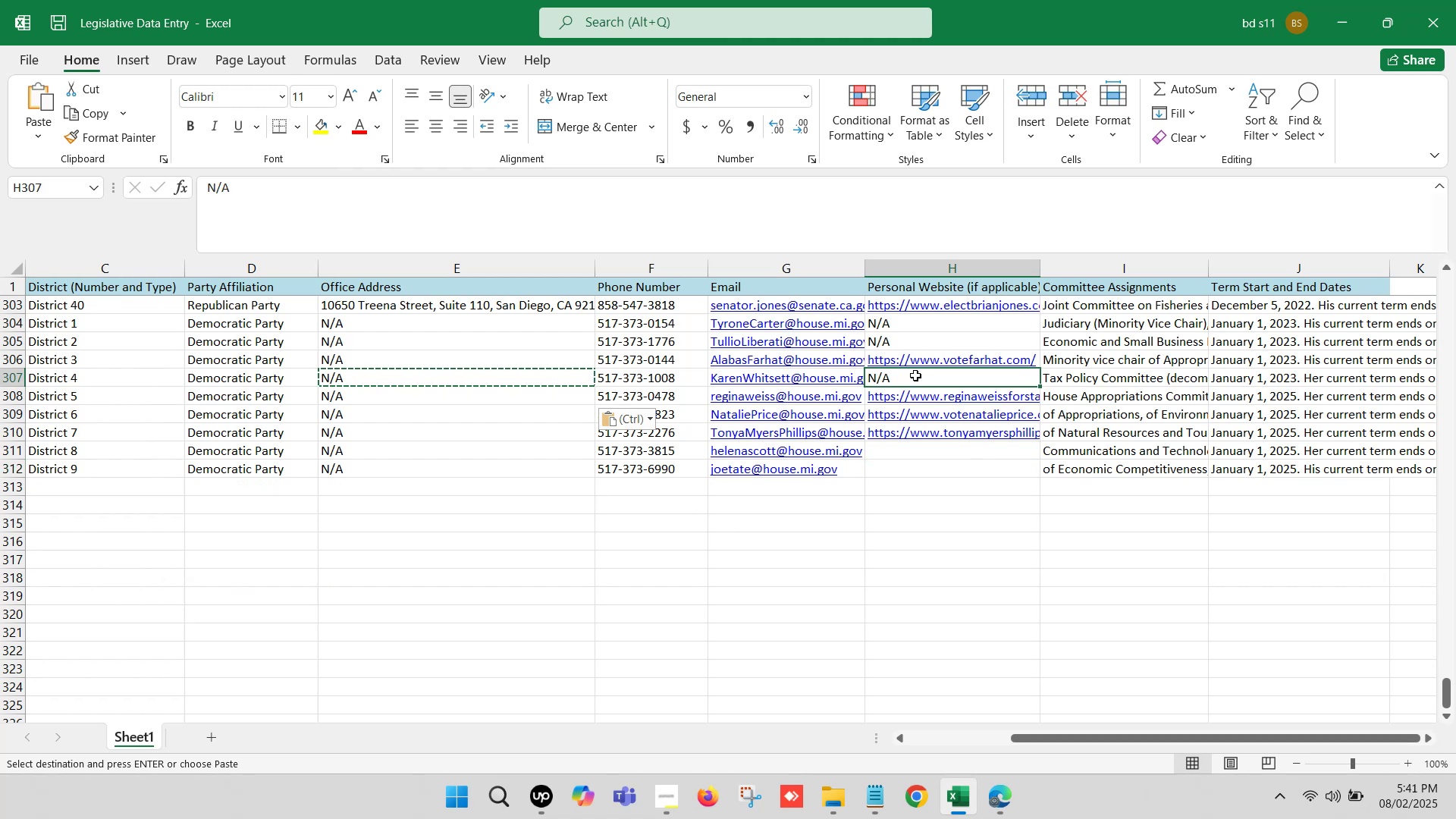 
key(Control+C)
 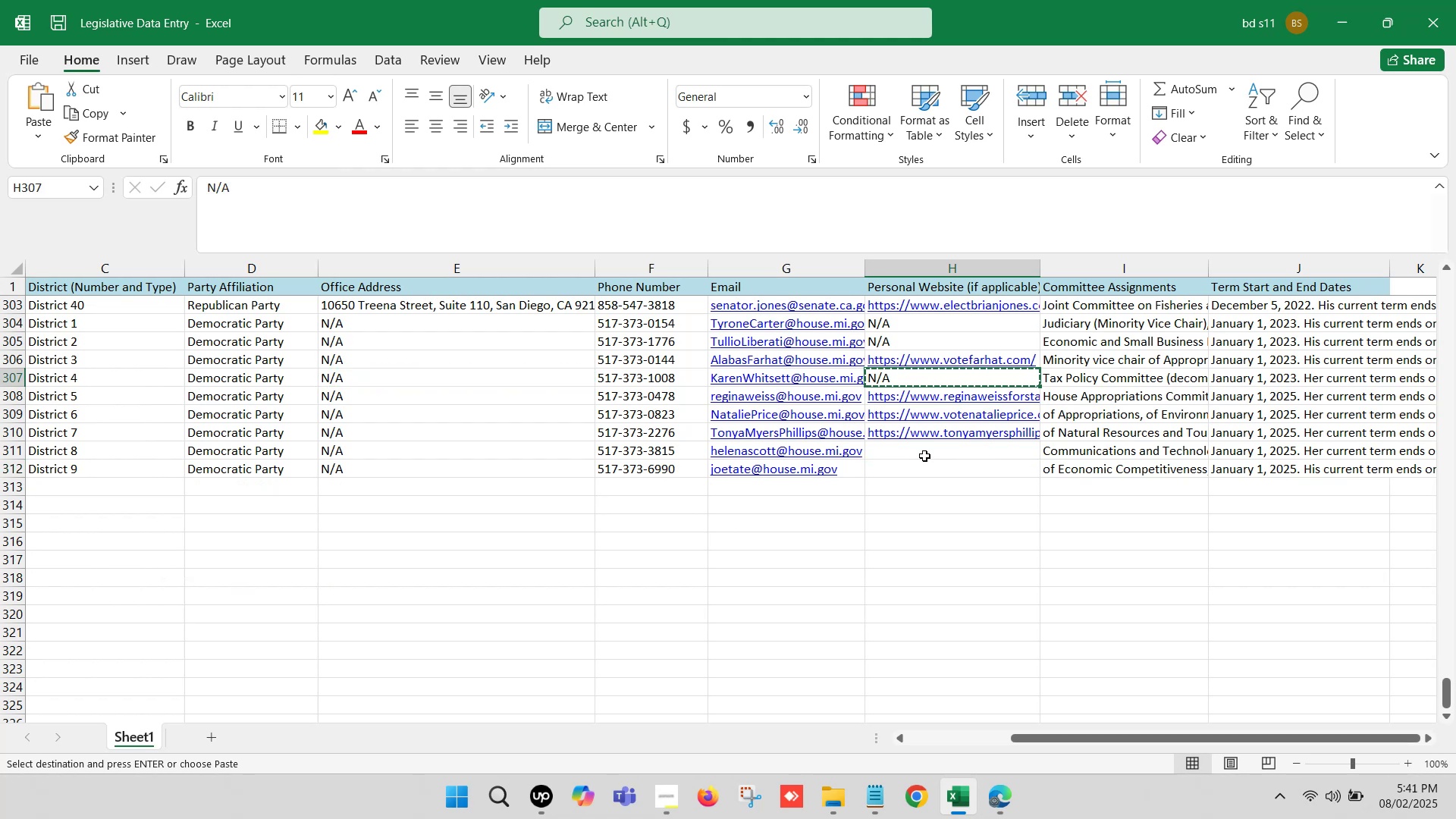 
left_click([924, 455])
 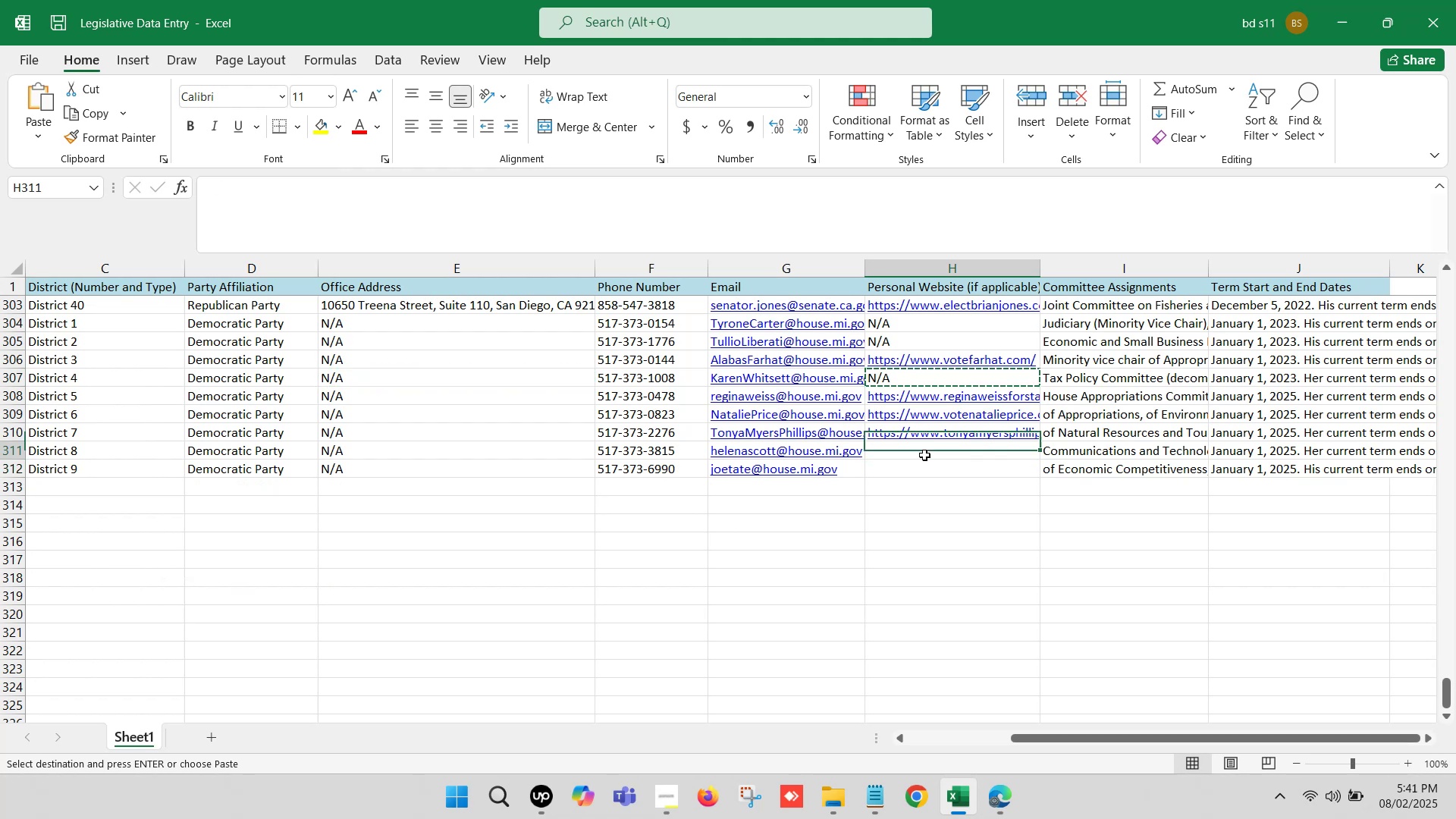 
key(Control+V)
 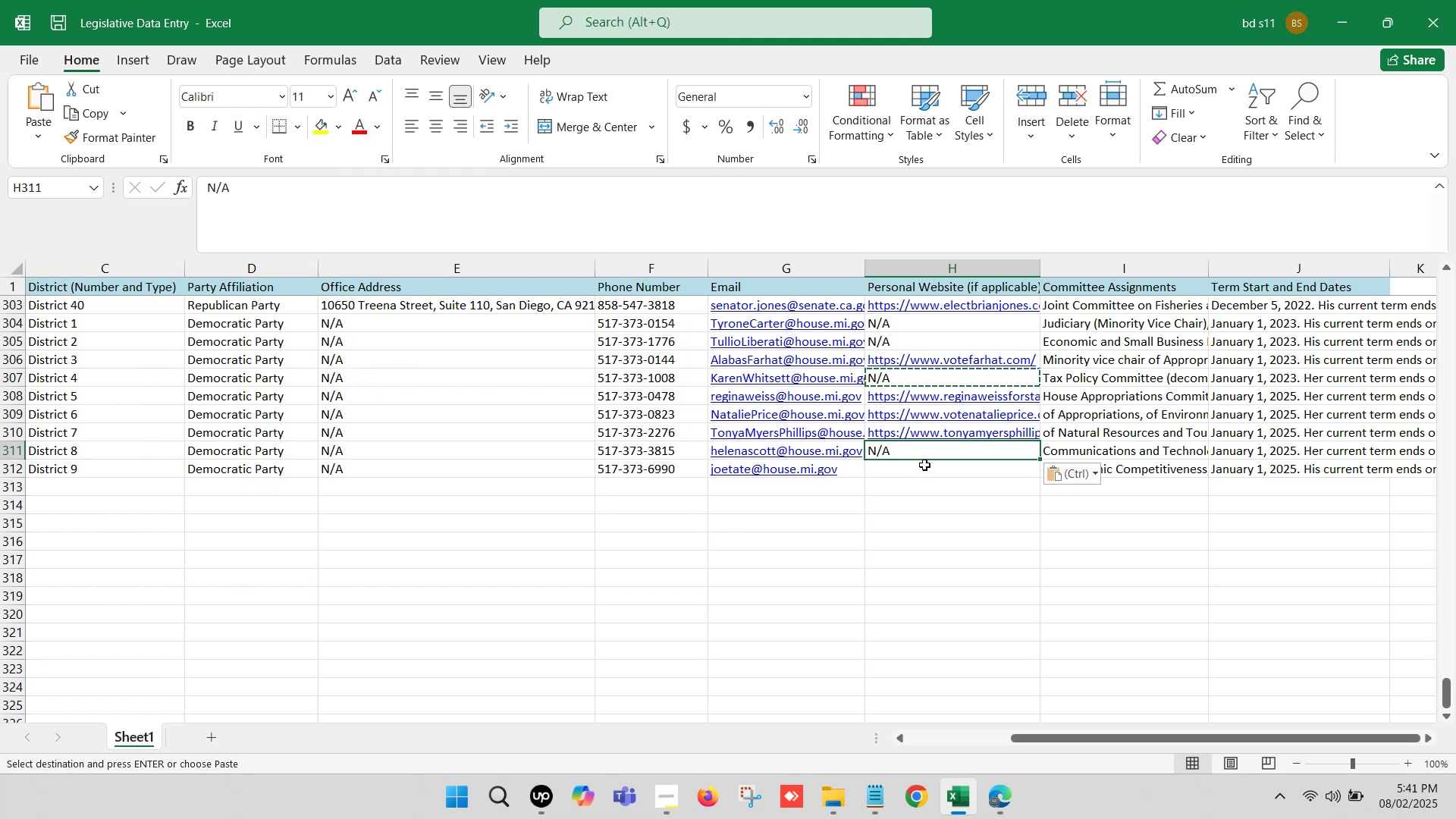 
left_click([924, 466])
 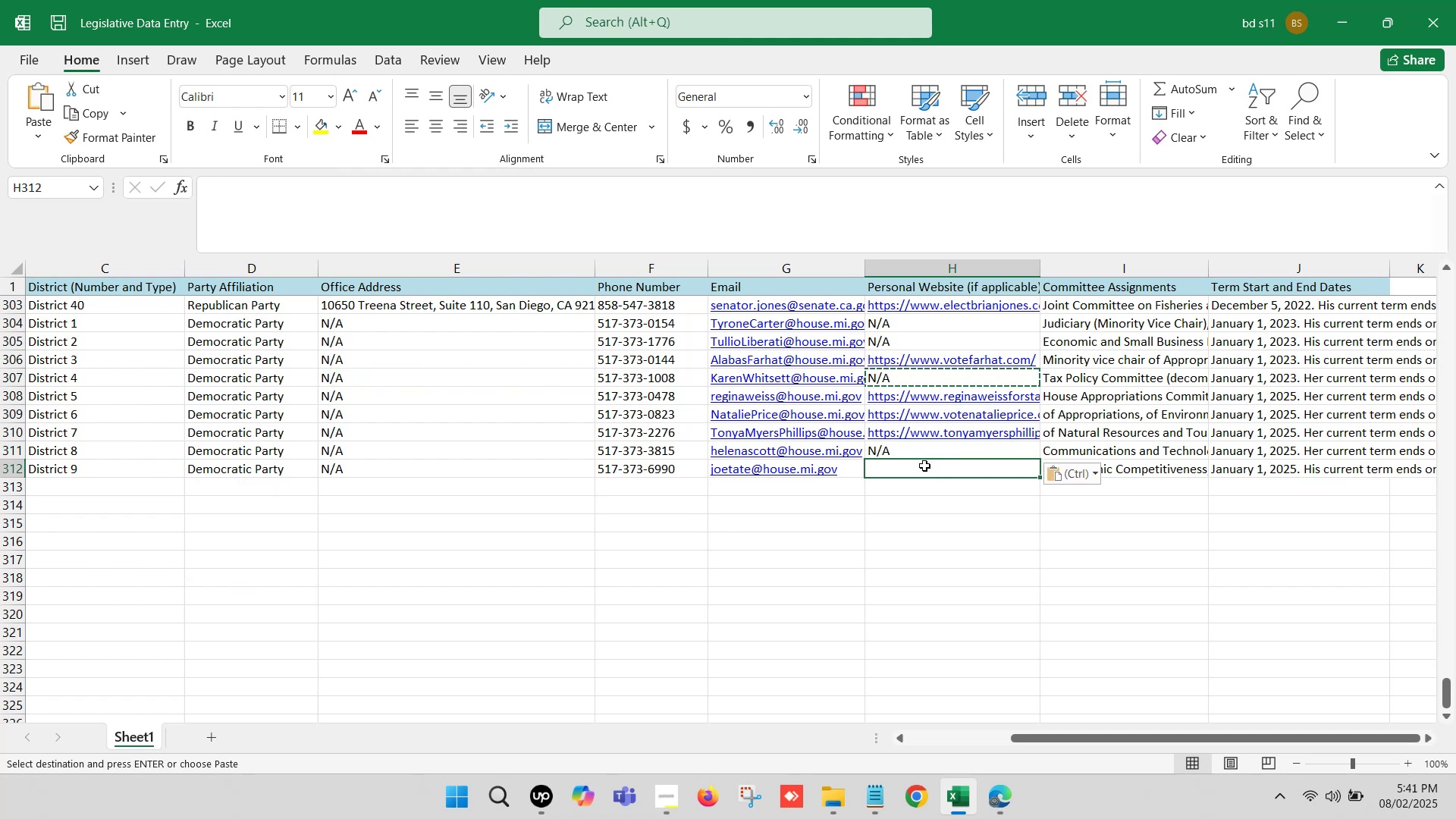 
key(Control+V)
 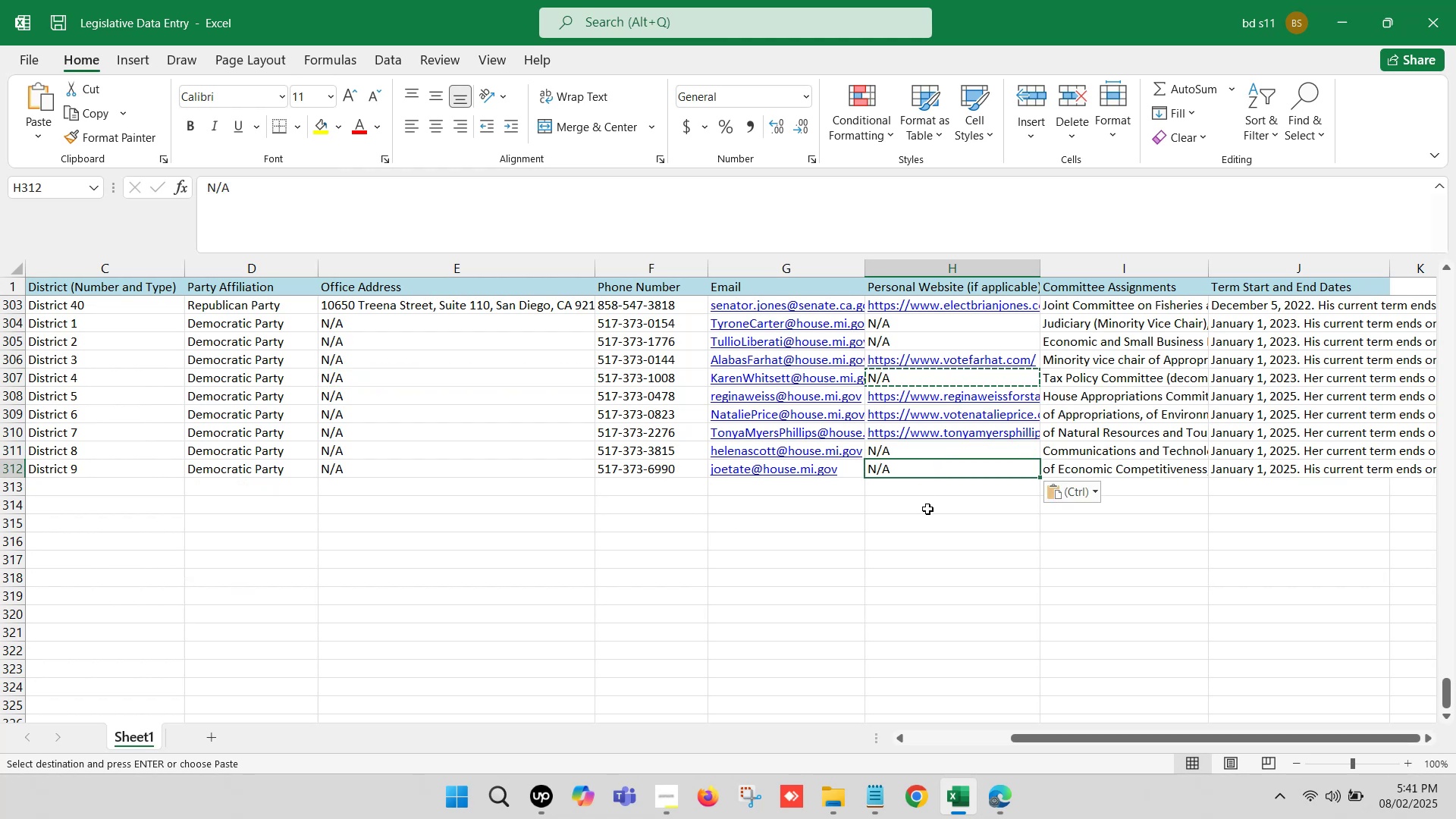 
left_click([927, 509])
 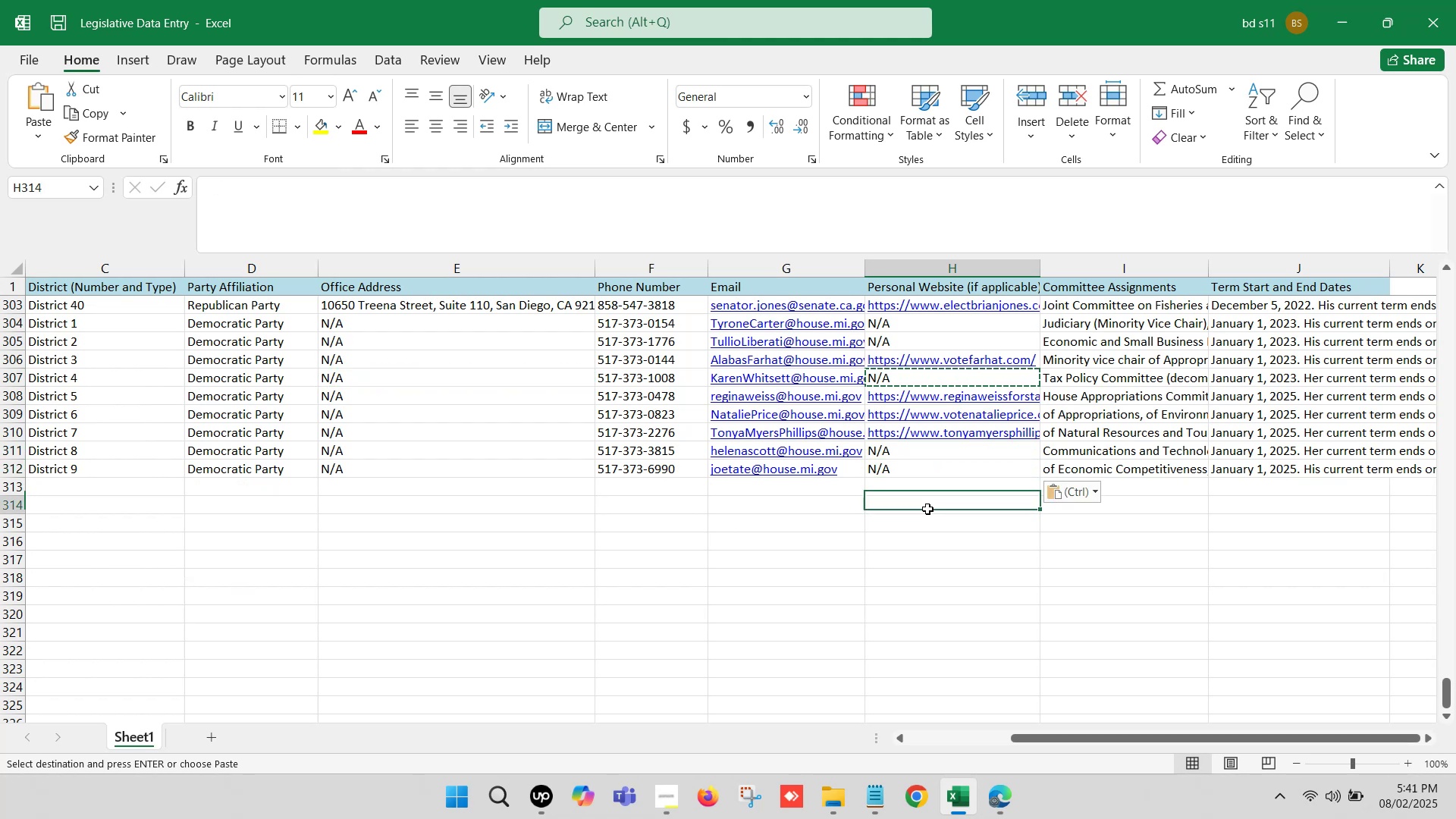 
key(Control+S)
 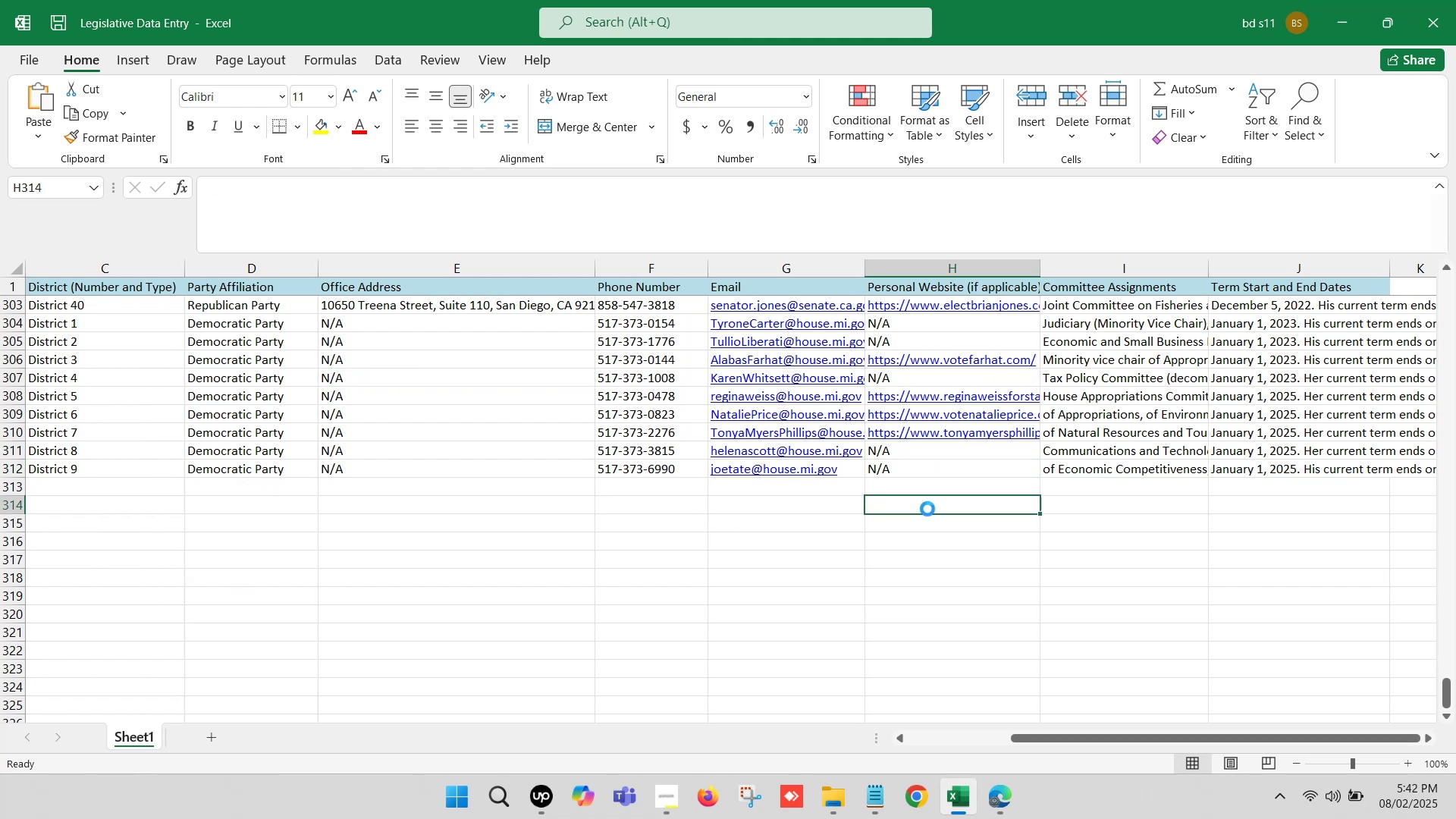 
key(Control+S)
 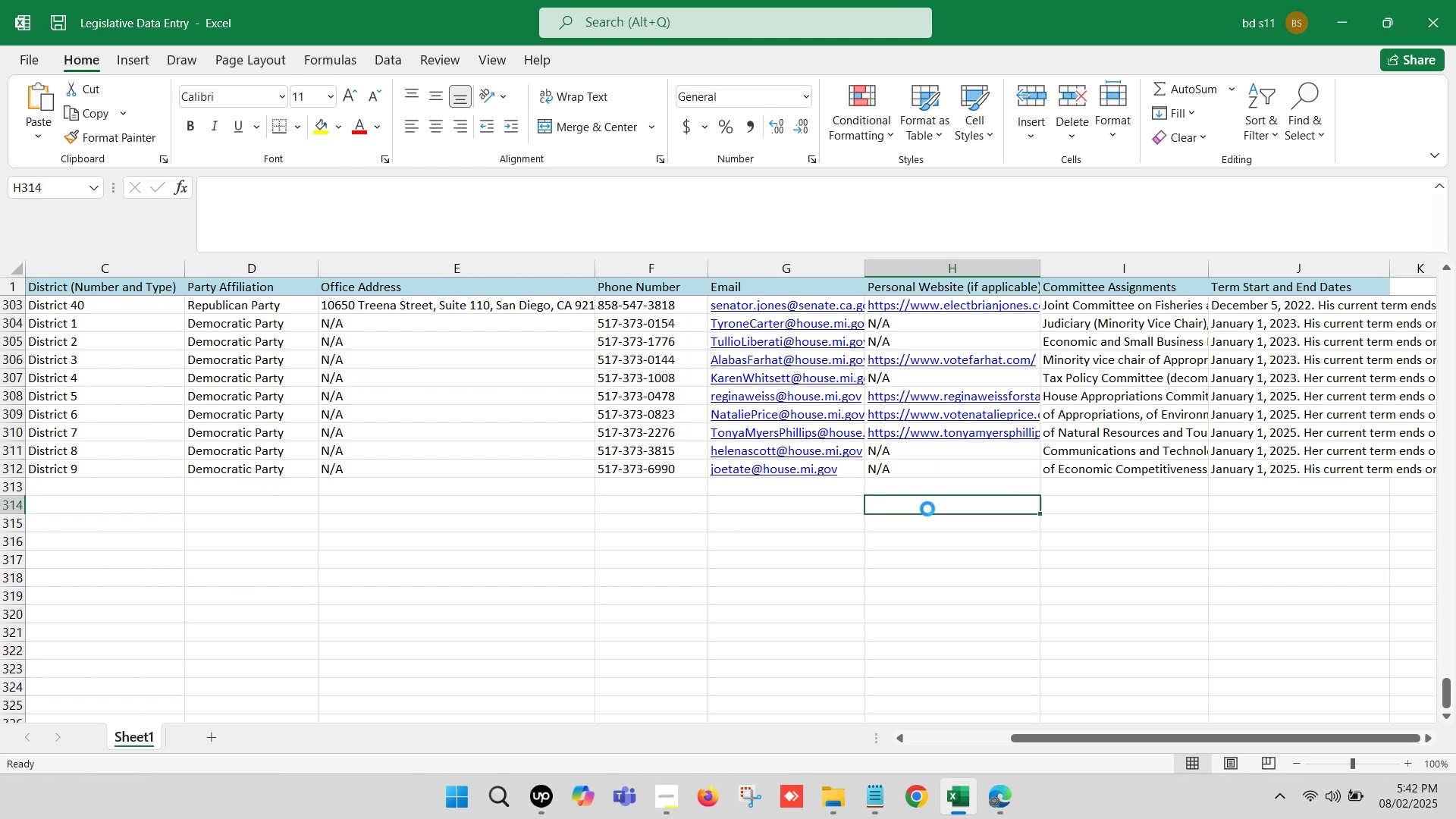 
key(Control+S)
 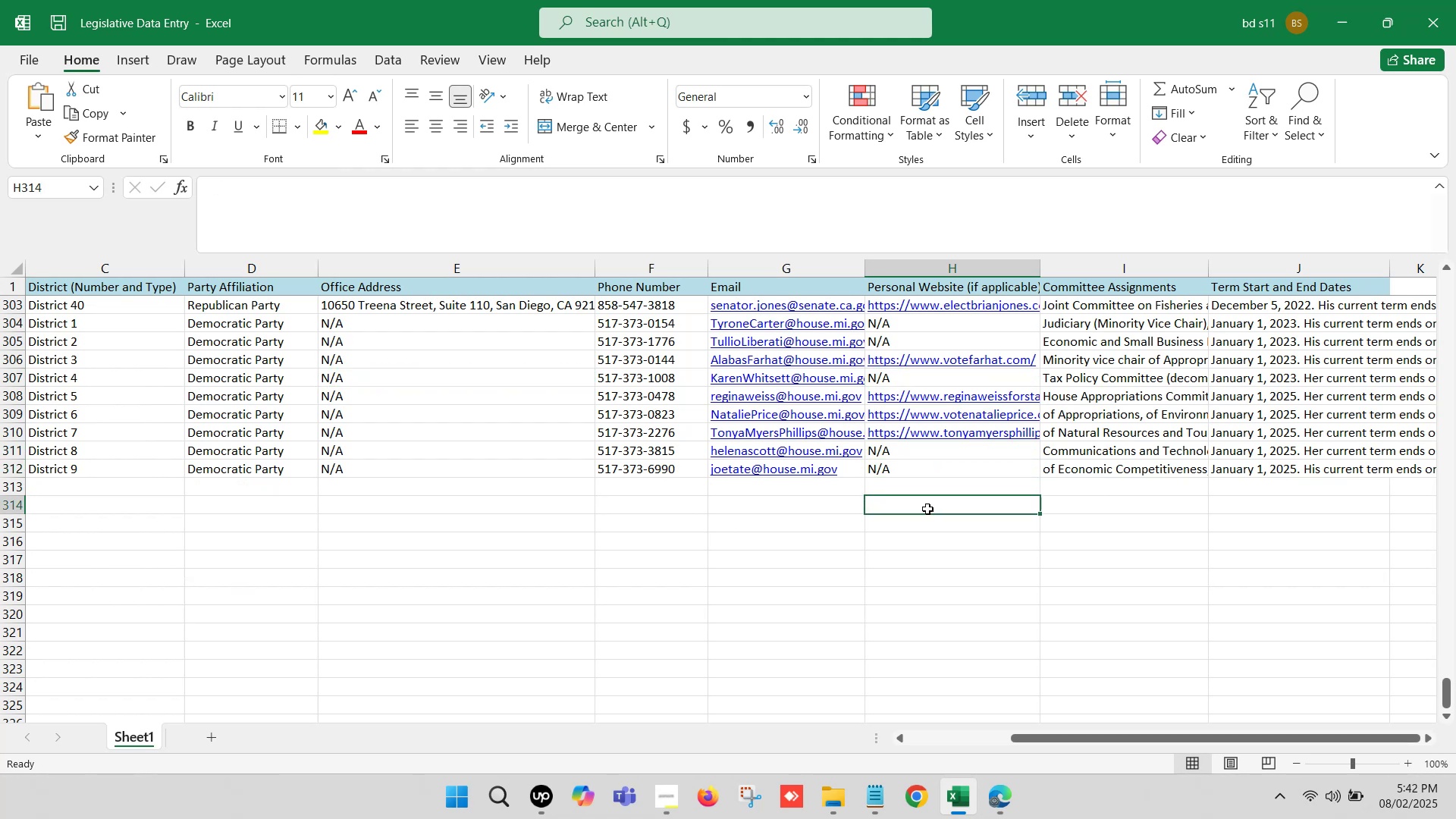 
hold_key(key=ArrowLeft, duration=1.05)
 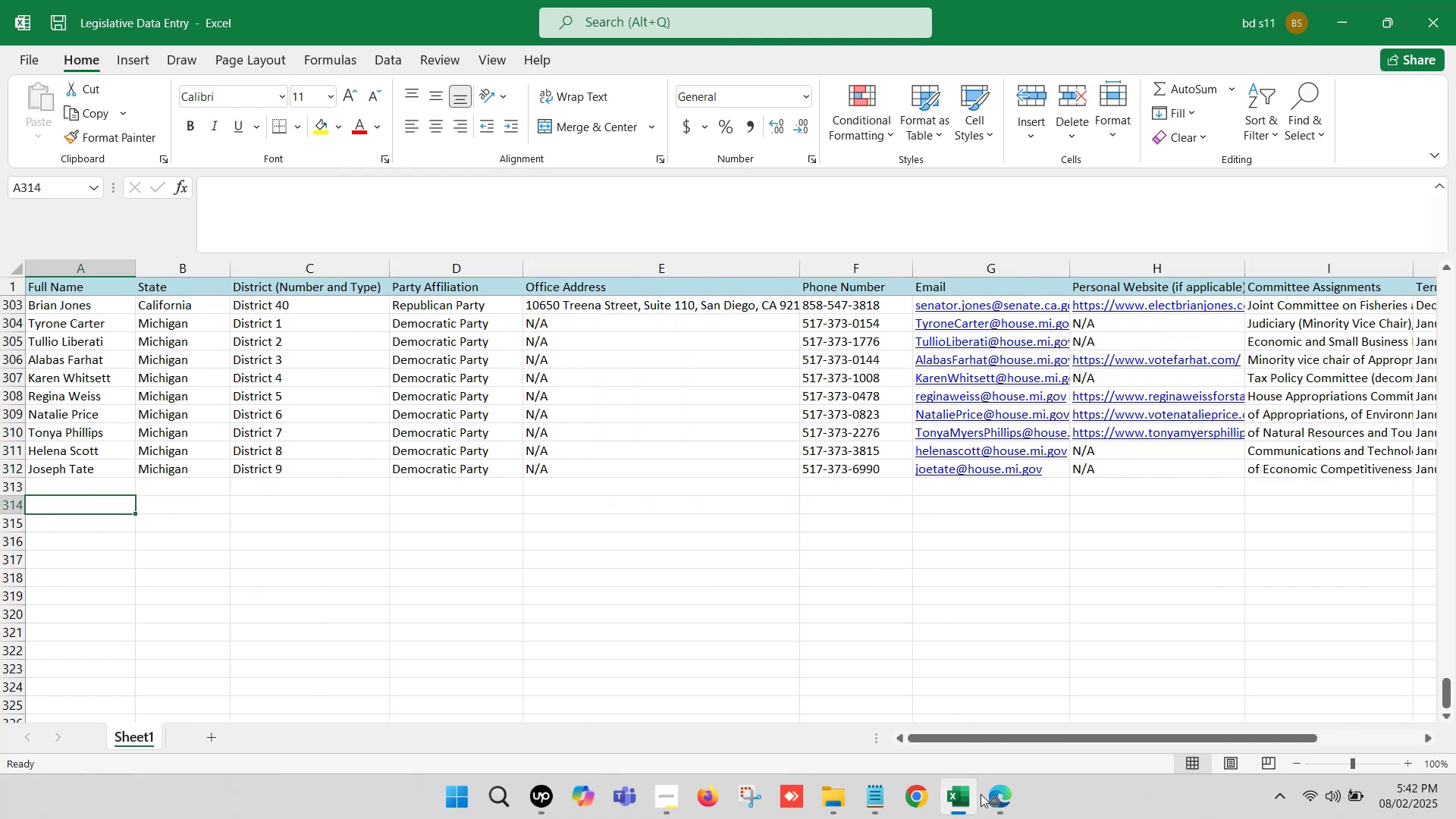 
left_click([987, 806])
 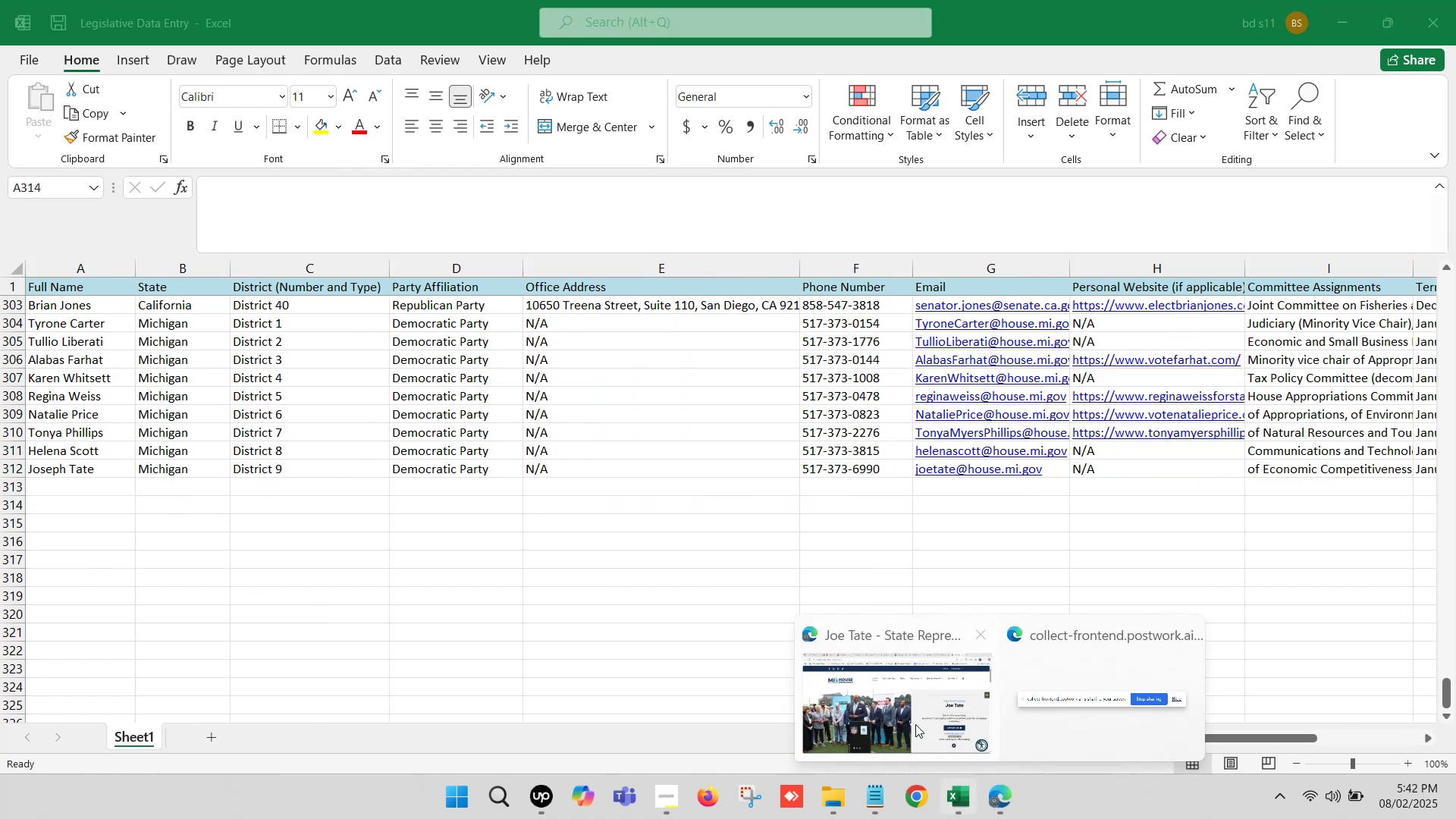 
left_click([903, 712])
 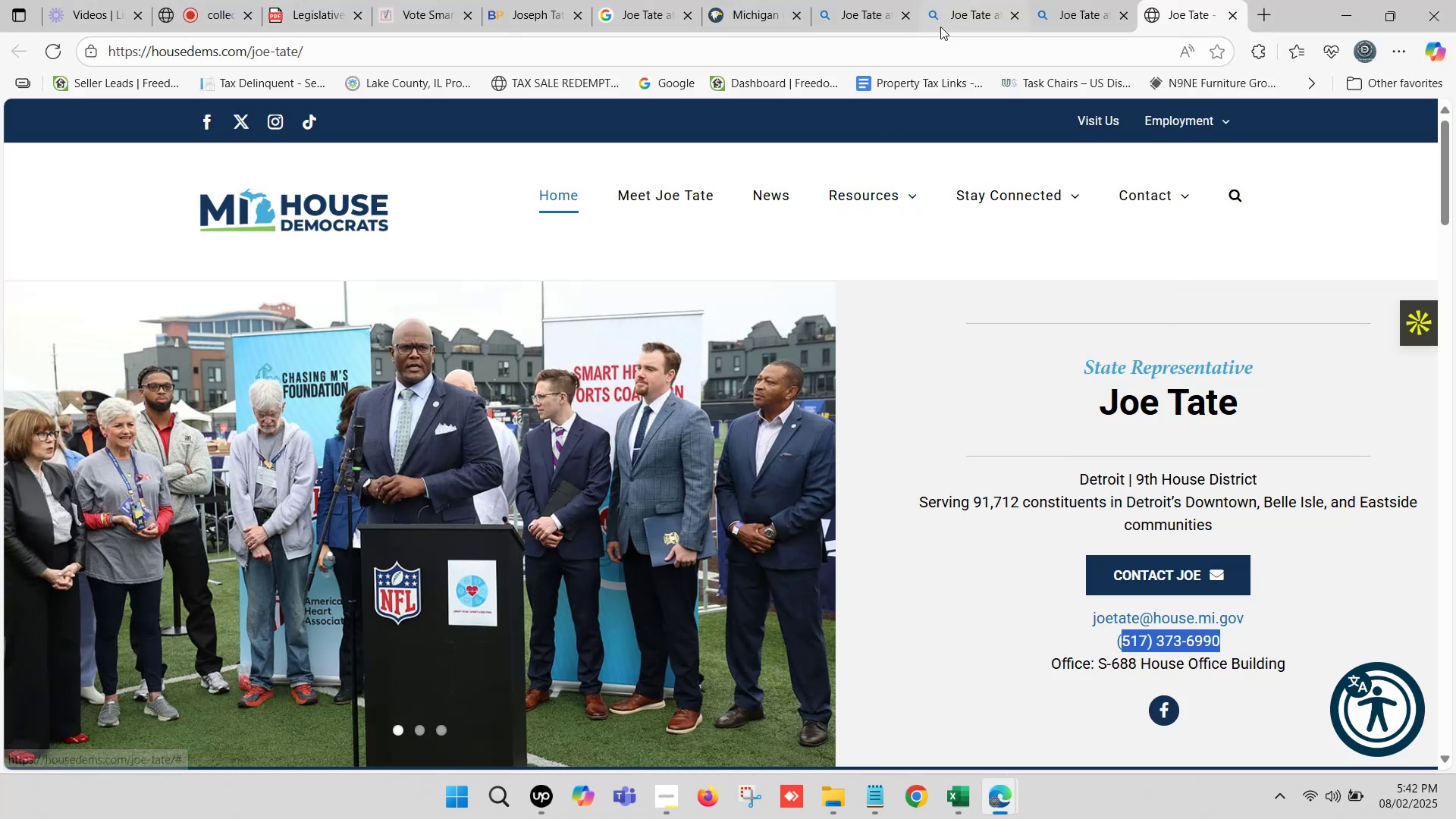 
left_click([976, 0])
 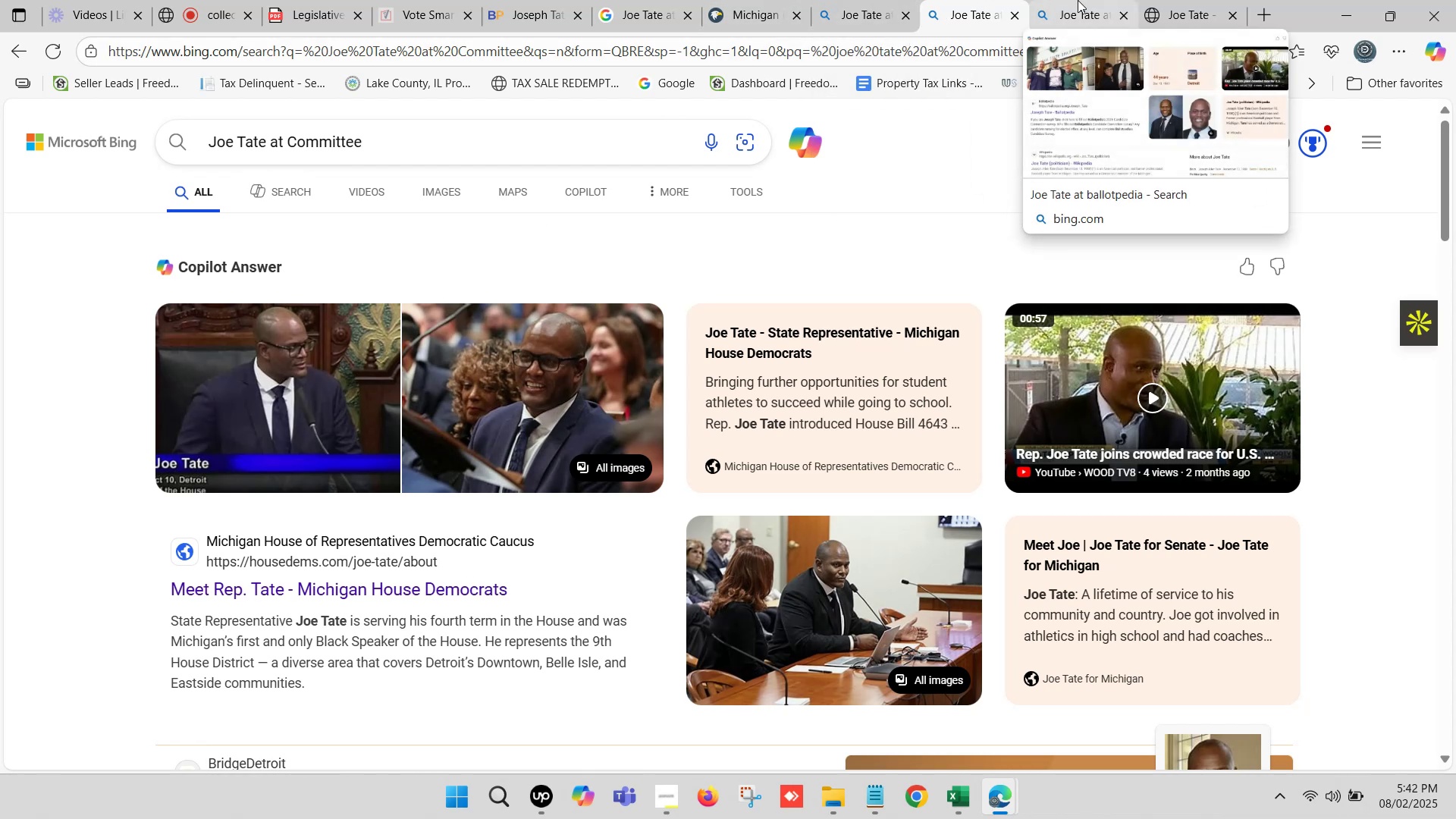 
wait(5.28)
 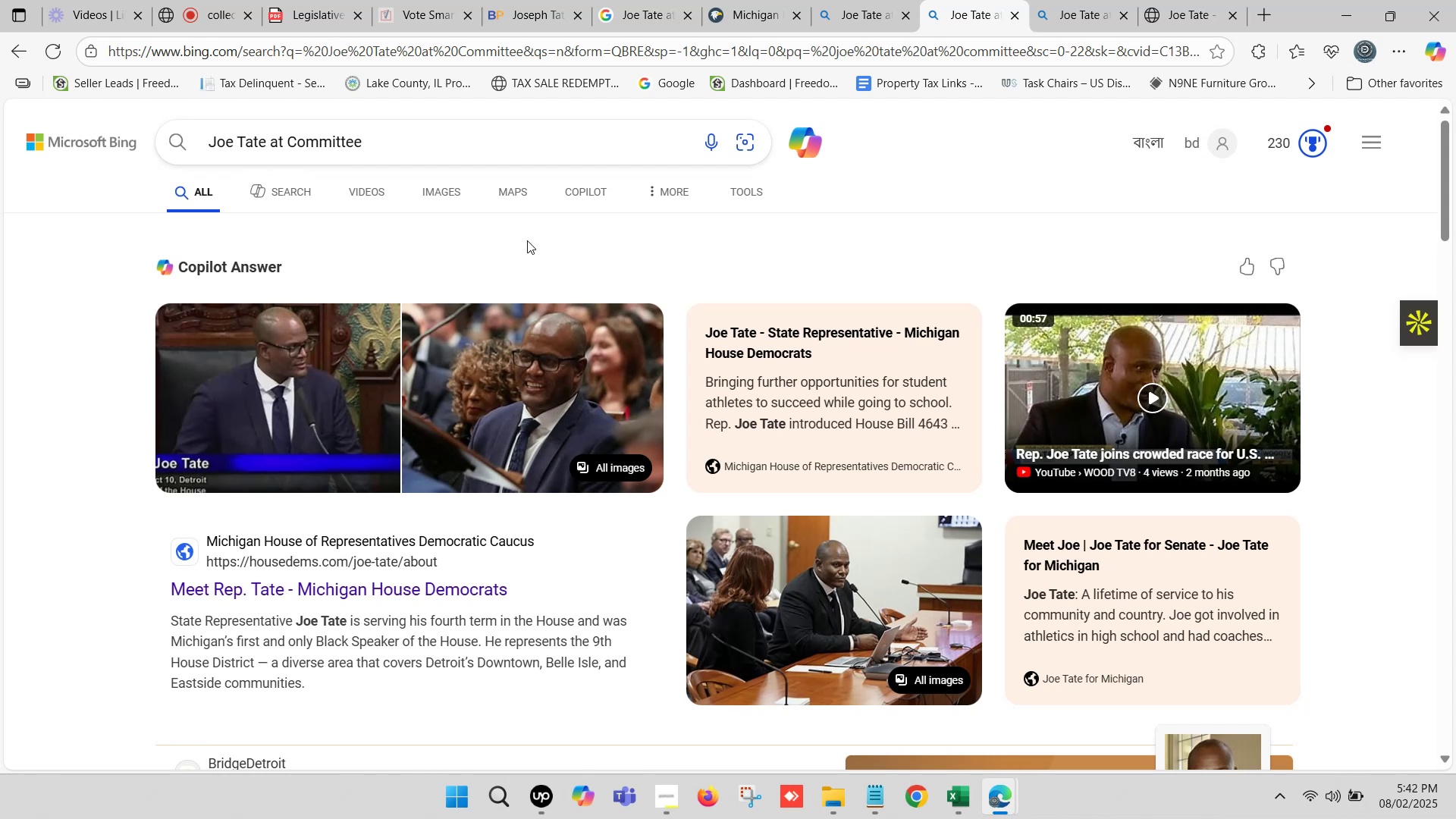 
left_click([549, 0])
 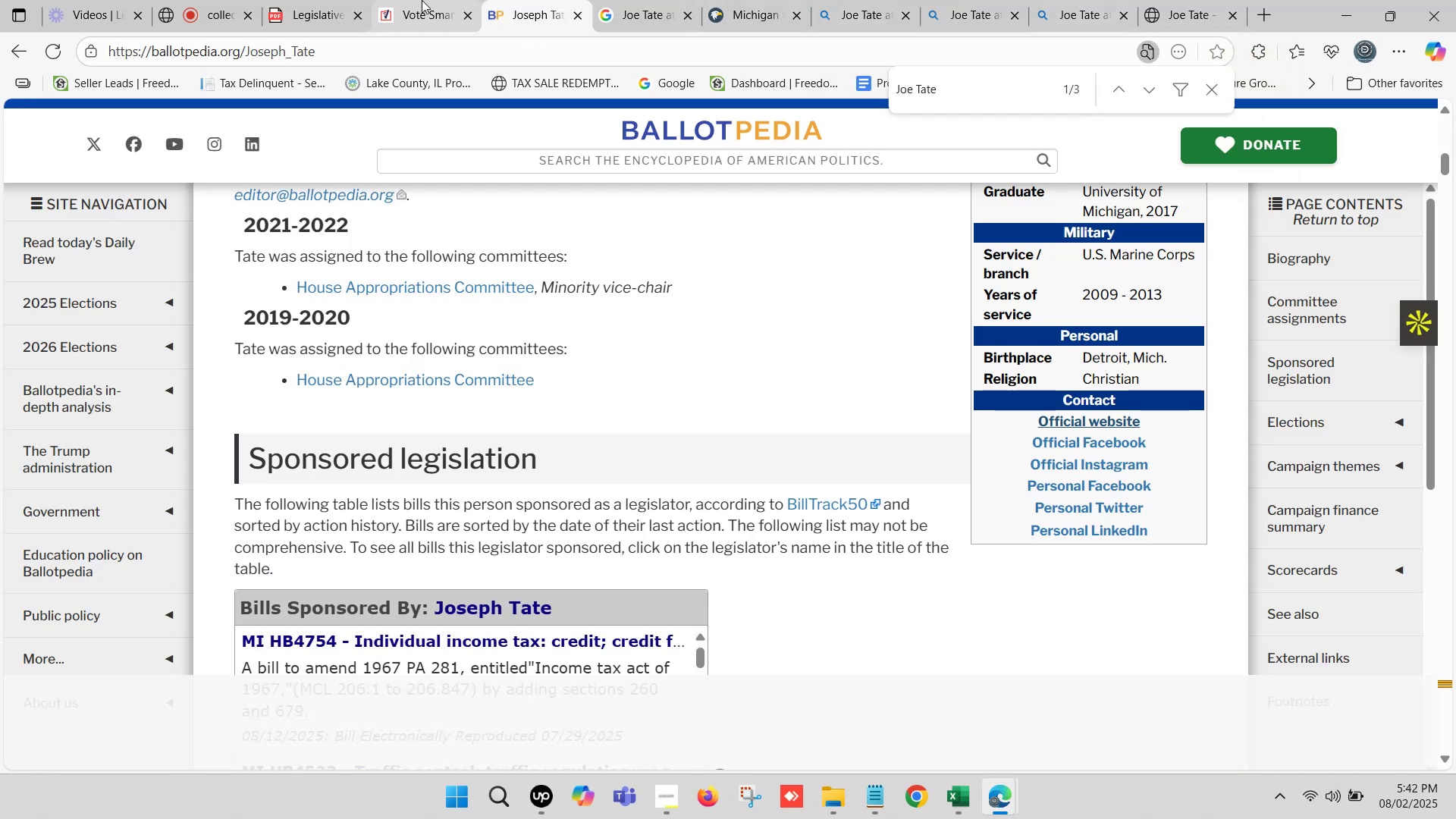 
left_click([422, 0])
 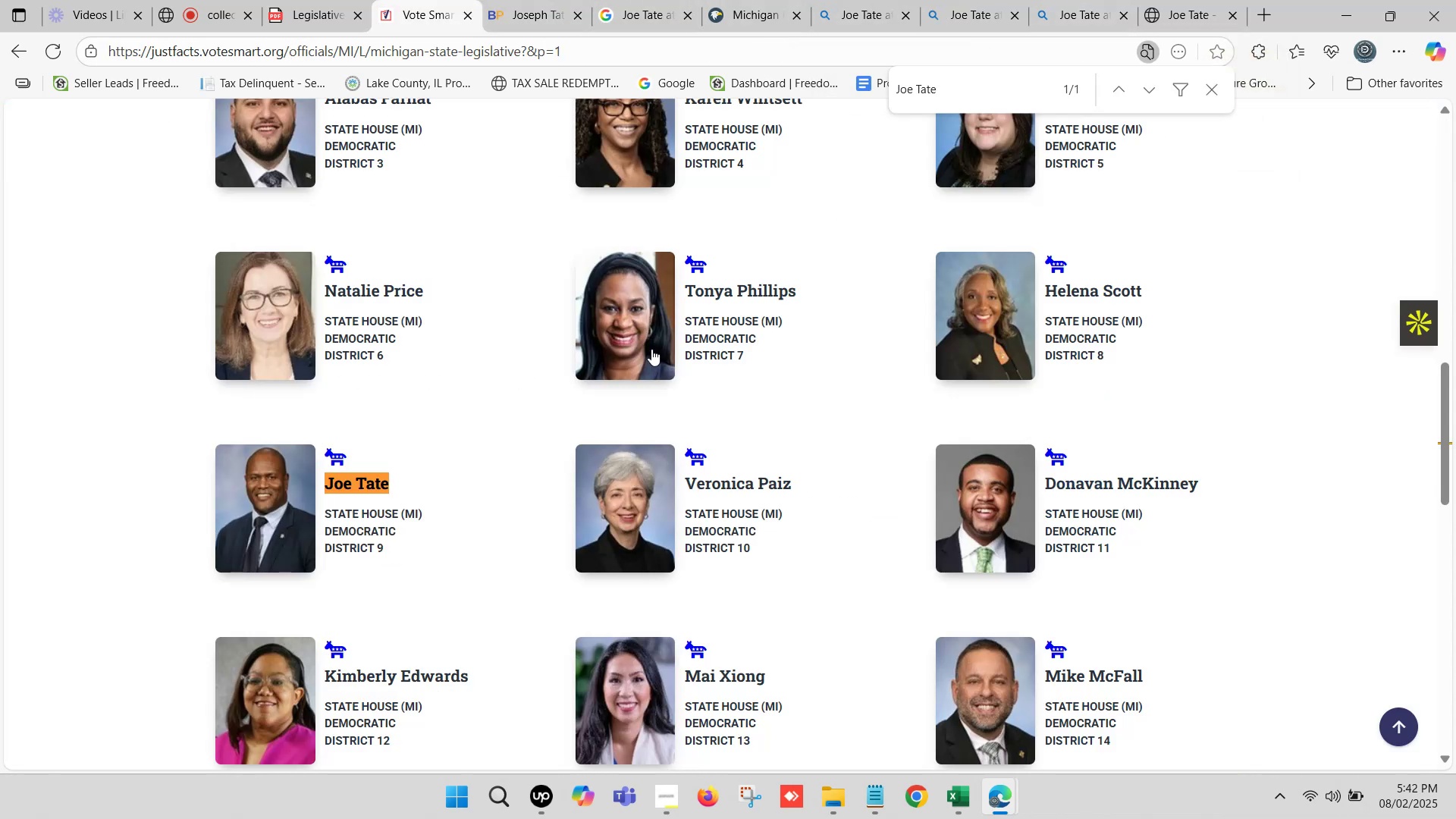 
scroll: coordinate [641, 444], scroll_direction: down, amount: 1.0
 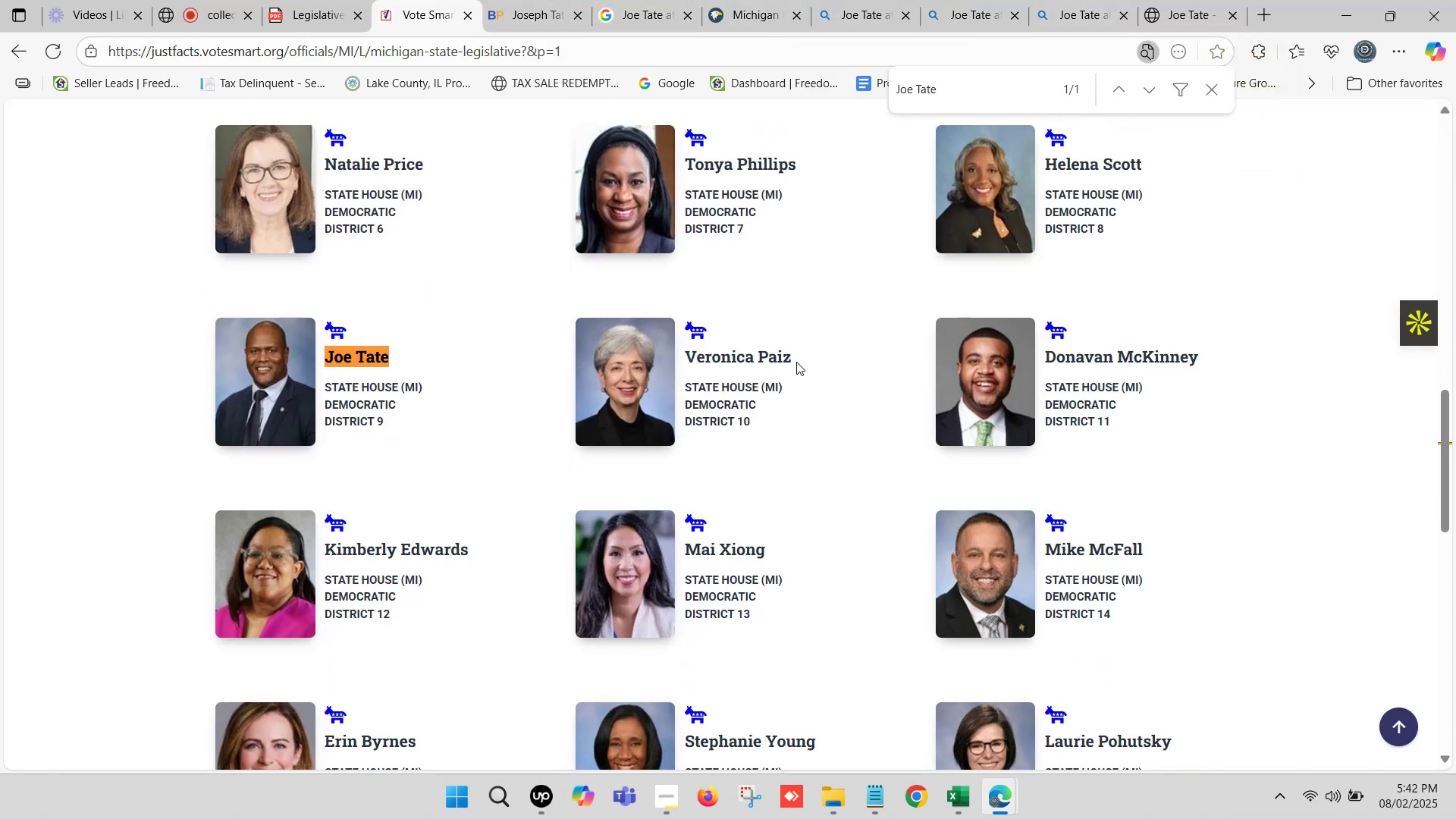 
left_click_drag(start_coordinate=[801, 359], to_coordinate=[687, 365])
 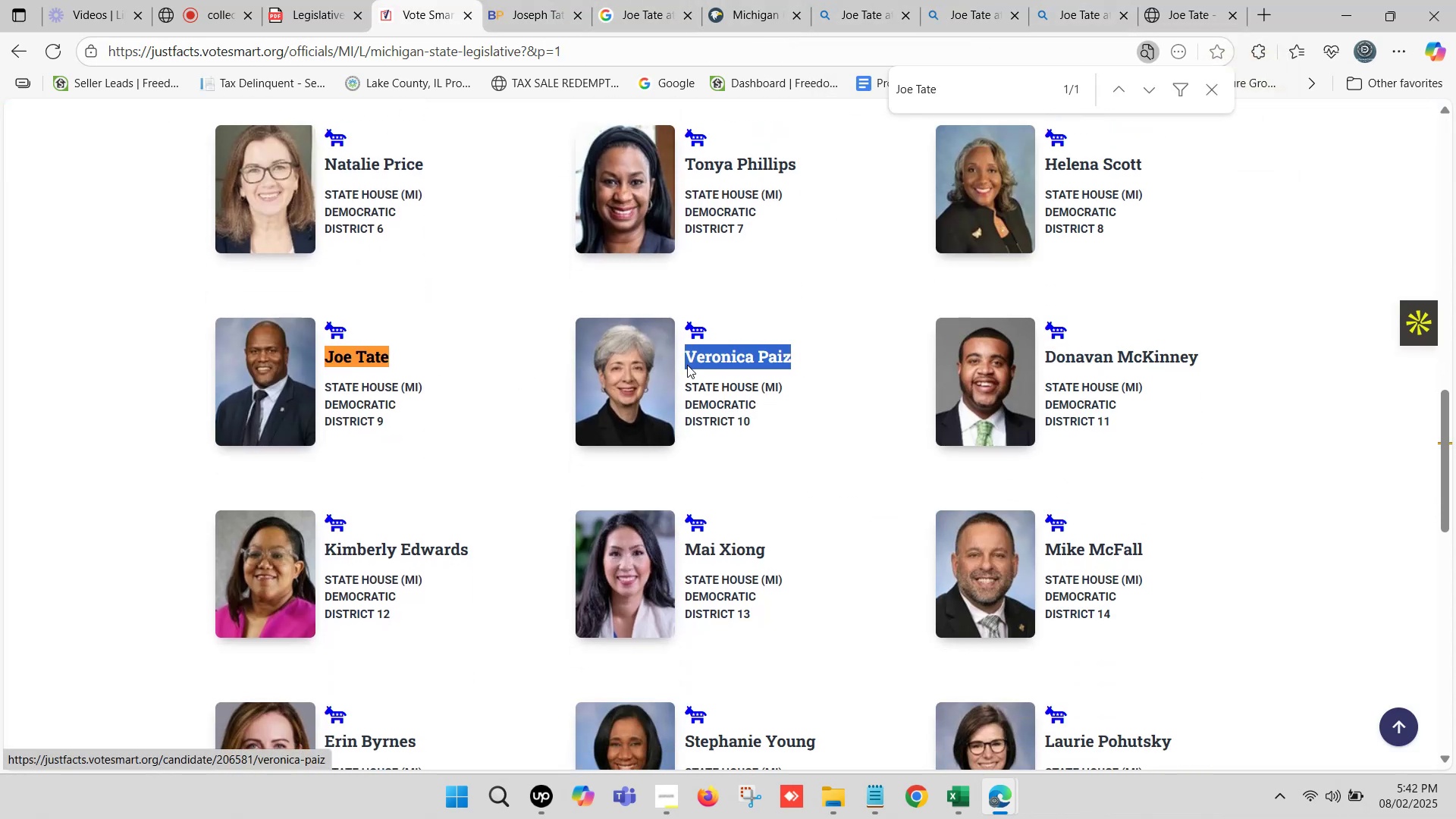 
key(Control+C)
 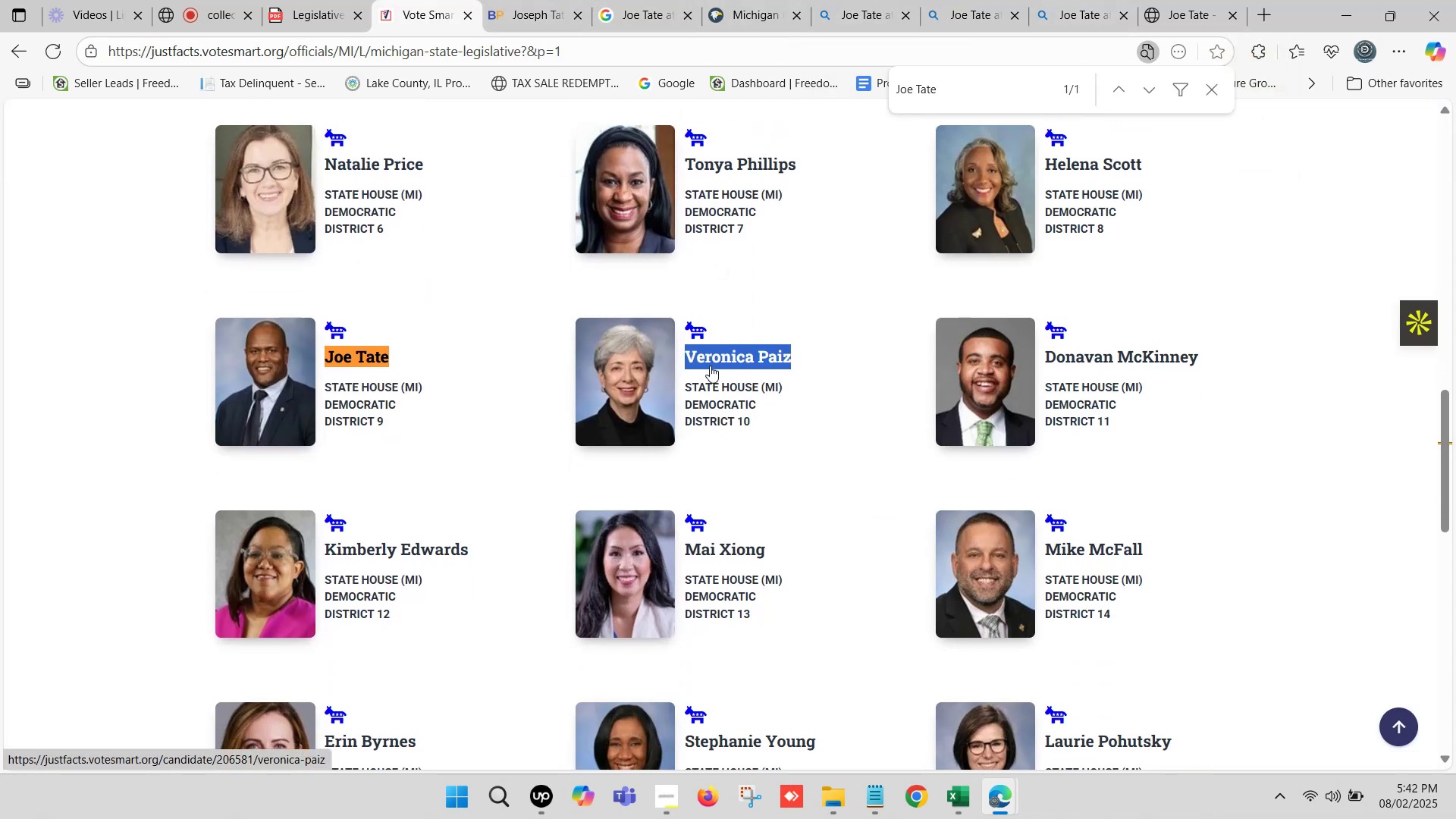 
key(Control+F)
 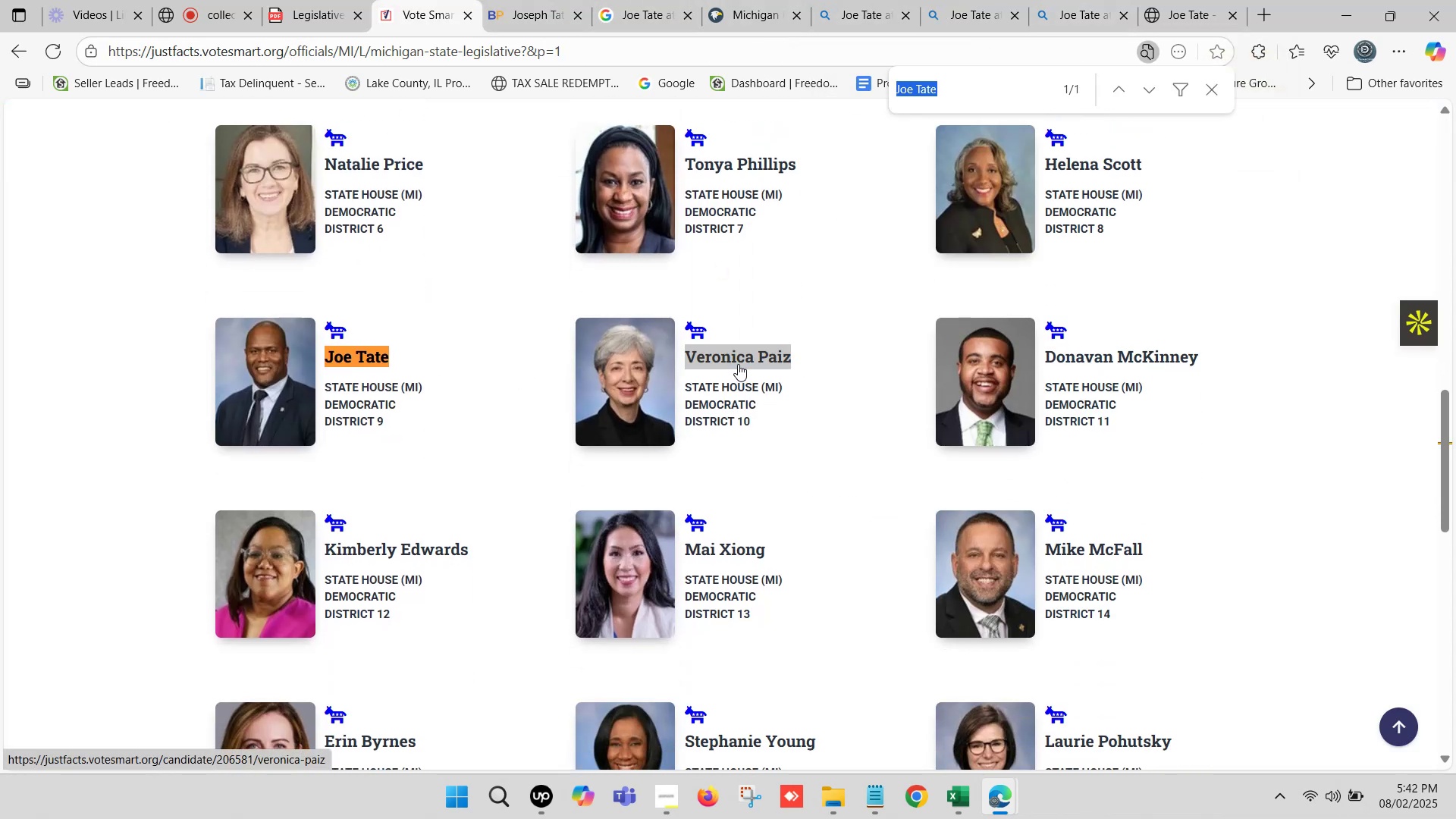 
key(Control+V)
 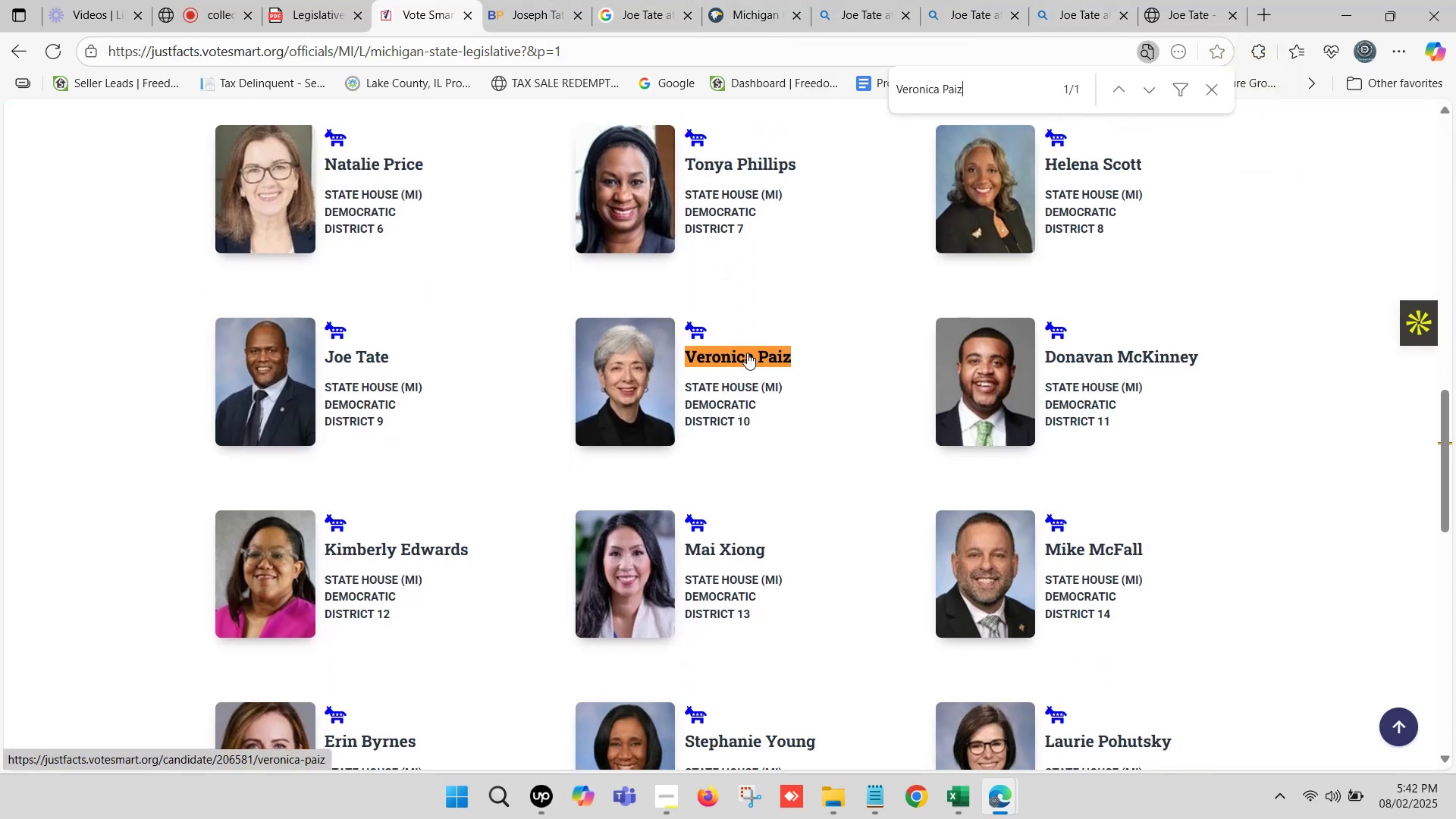 
left_click([747, 353])
 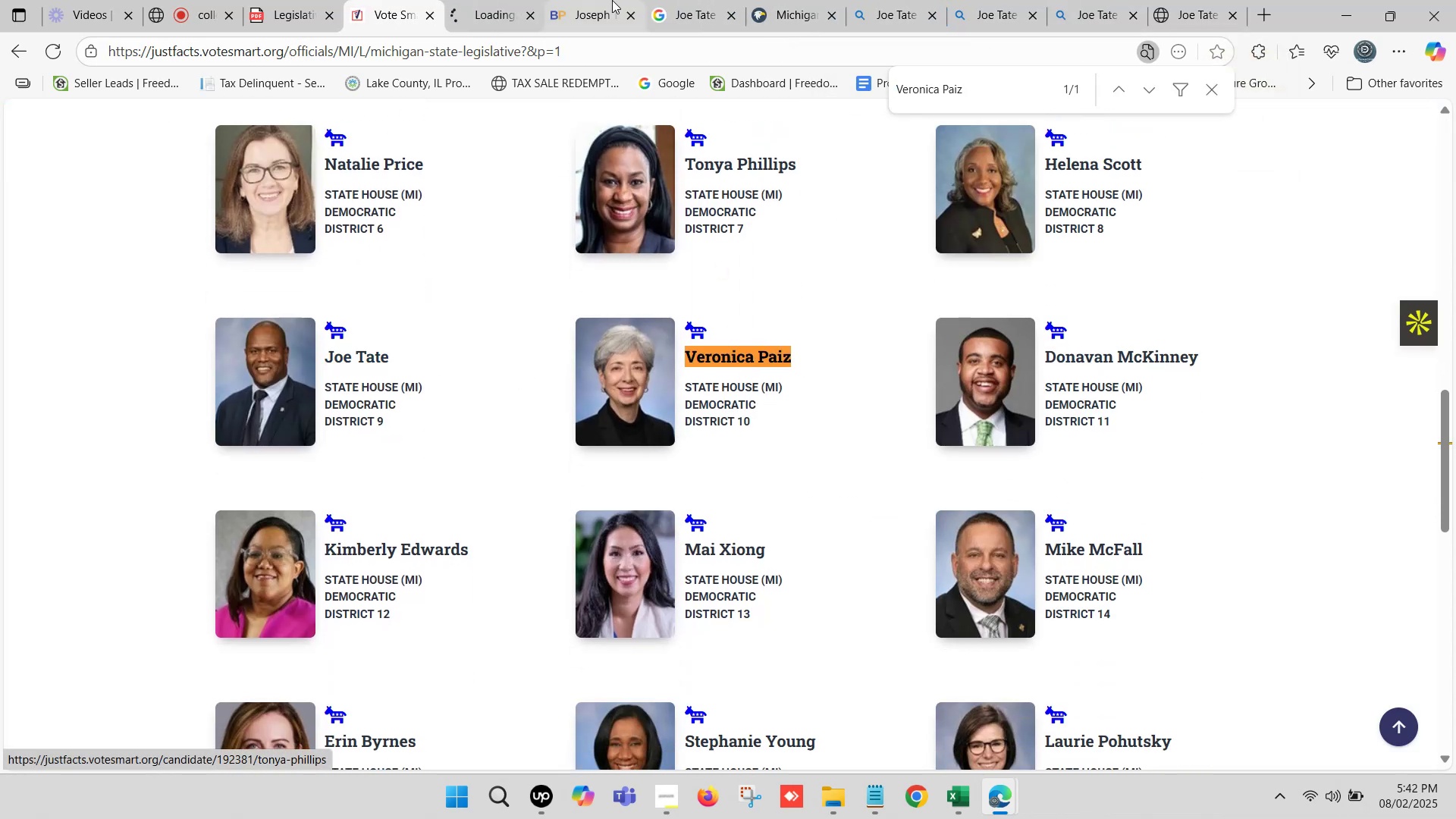 
left_click([612, 0])
 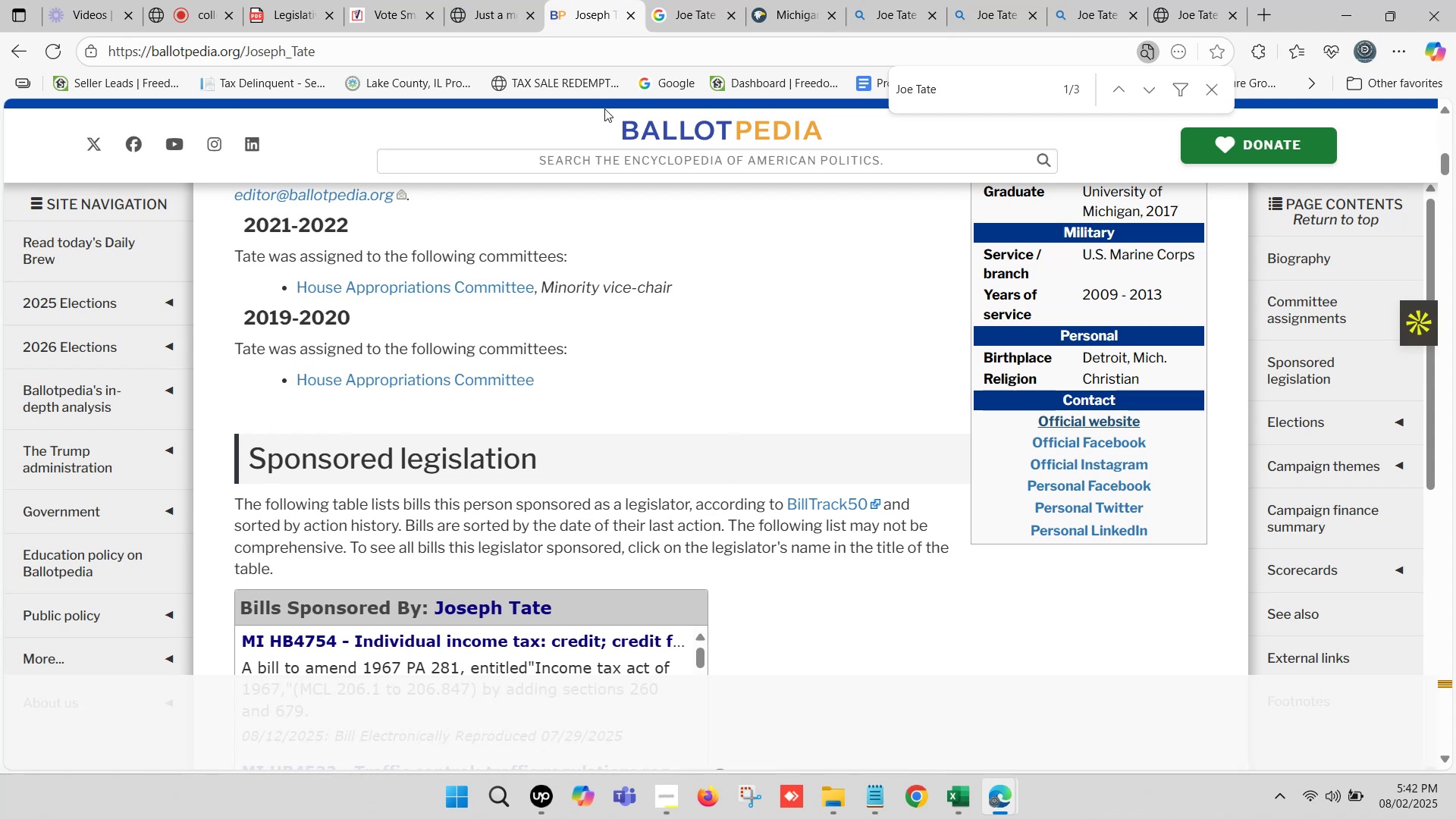 
left_click([573, 152])
 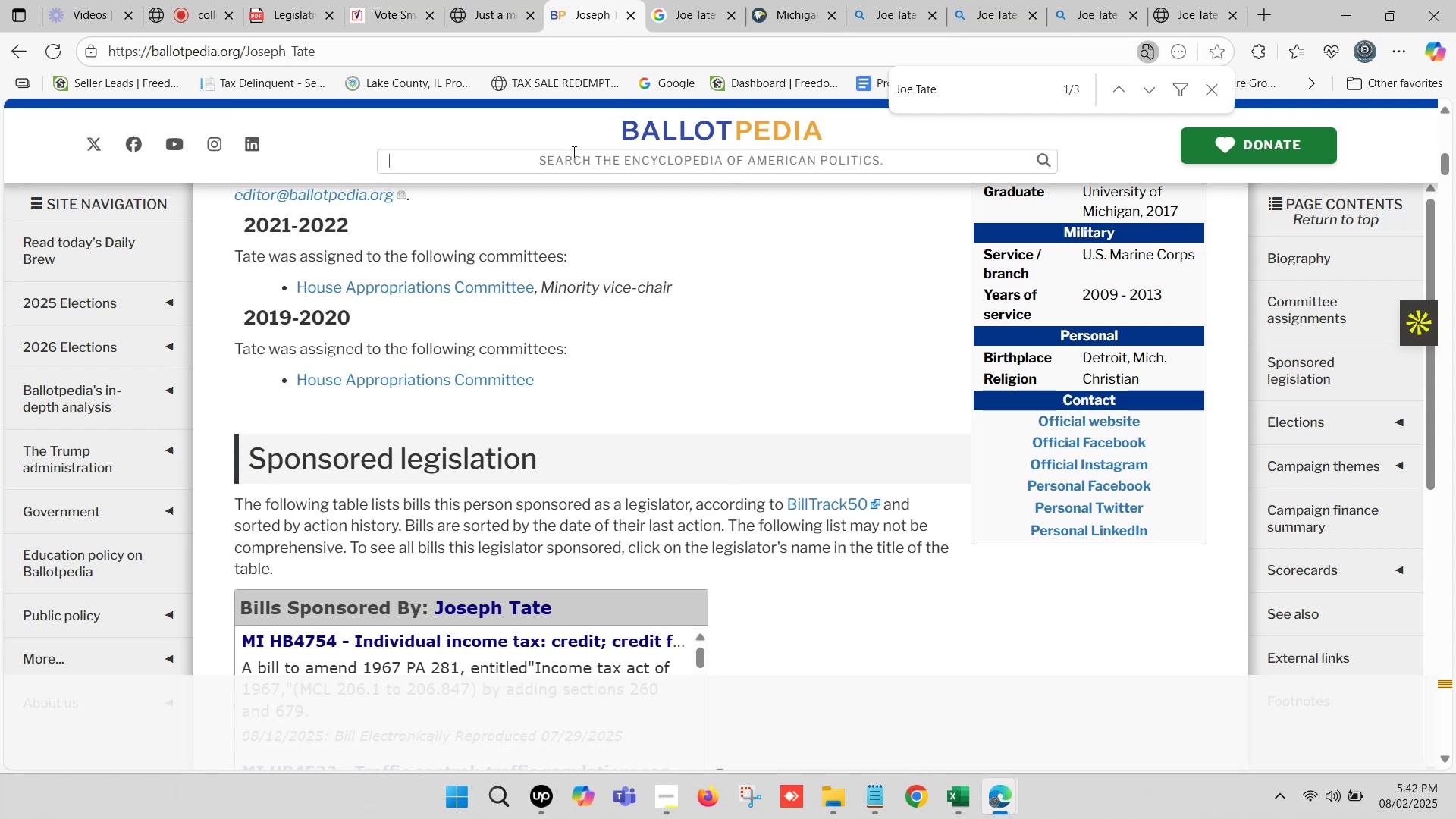 
key(Control+V)
 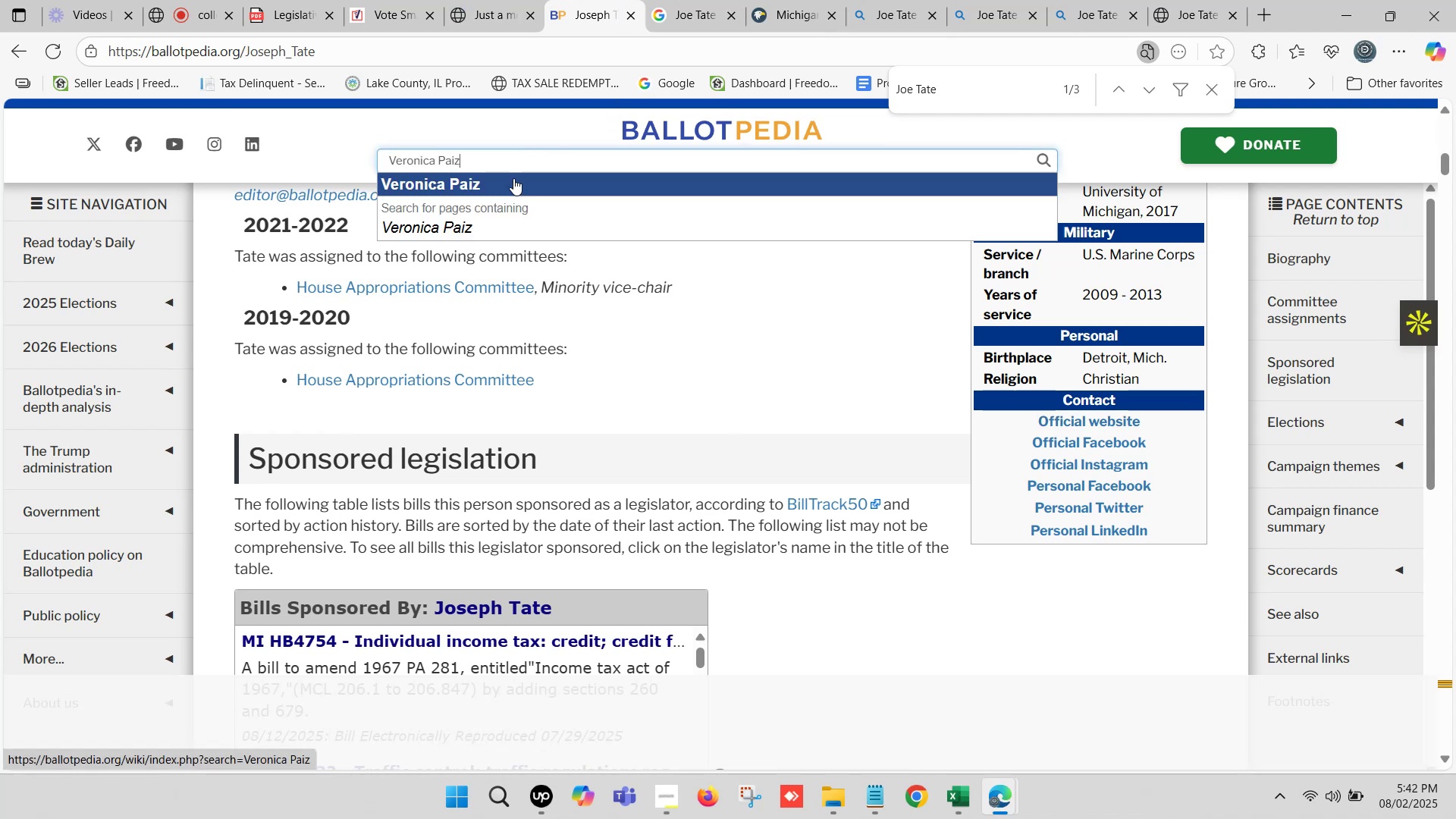 
left_click([513, 178])
 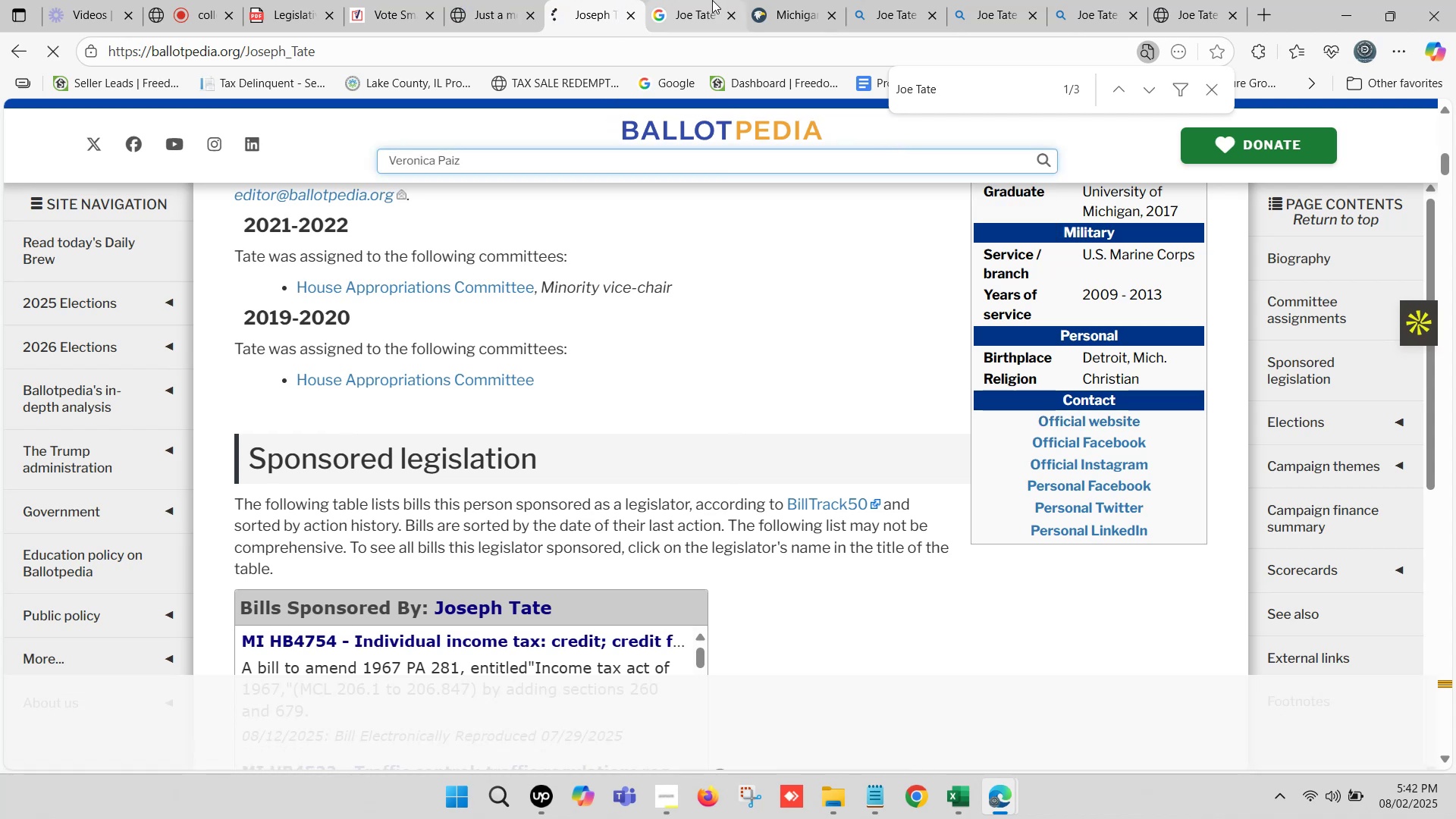 
left_click([710, 0])
 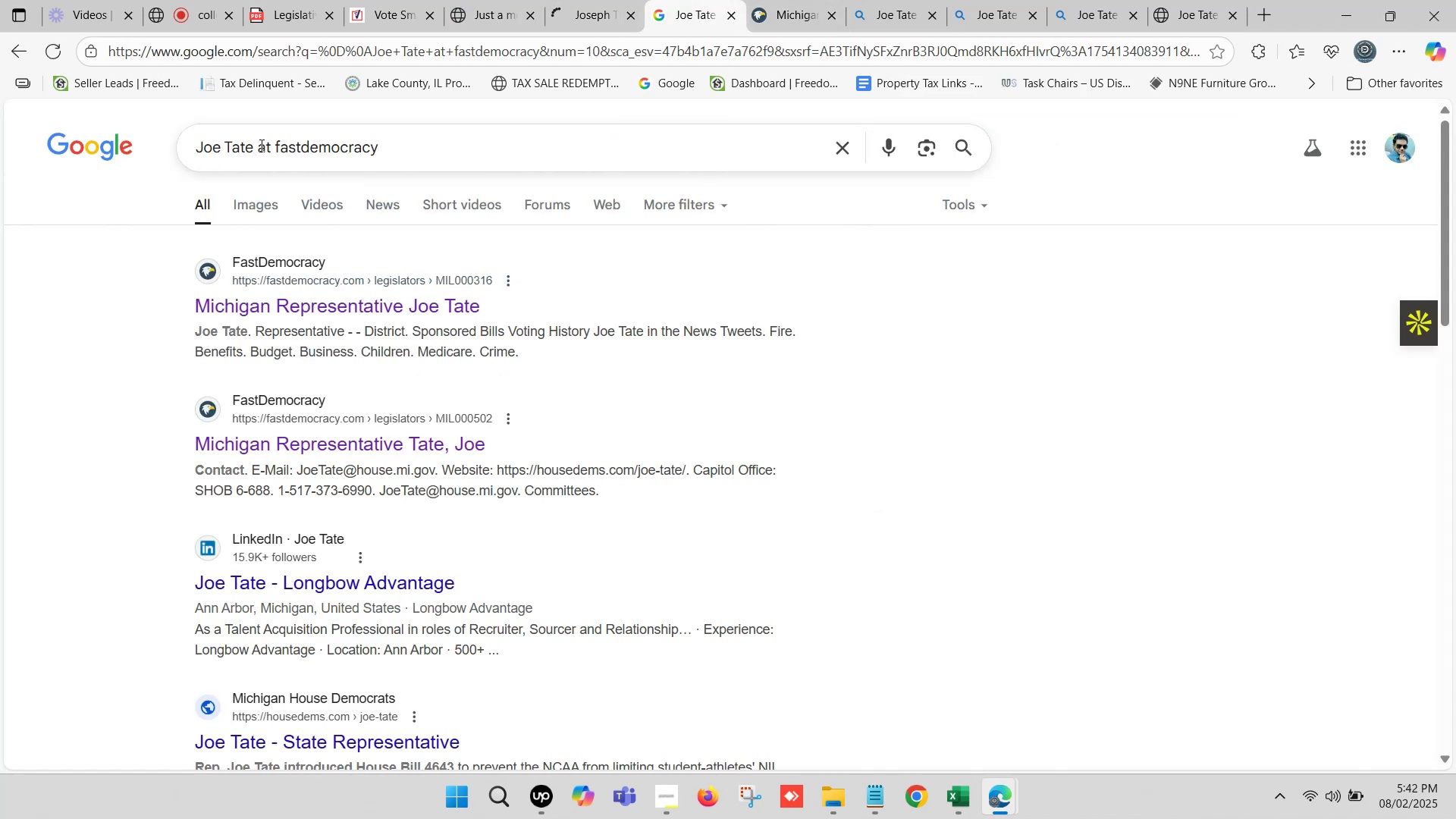 
left_click_drag(start_coordinate=[250, 143], to_coordinate=[200, 146])
 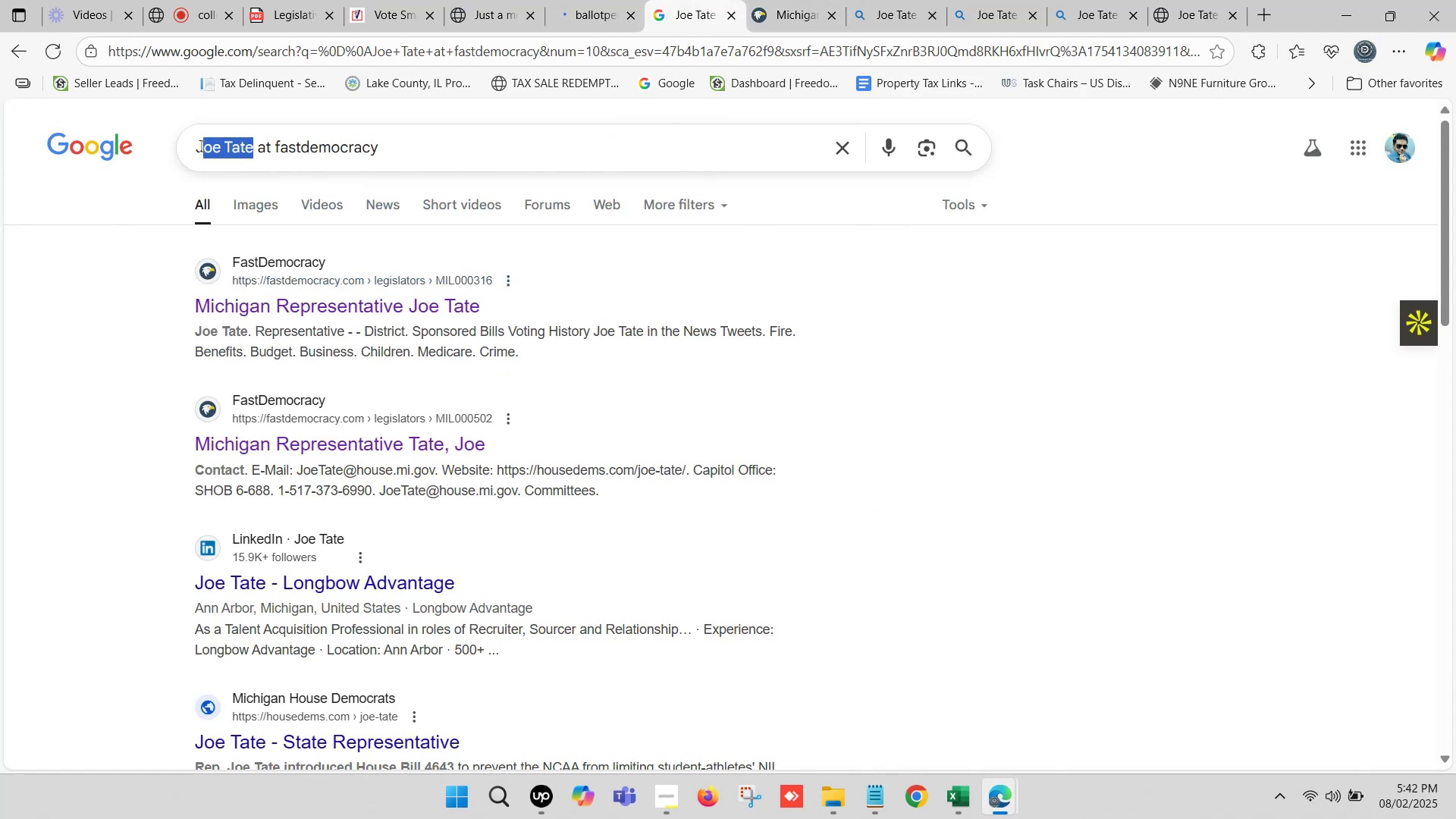 
hold_key(key=ControlLeft, duration=0.97)
 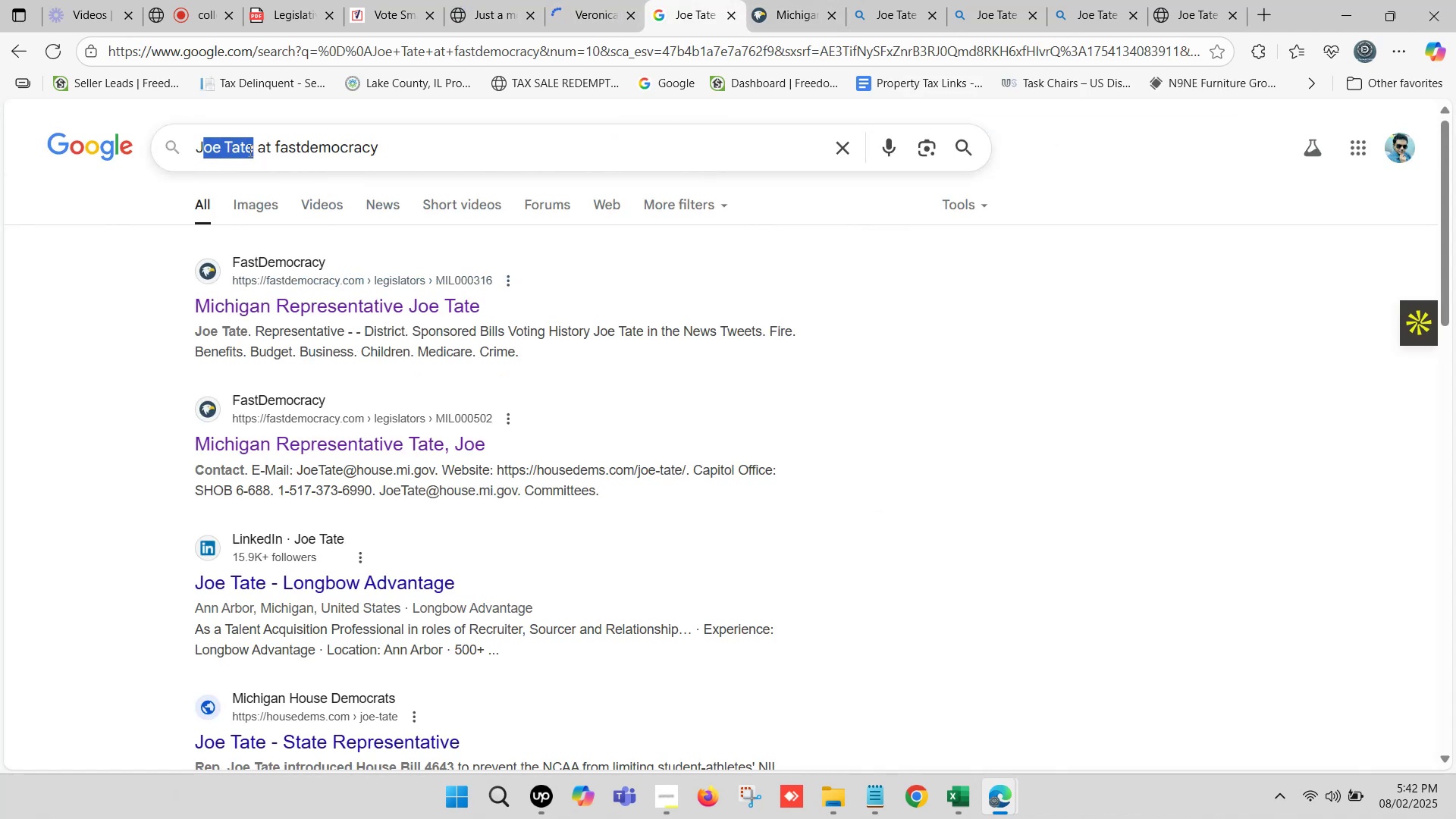 
left_click([249, 150])
 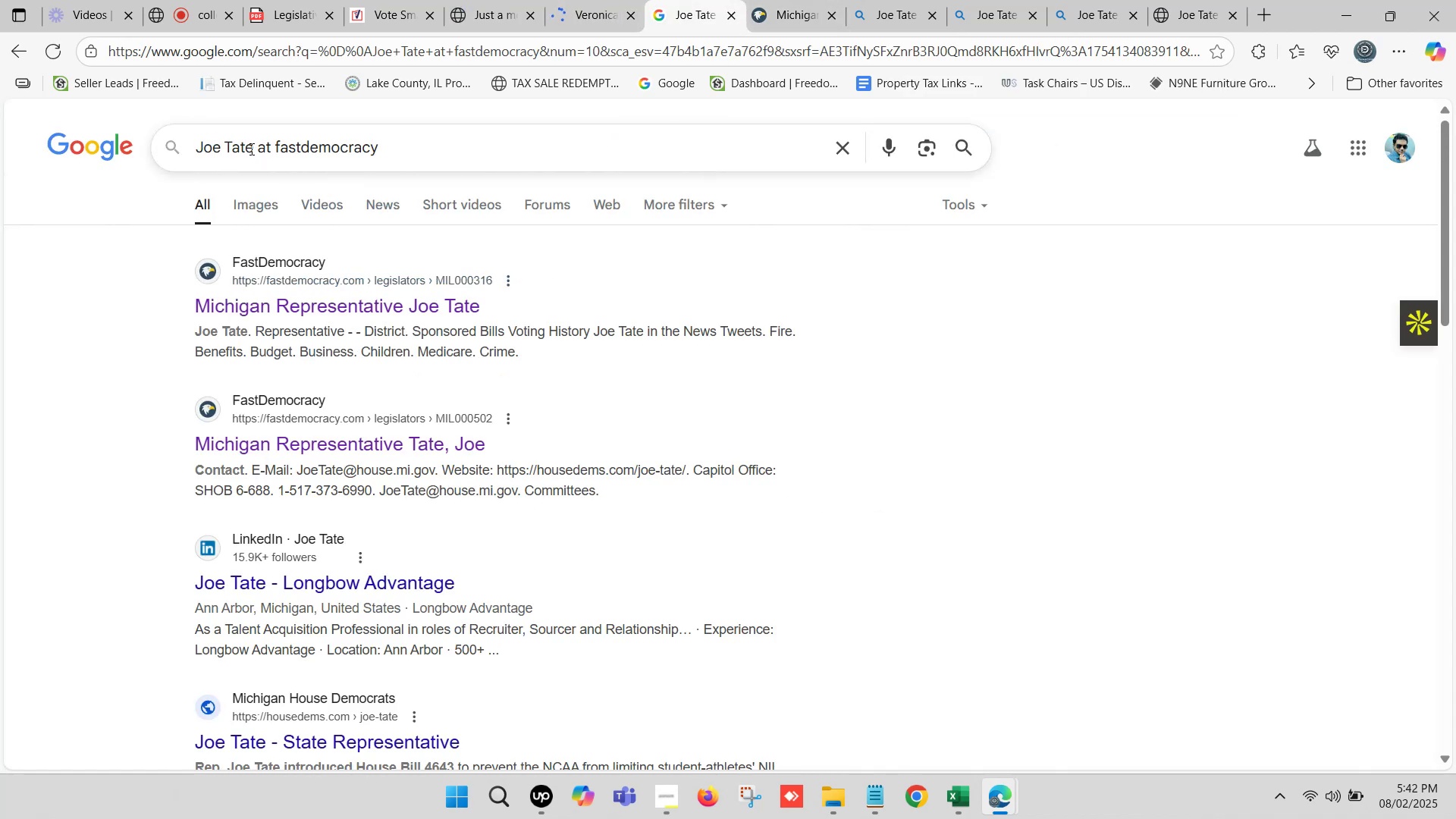 
left_click_drag(start_coordinate=[253, 148], to_coordinate=[162, 148])
 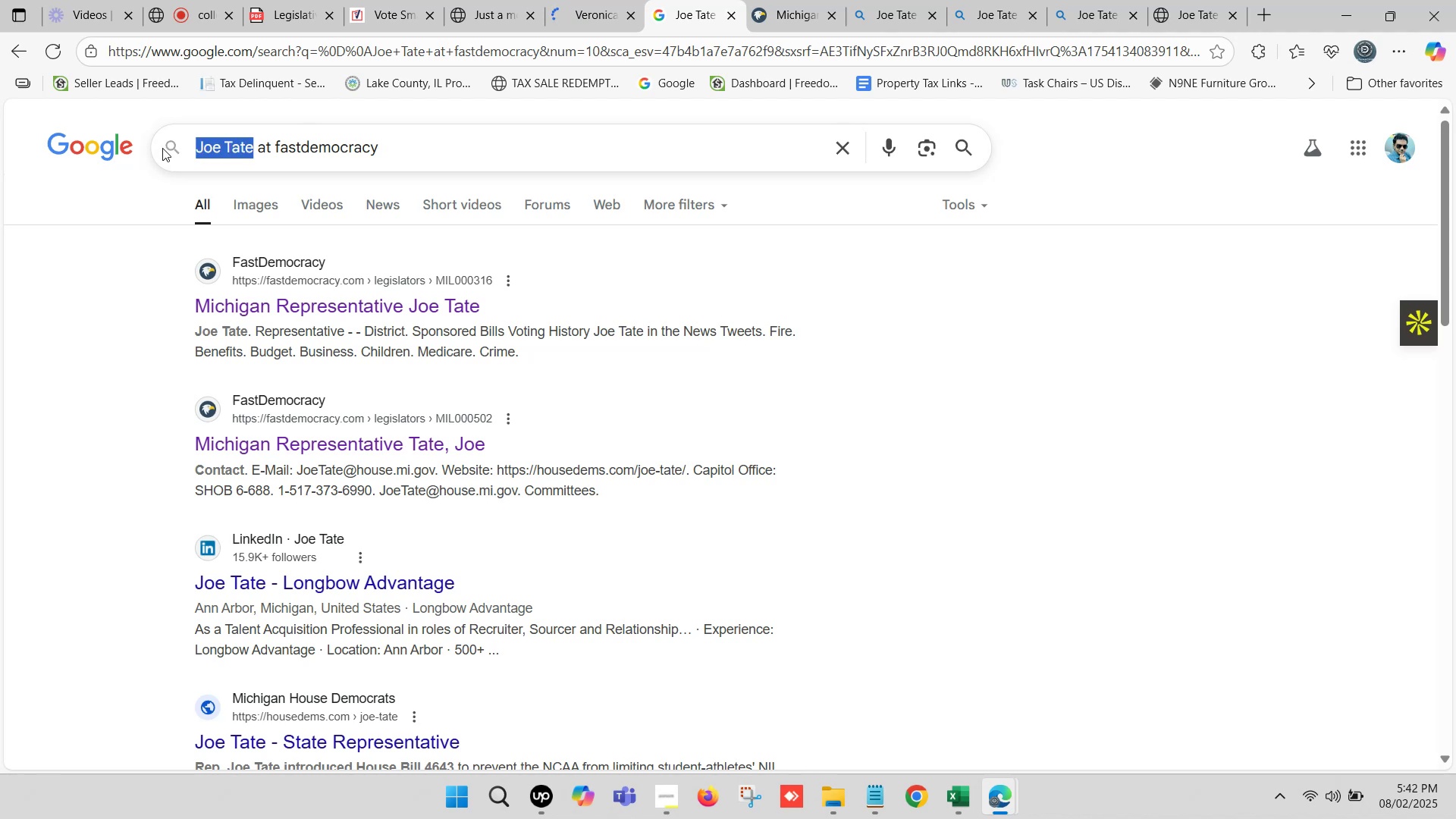 
key(Control+ControlLeft)
 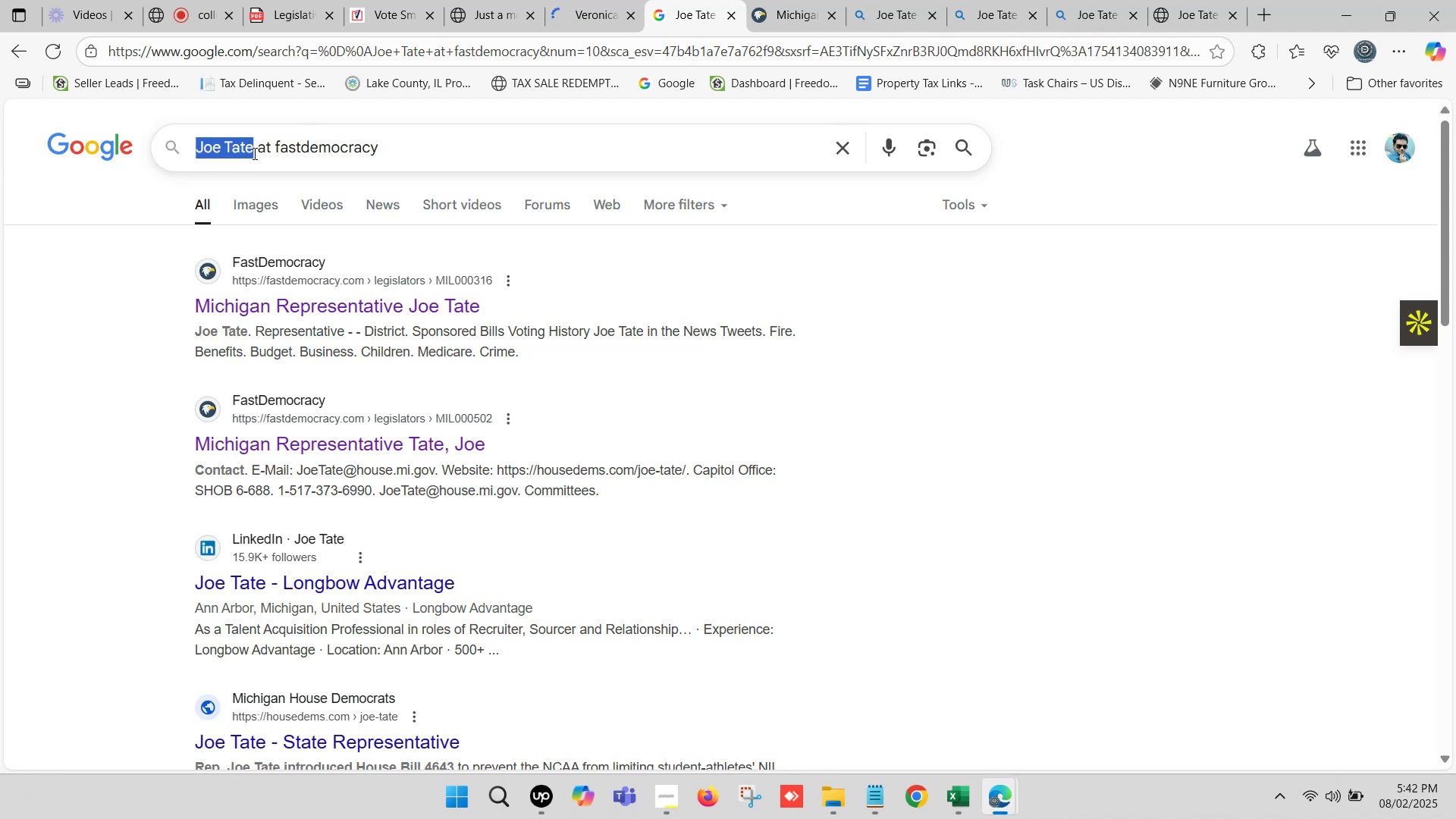 
key(Control+V)
 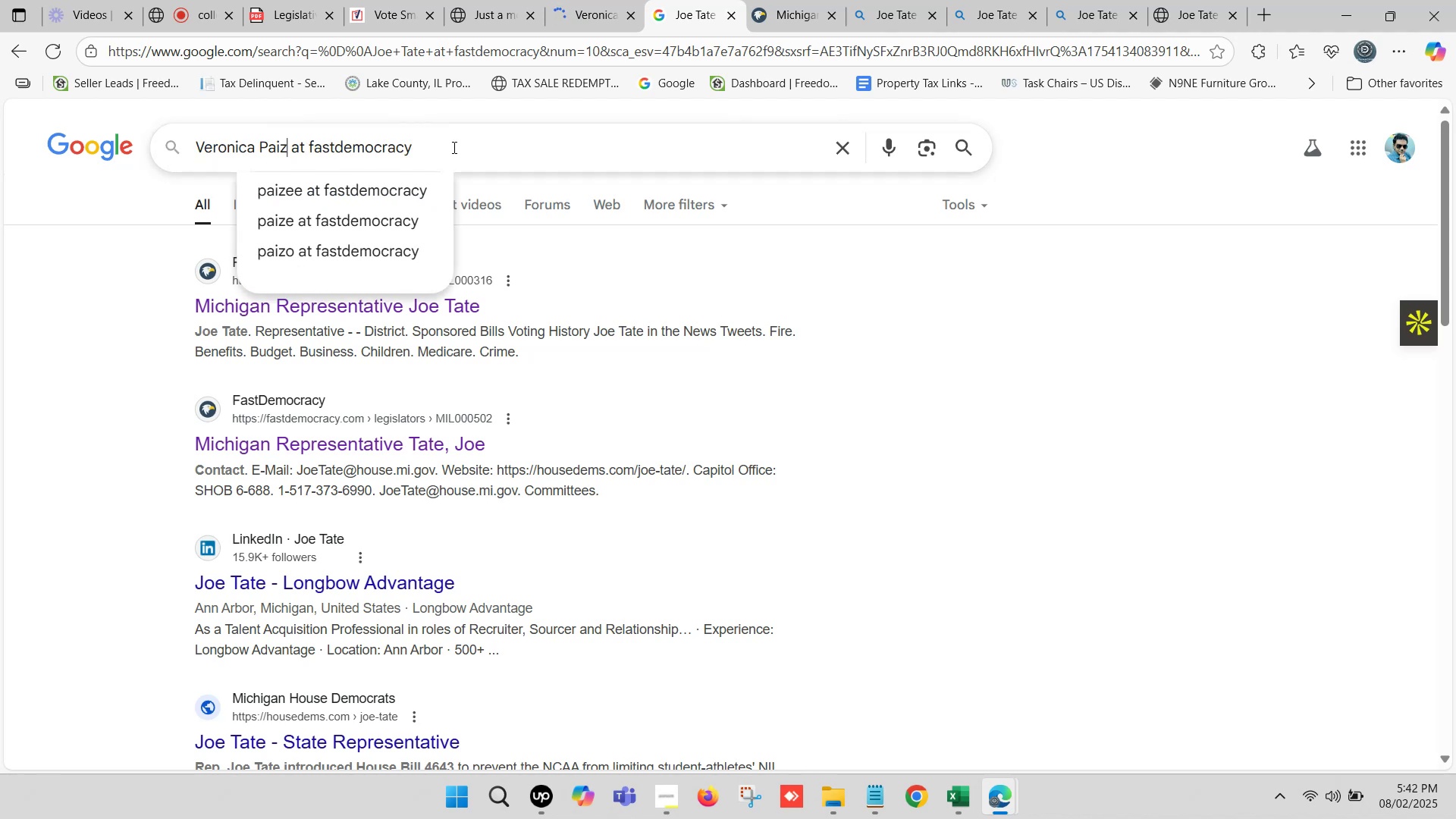 
left_click_drag(start_coordinate=[472, 147], to_coordinate=[168, 158])
 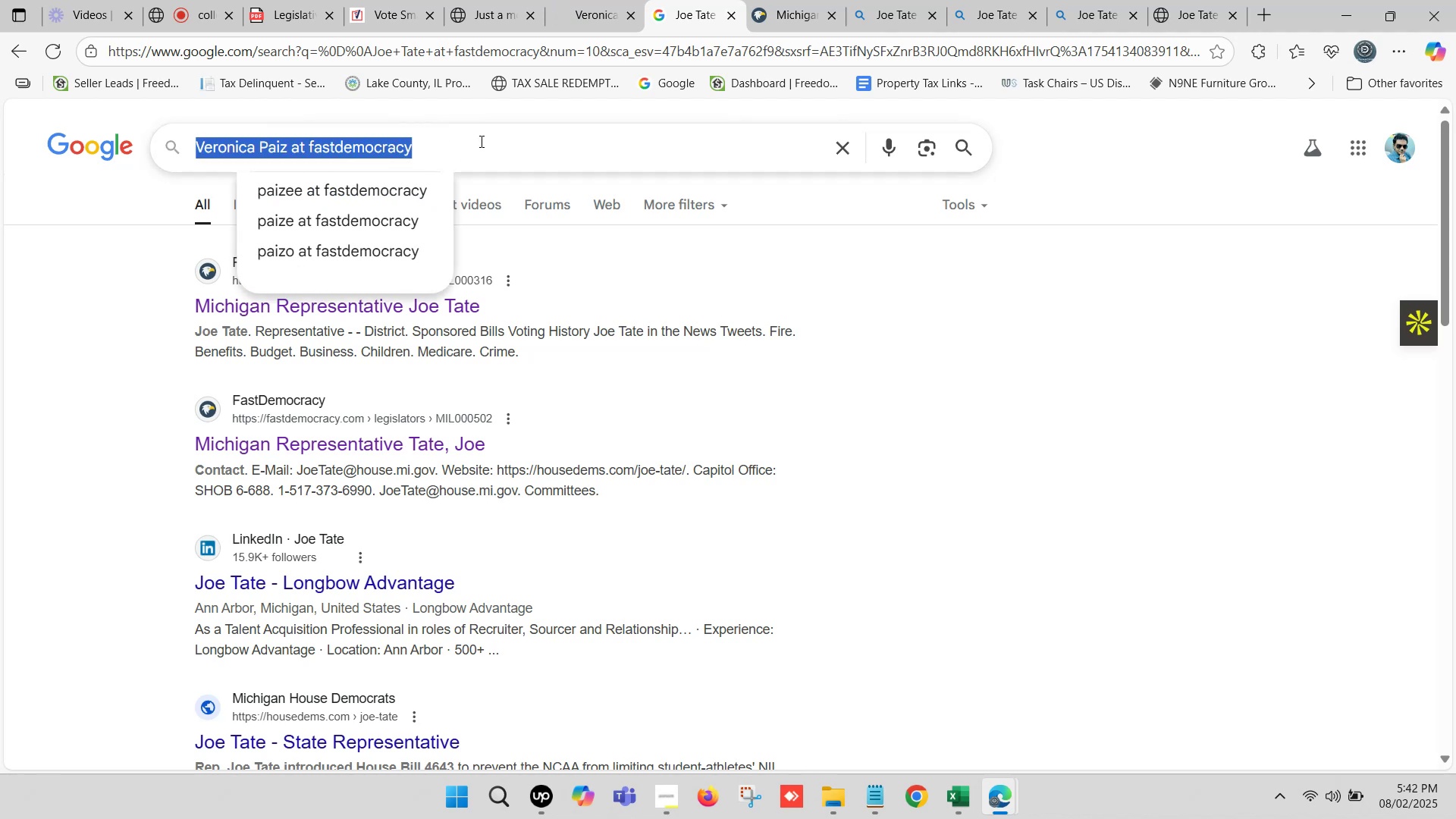 
key(Control+C)
 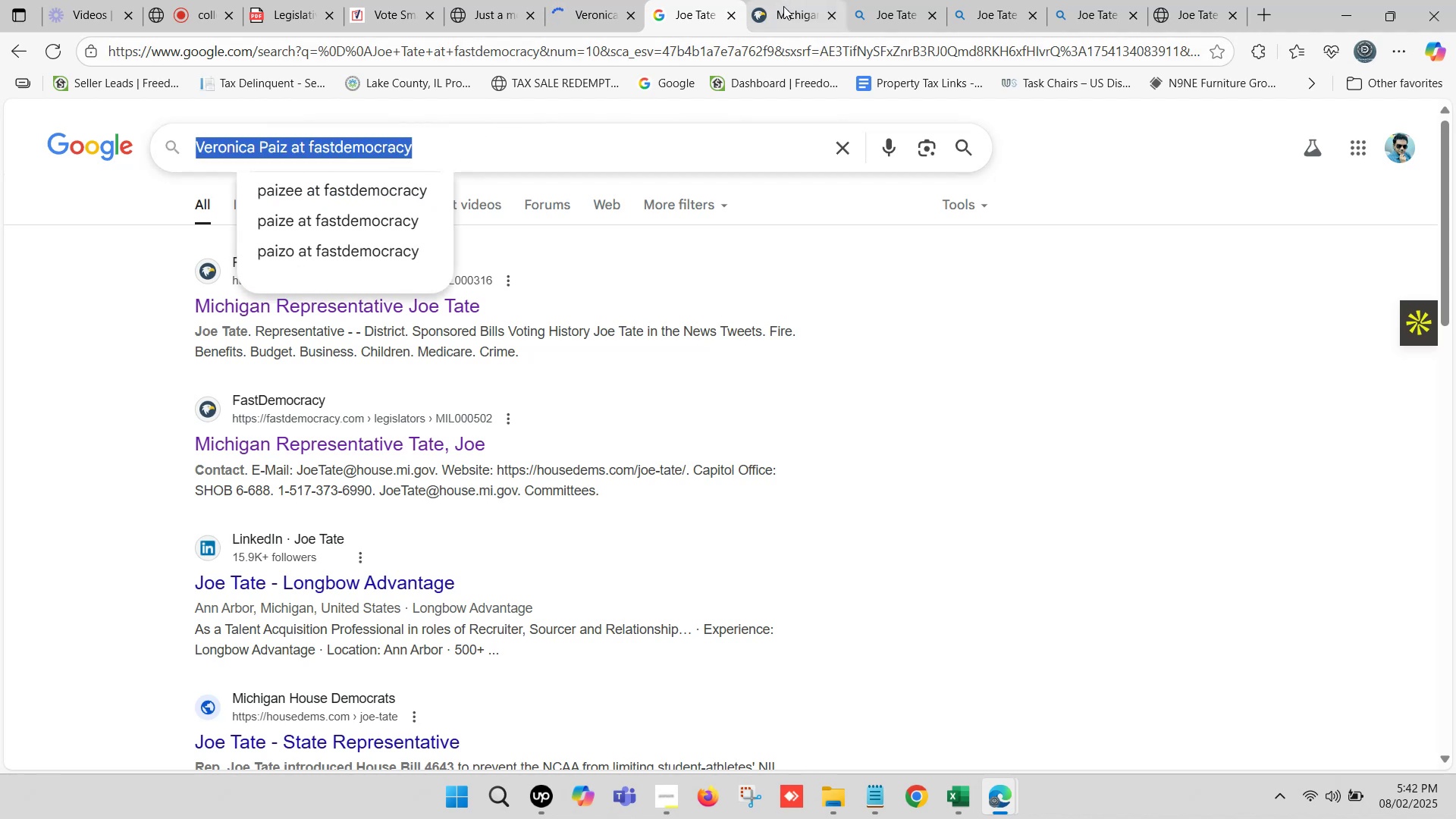 
left_click([783, 6])
 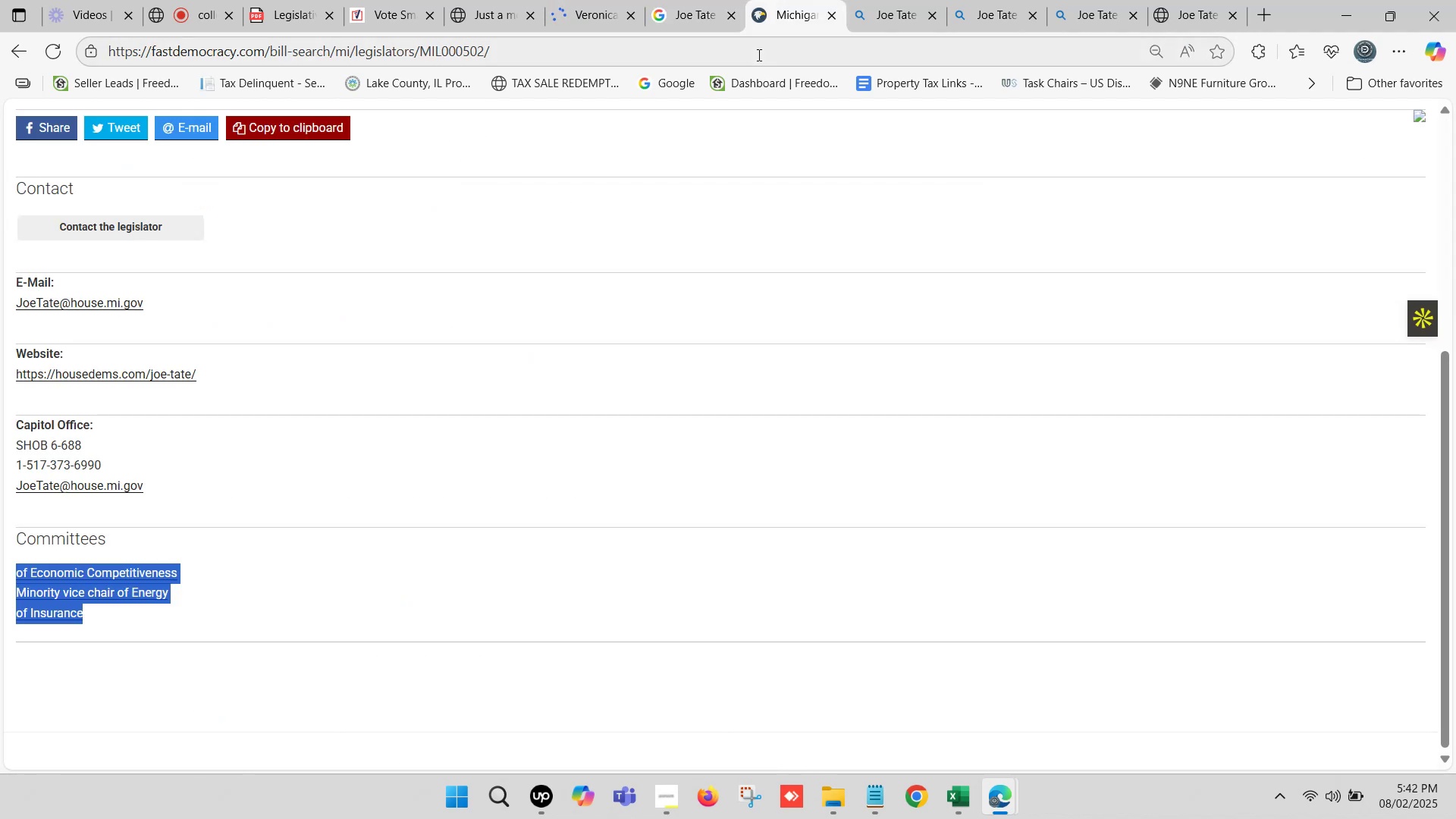 
left_click([758, 55])
 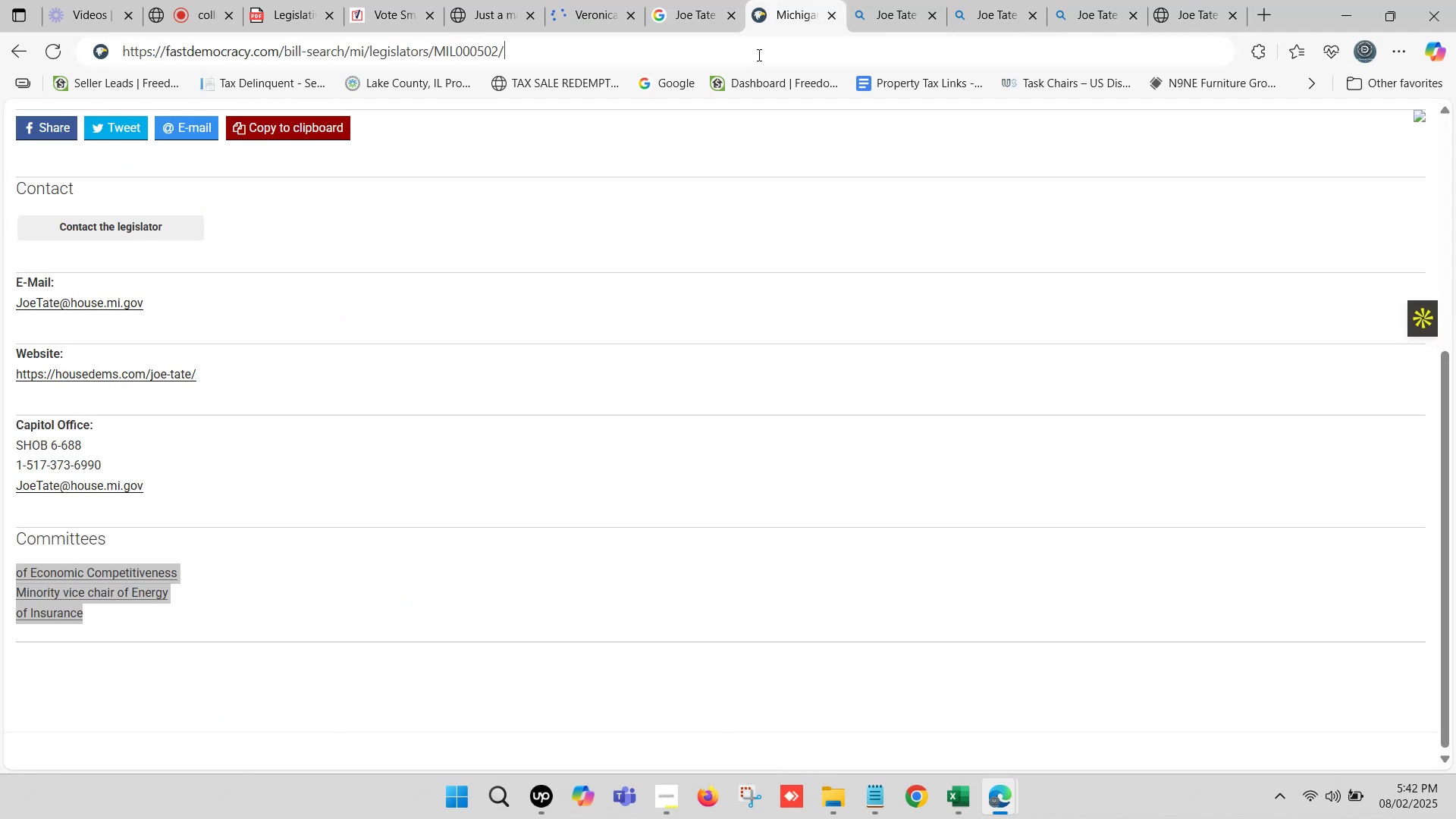 
key(Control+V)
 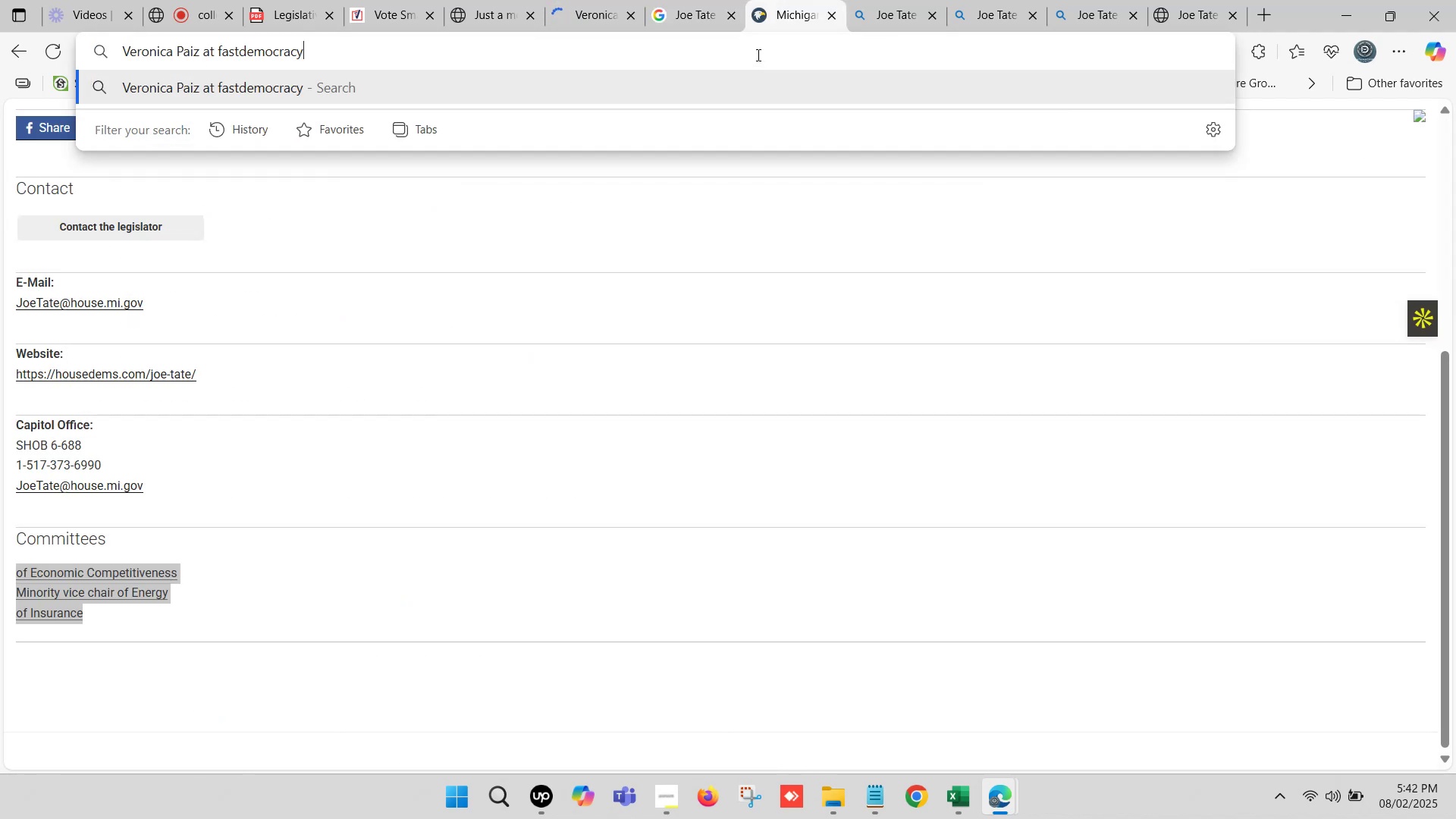 
key(Enter)
 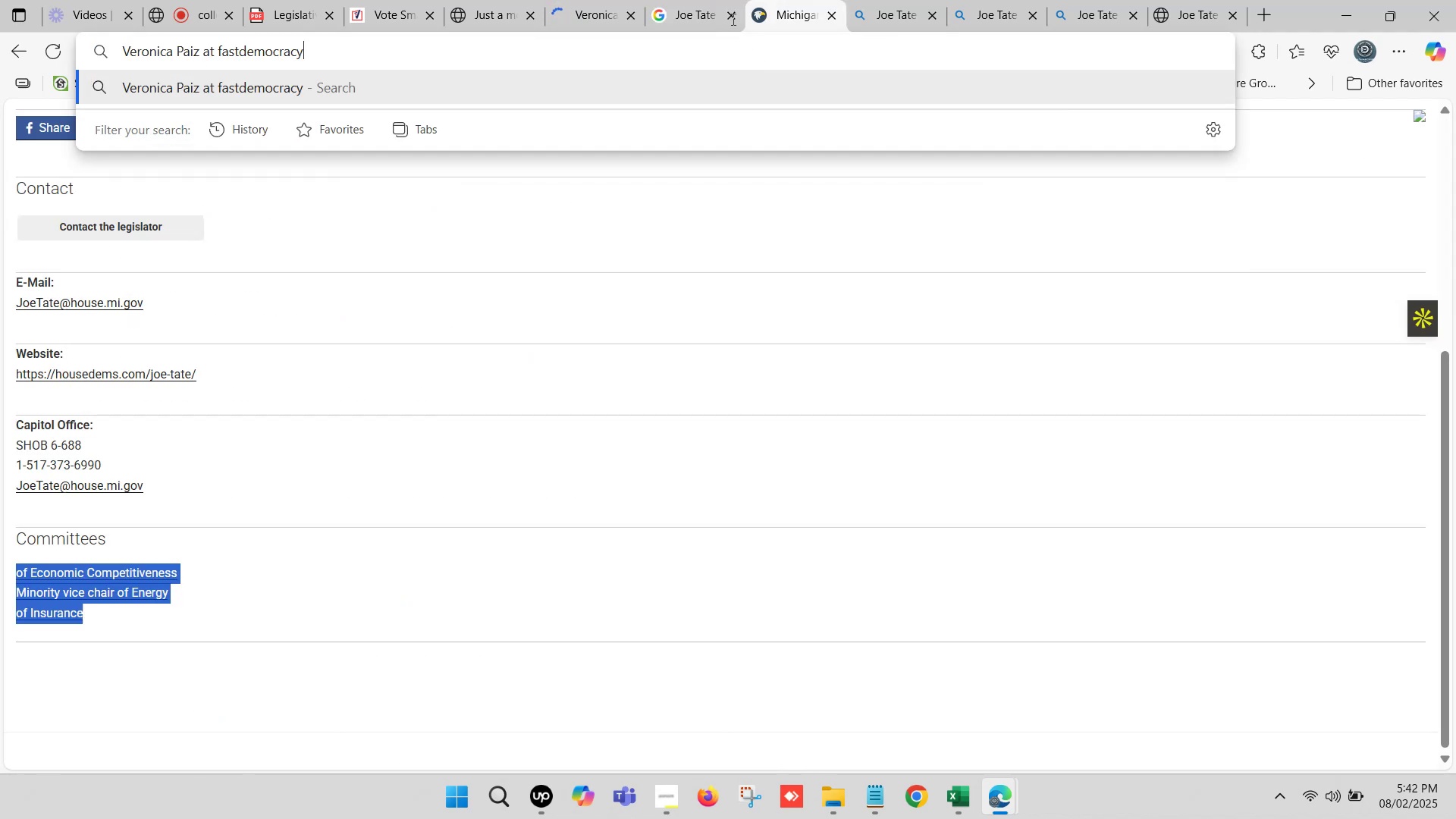 
left_click([732, 19])
 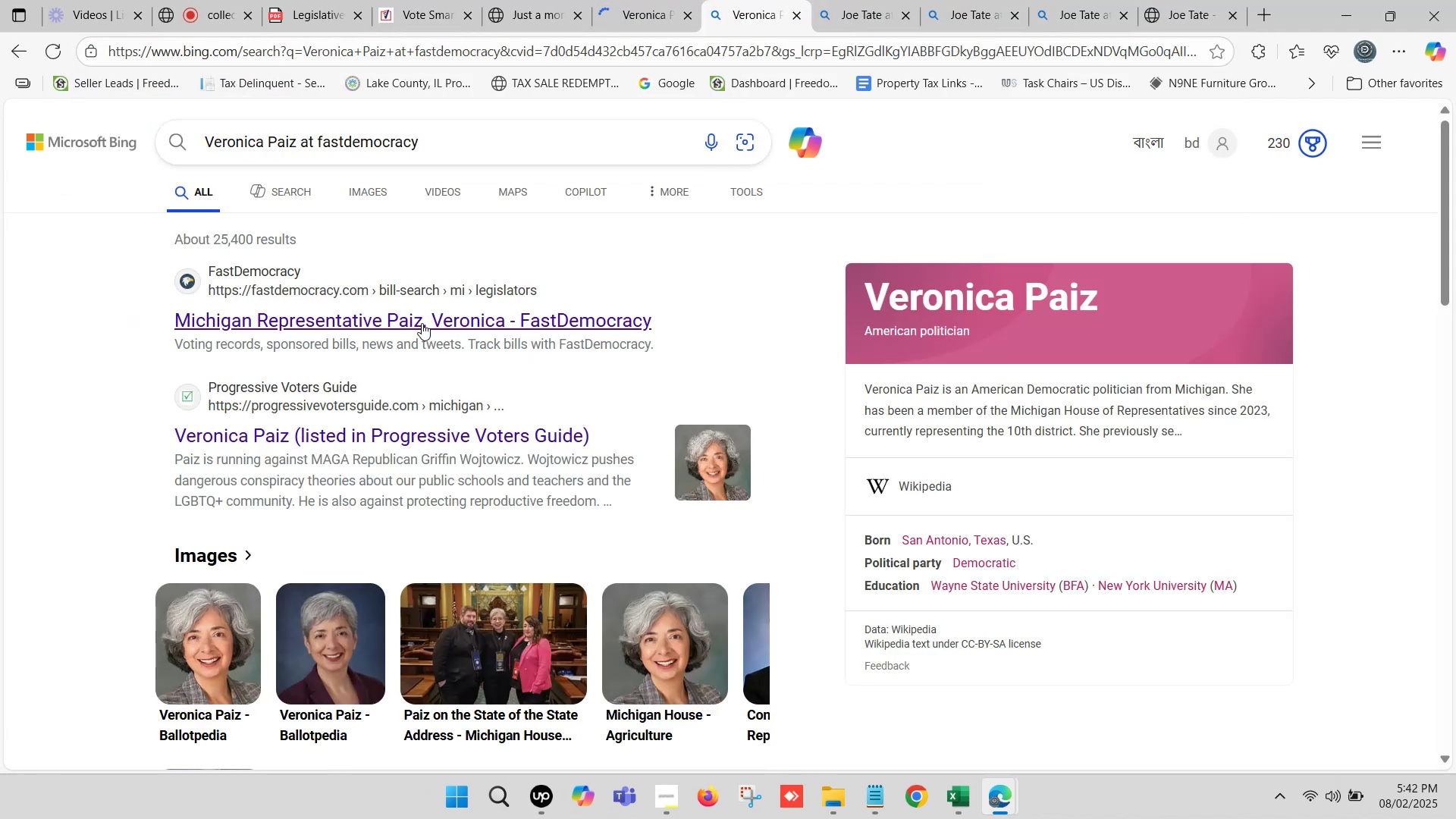 
hold_key(key=ControlLeft, duration=1.01)
left_click([422, 323])
 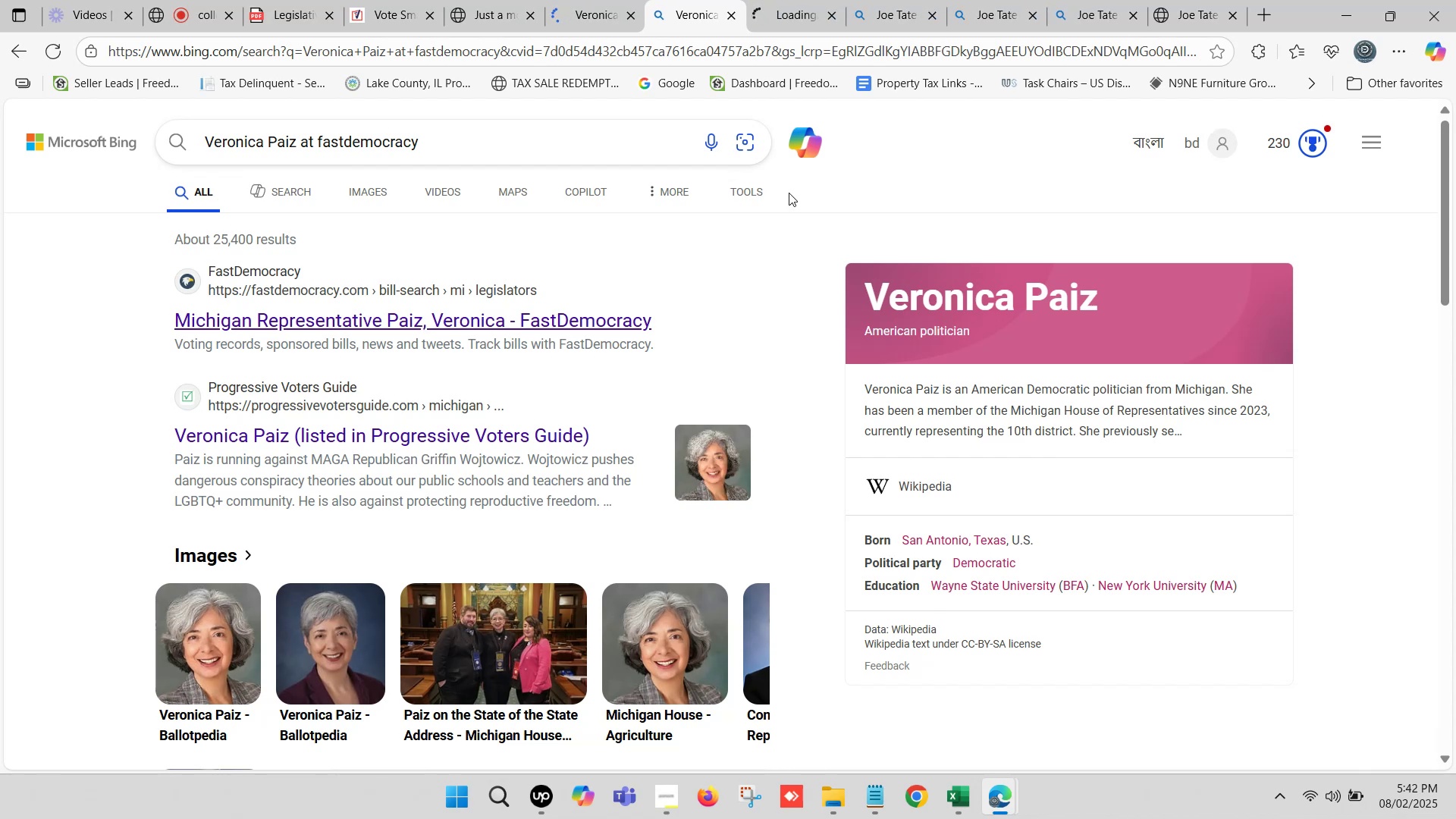 
double_click([778, 0])
 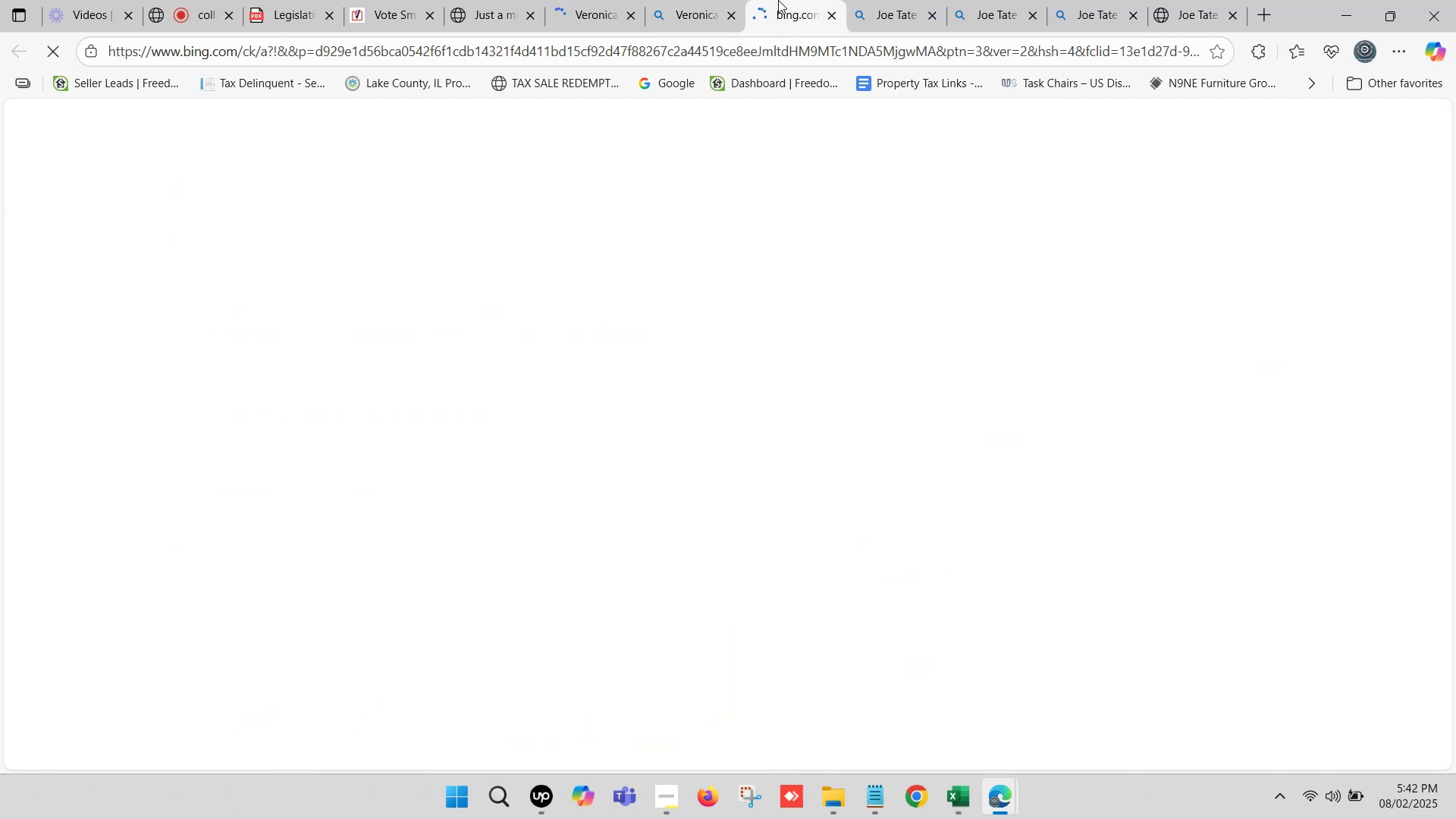 
triple_click([778, 0])
 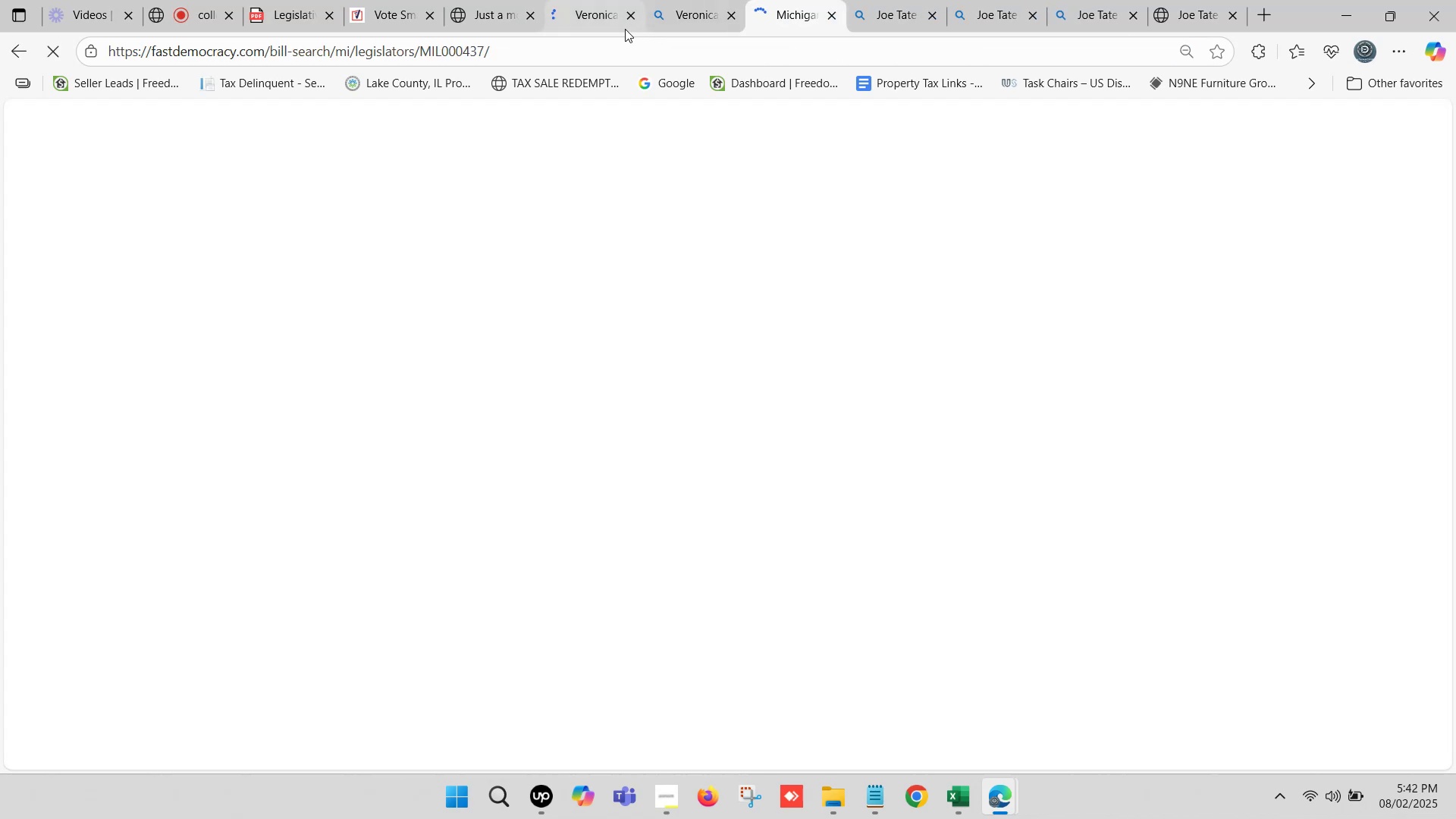 
double_click([591, 5])
 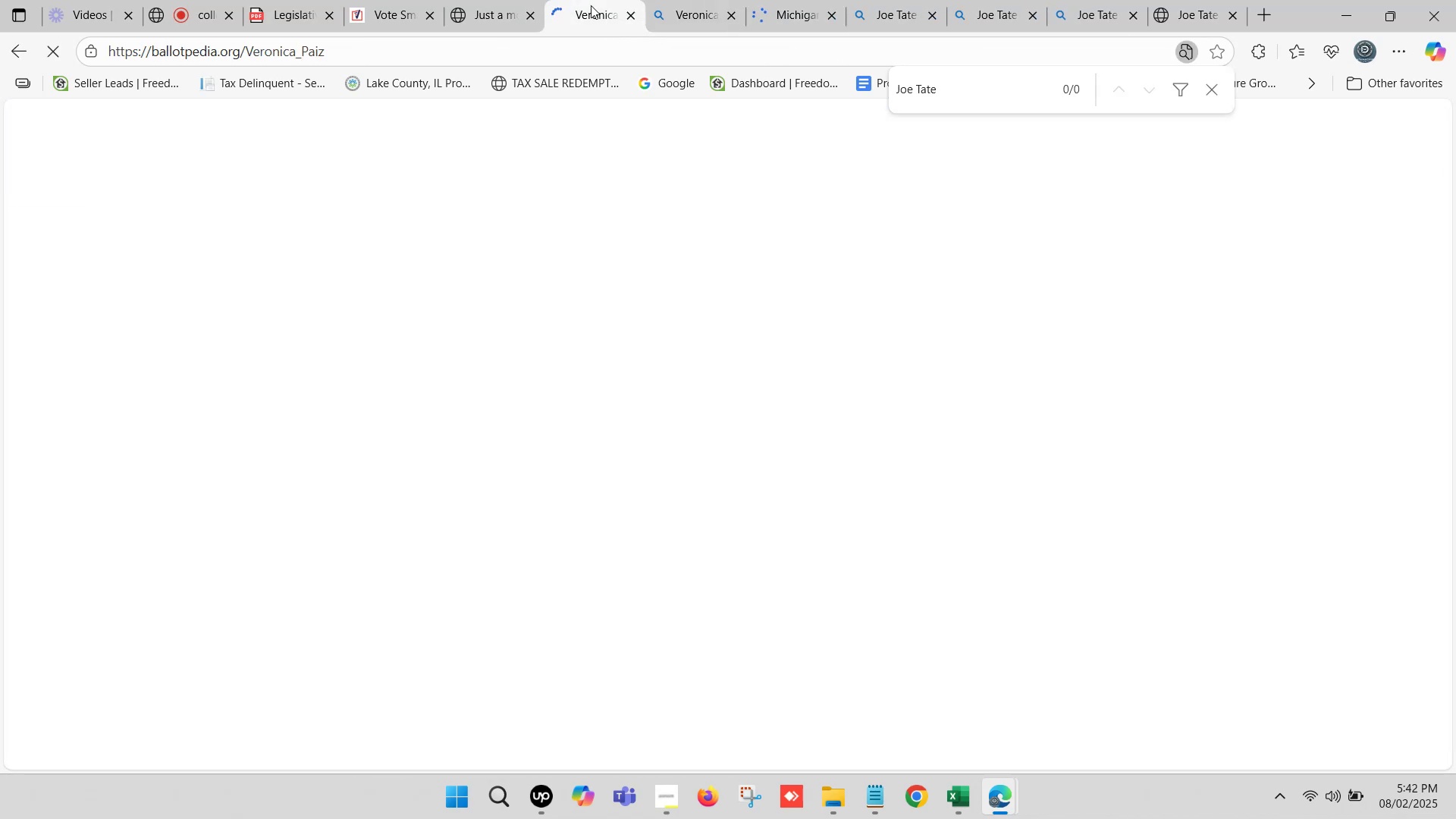 
triple_click([591, 5])
 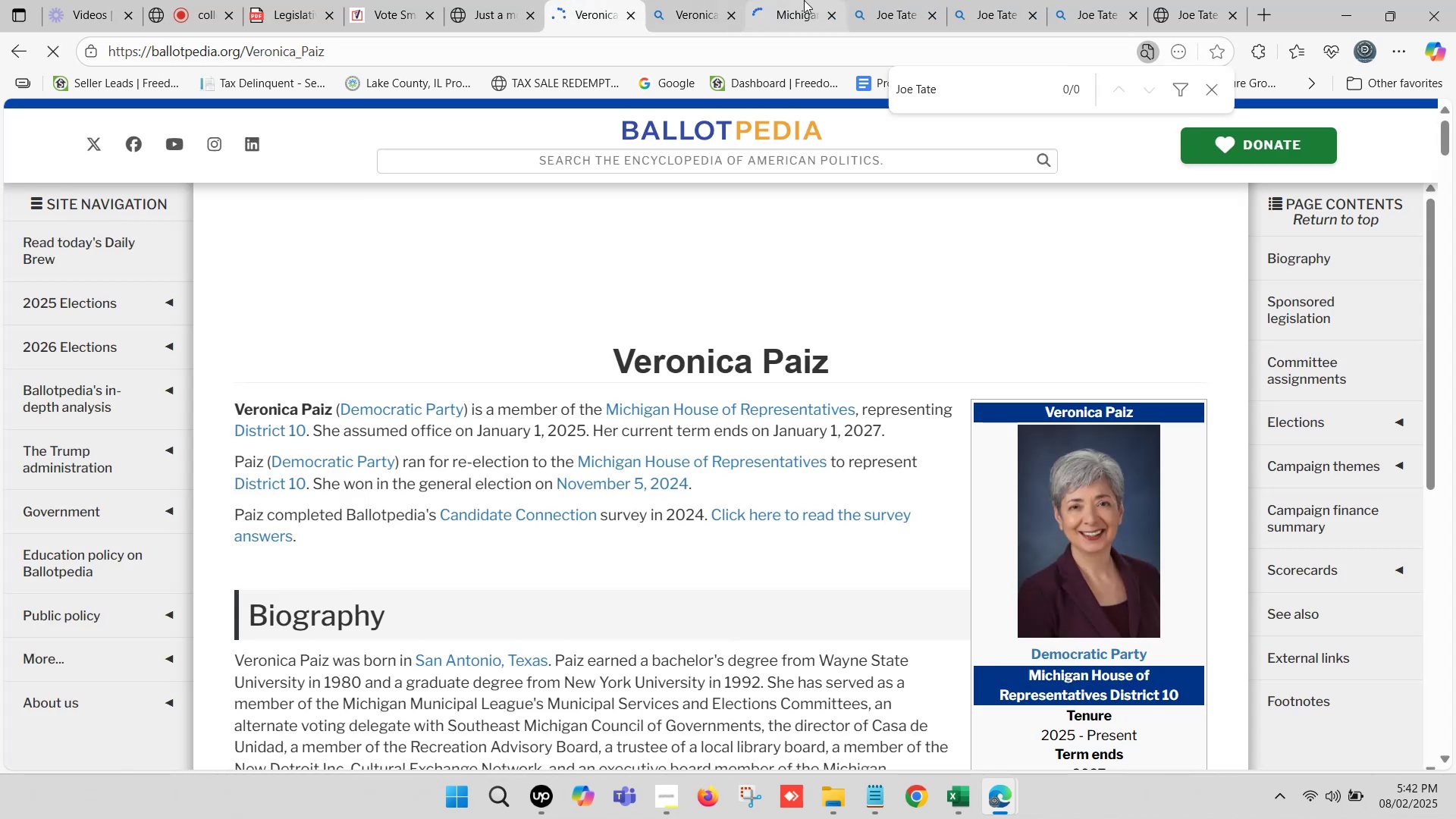 
double_click([805, 0])
 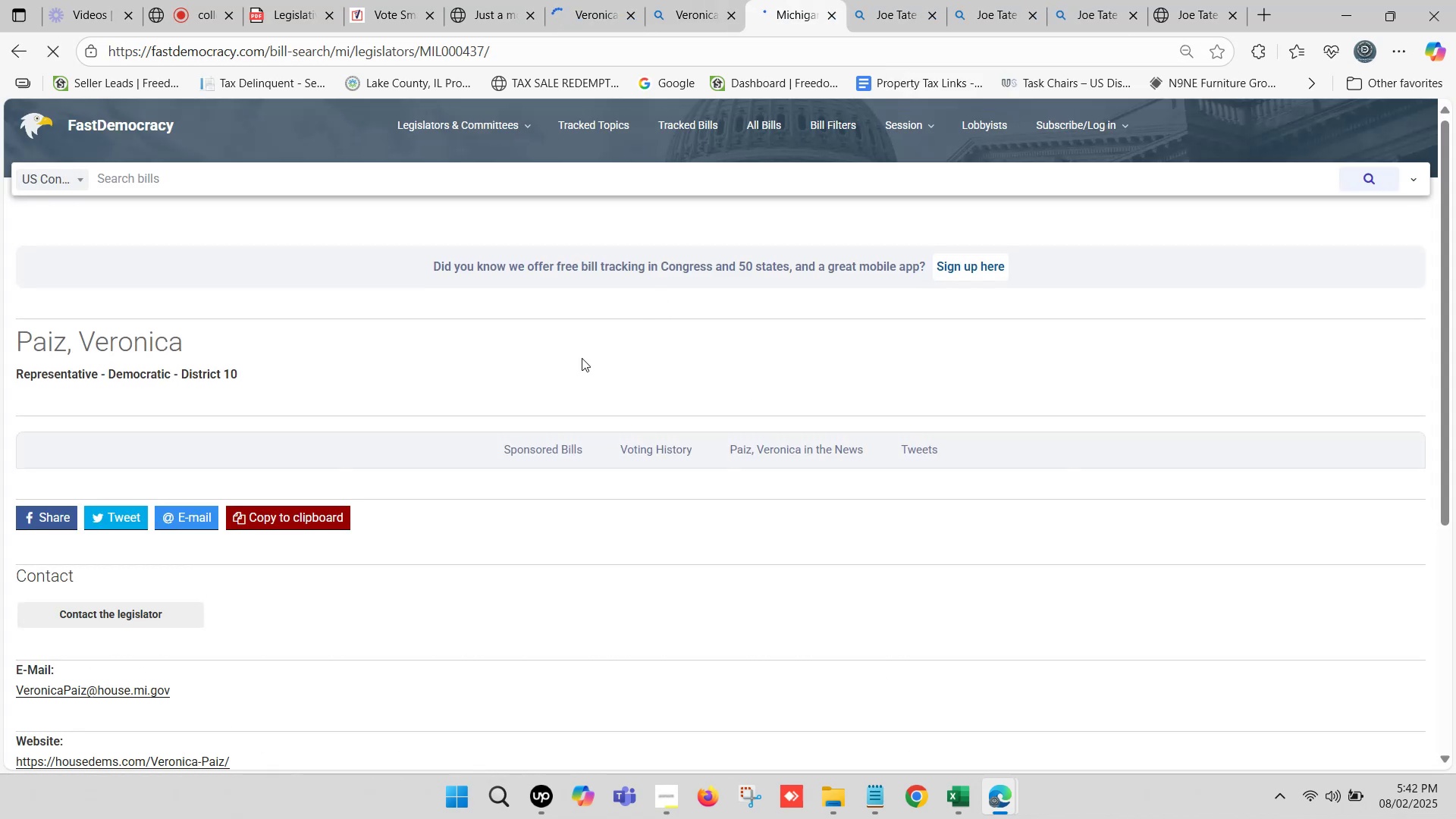 
scroll: coordinate [352, 416], scroll_direction: down, amount: 5.0
 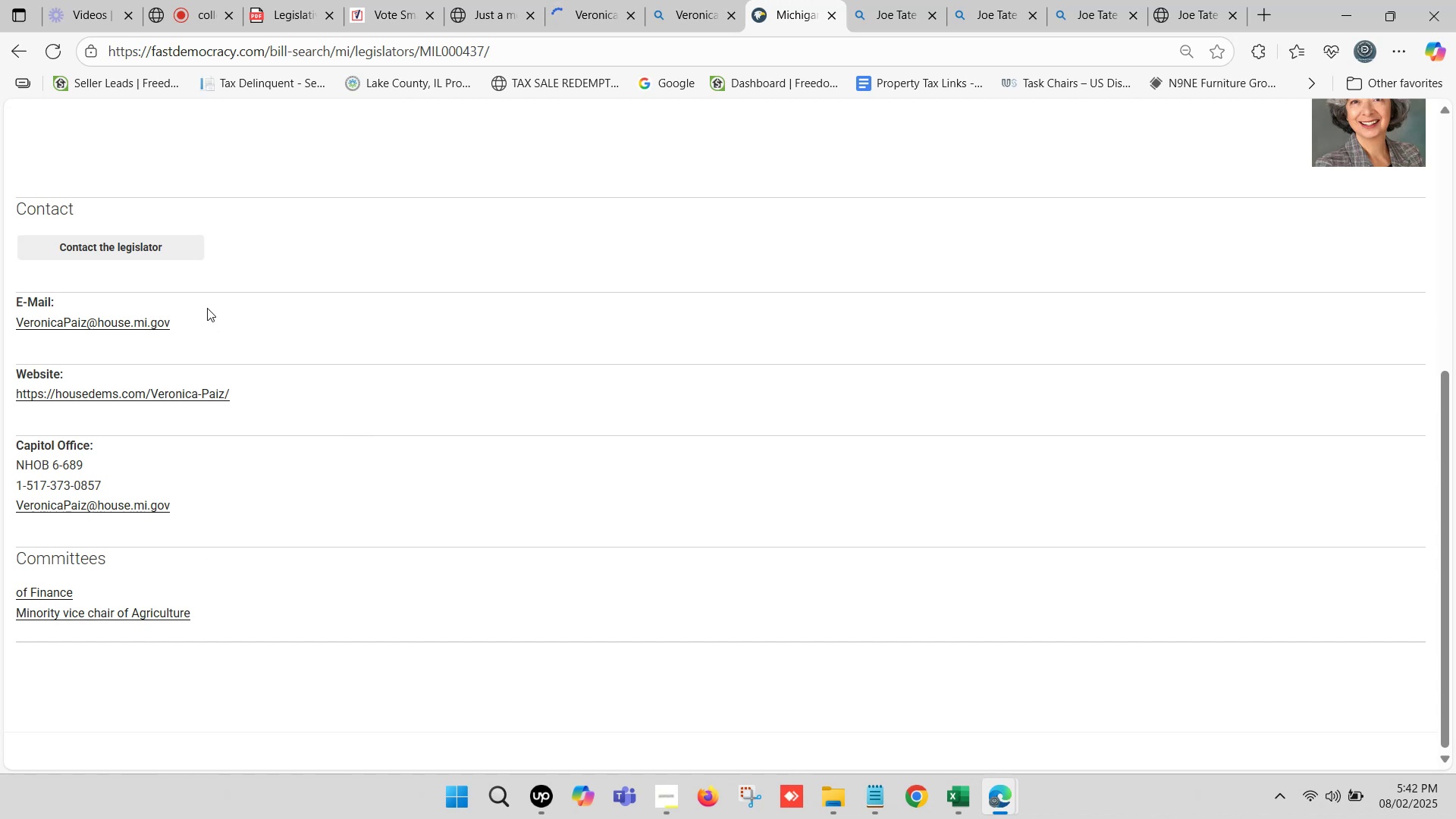 
scroll: coordinate [189, 315], scroll_direction: up, amount: 2.0
 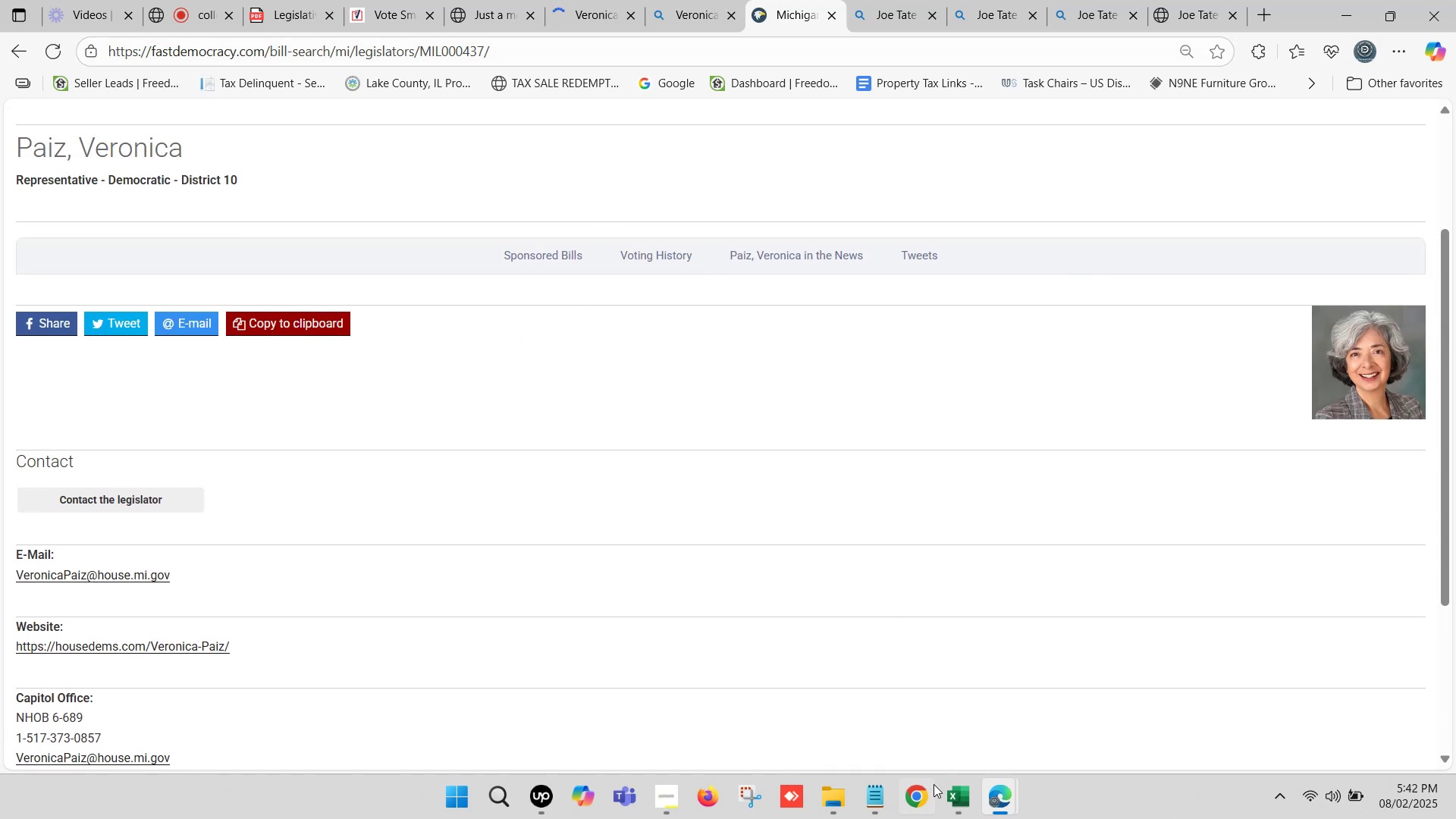 
left_click([965, 803])
 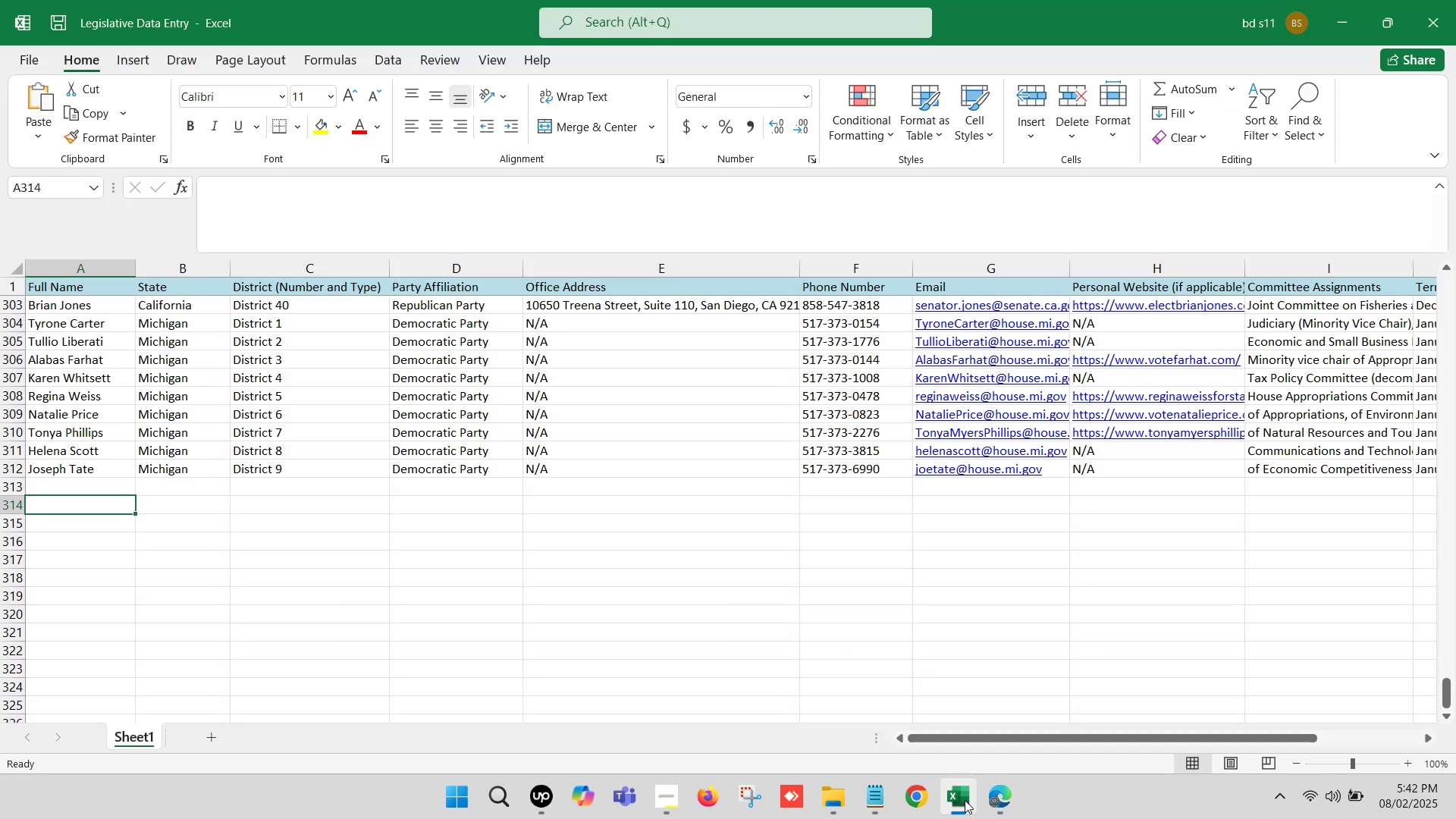 
left_click([964, 799])
 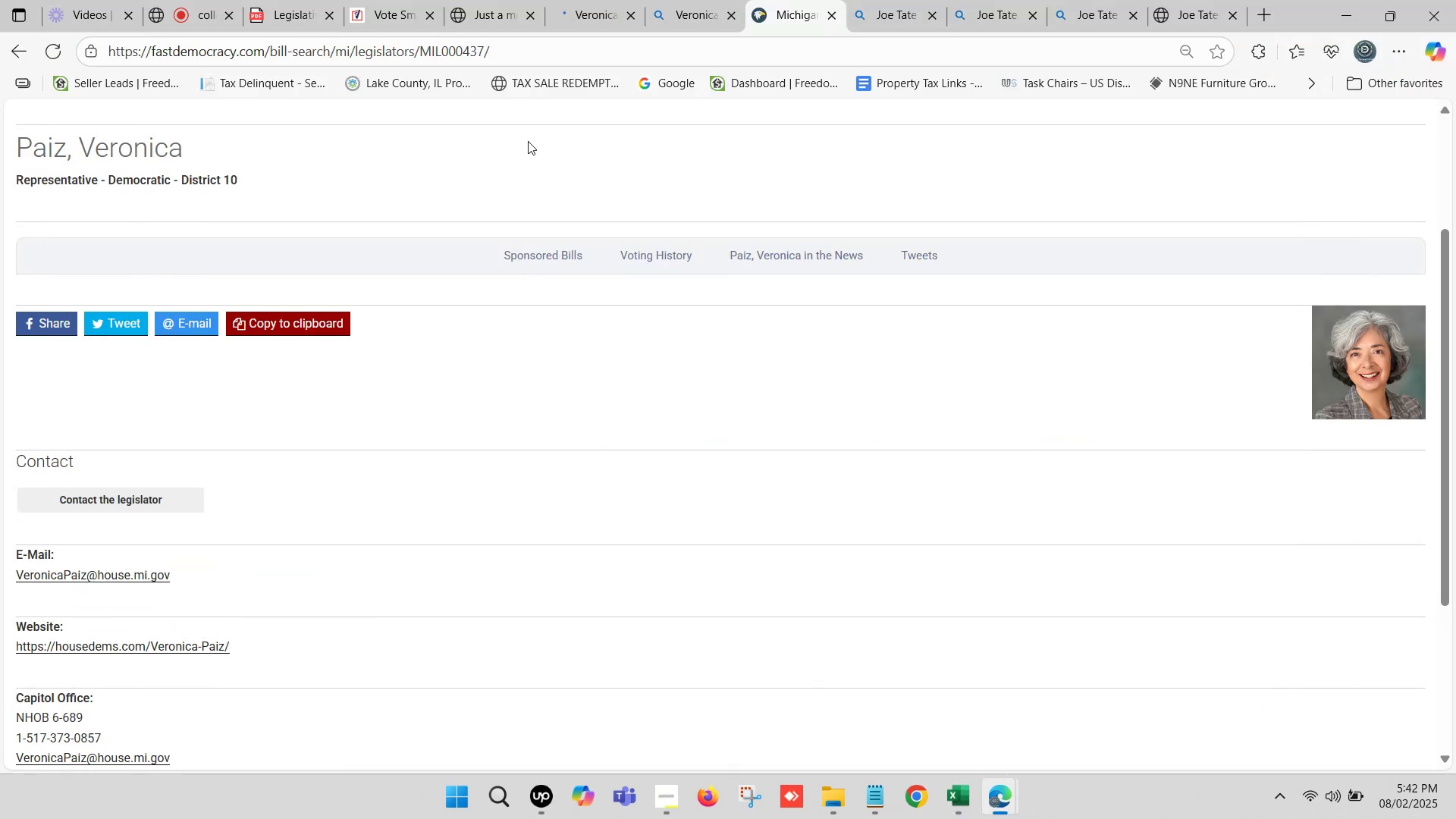 
left_click([384, 0])
 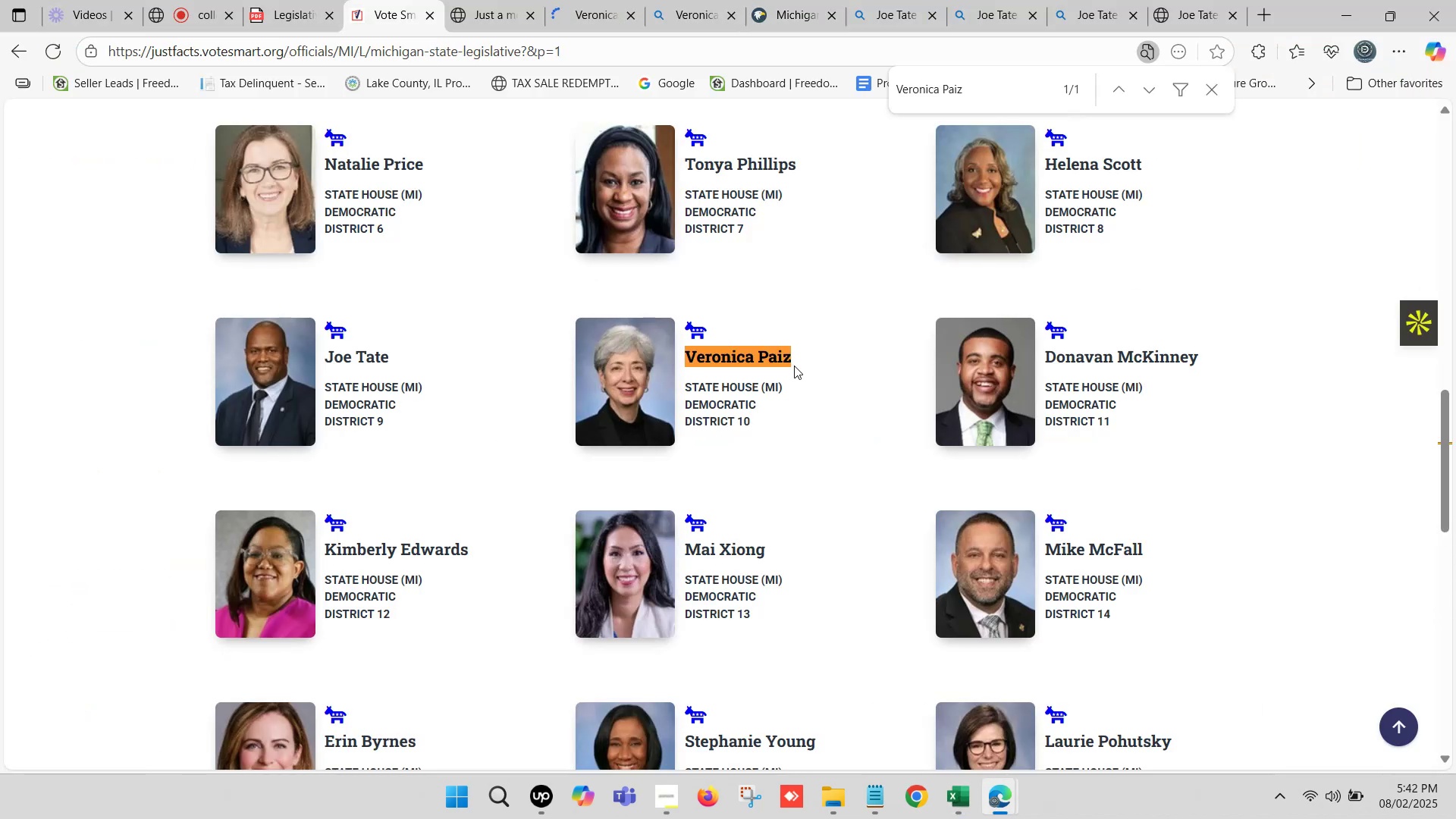 
left_click_drag(start_coordinate=[802, 359], to_coordinate=[688, 359])
 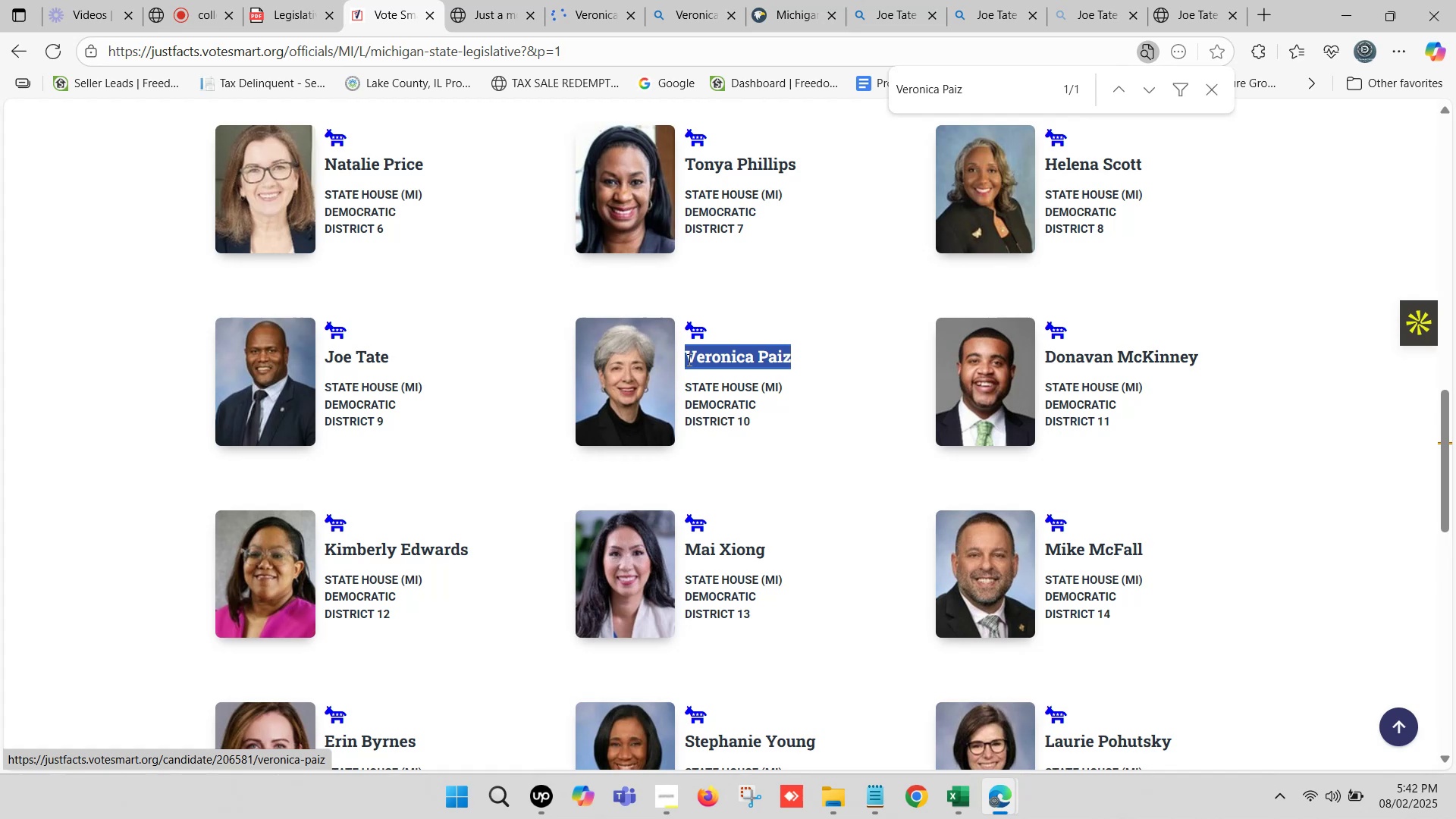 
key(Control+ControlLeft)
 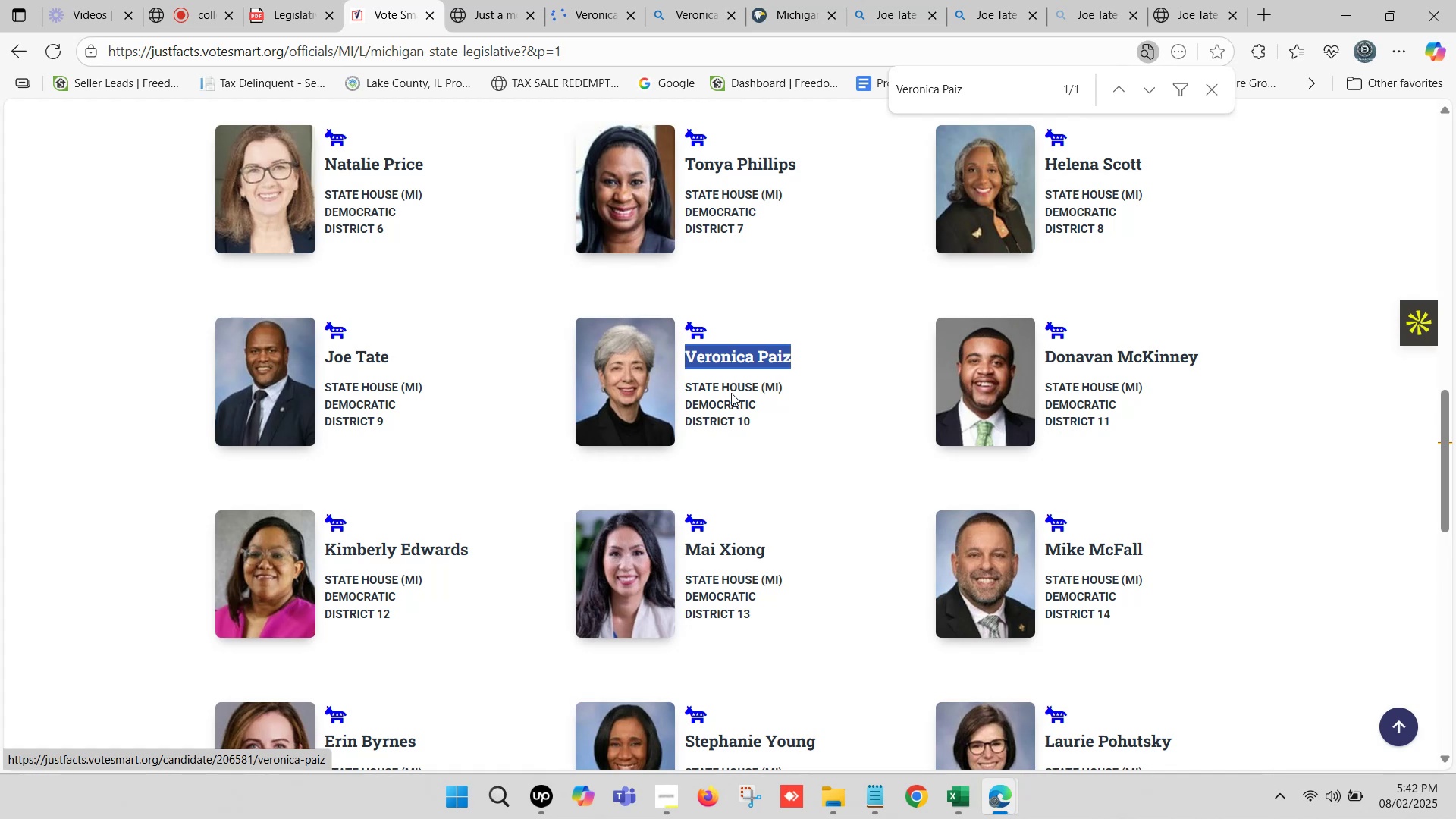 
key(Control+C)
 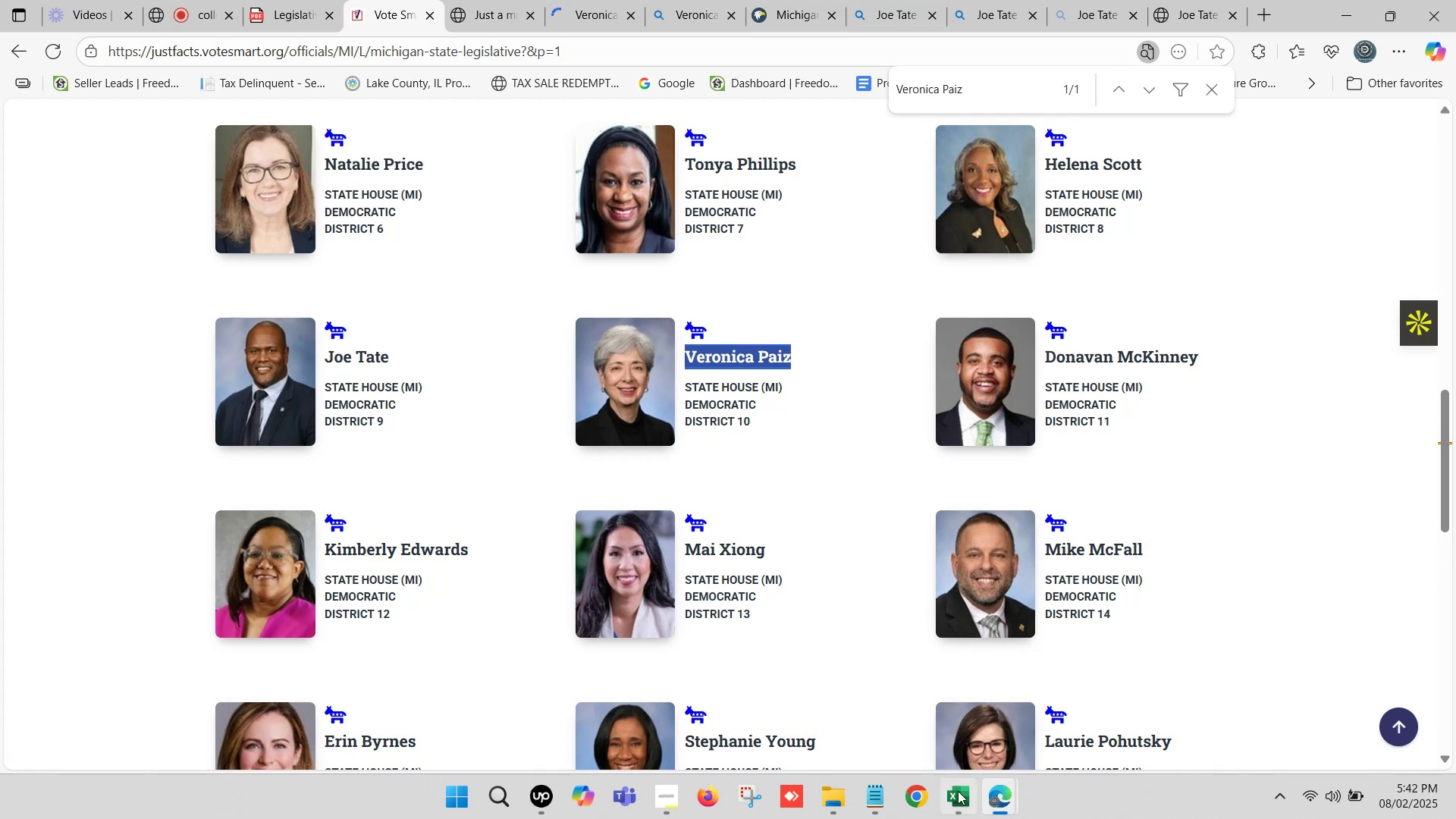 
left_click([962, 805])
 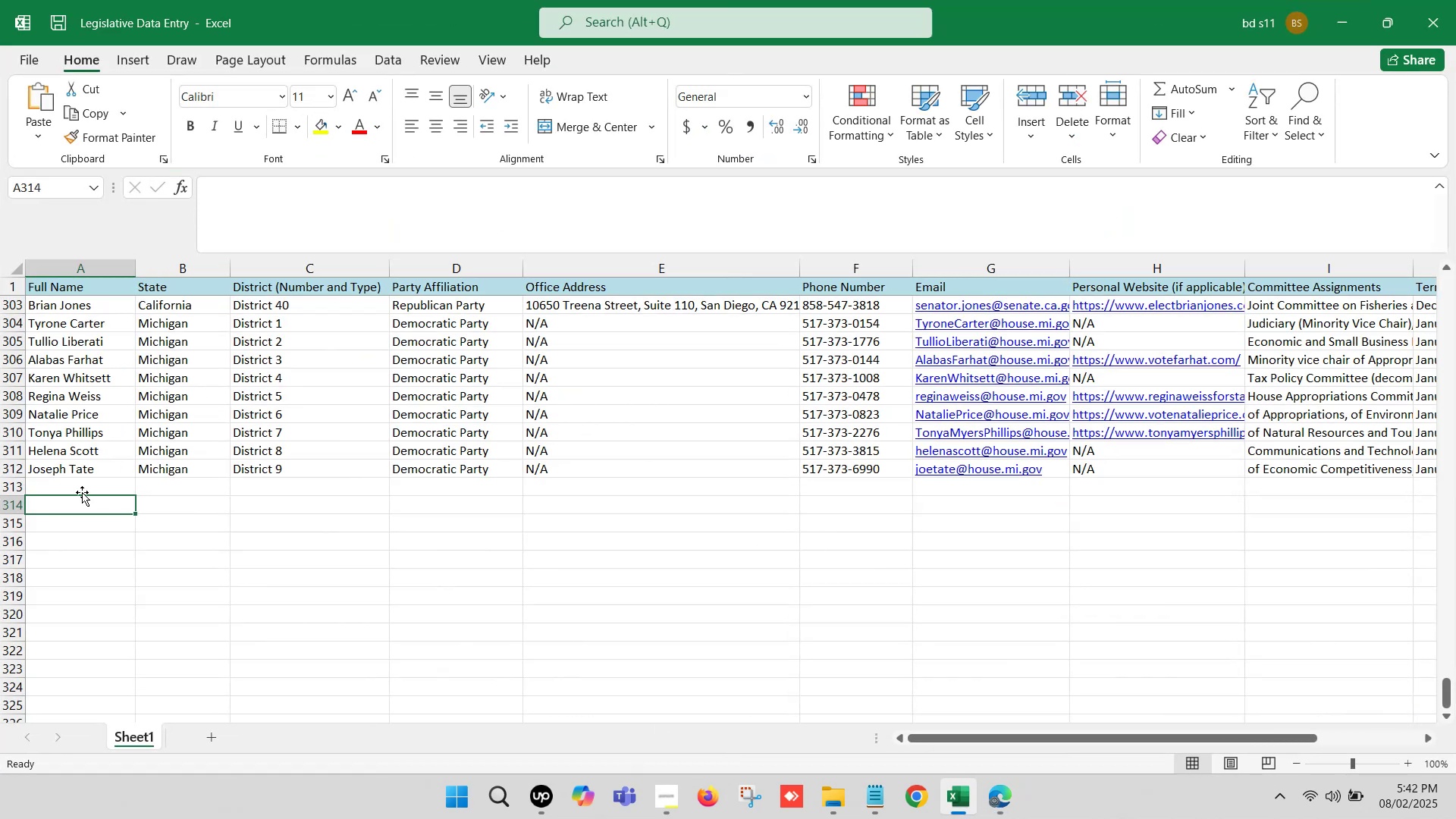 
left_click([79, 487])
 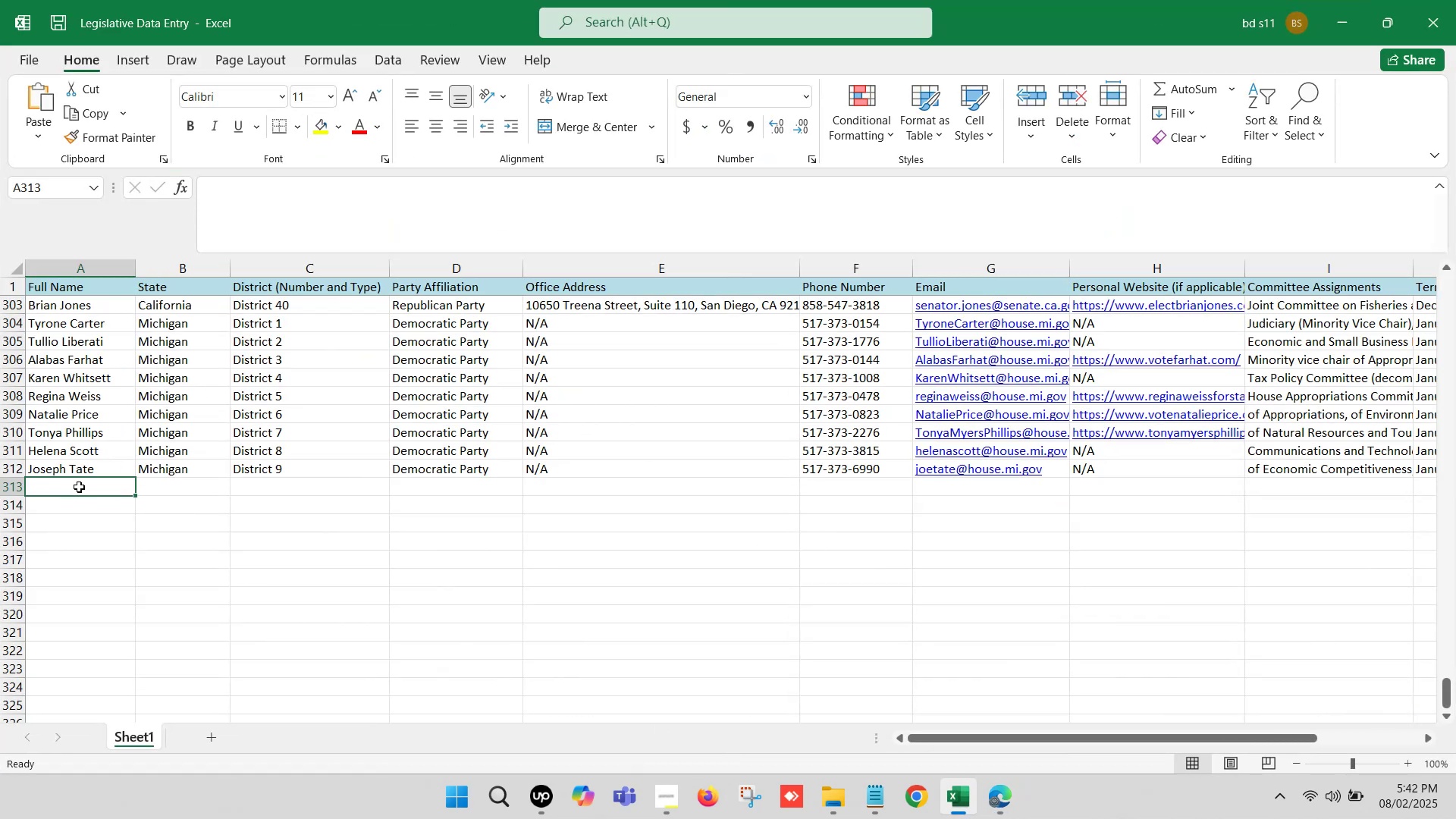 
double_click([79, 487])
 